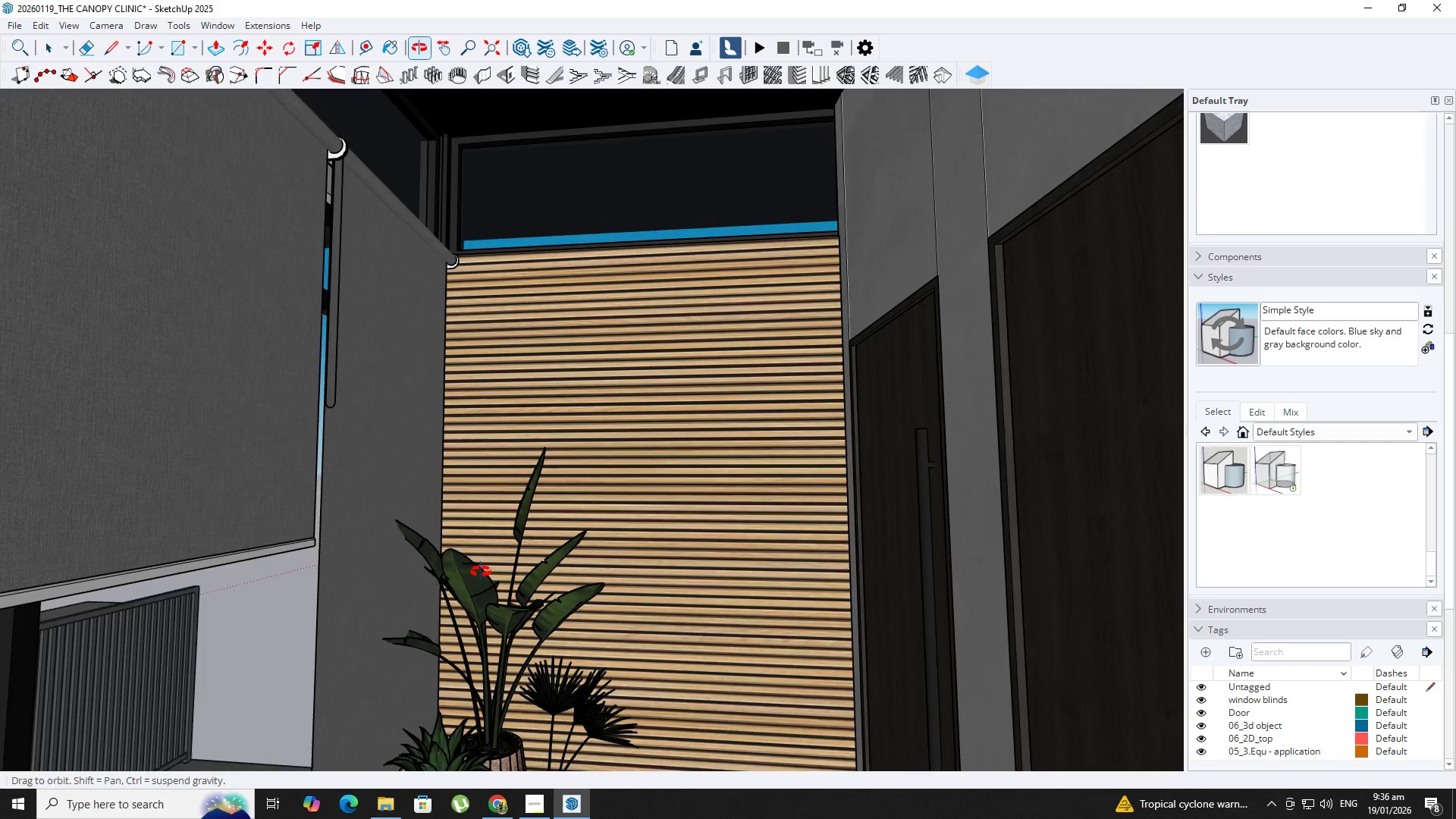 
scroll: coordinate [481, 565], scroll_direction: down, amount: 10.0
 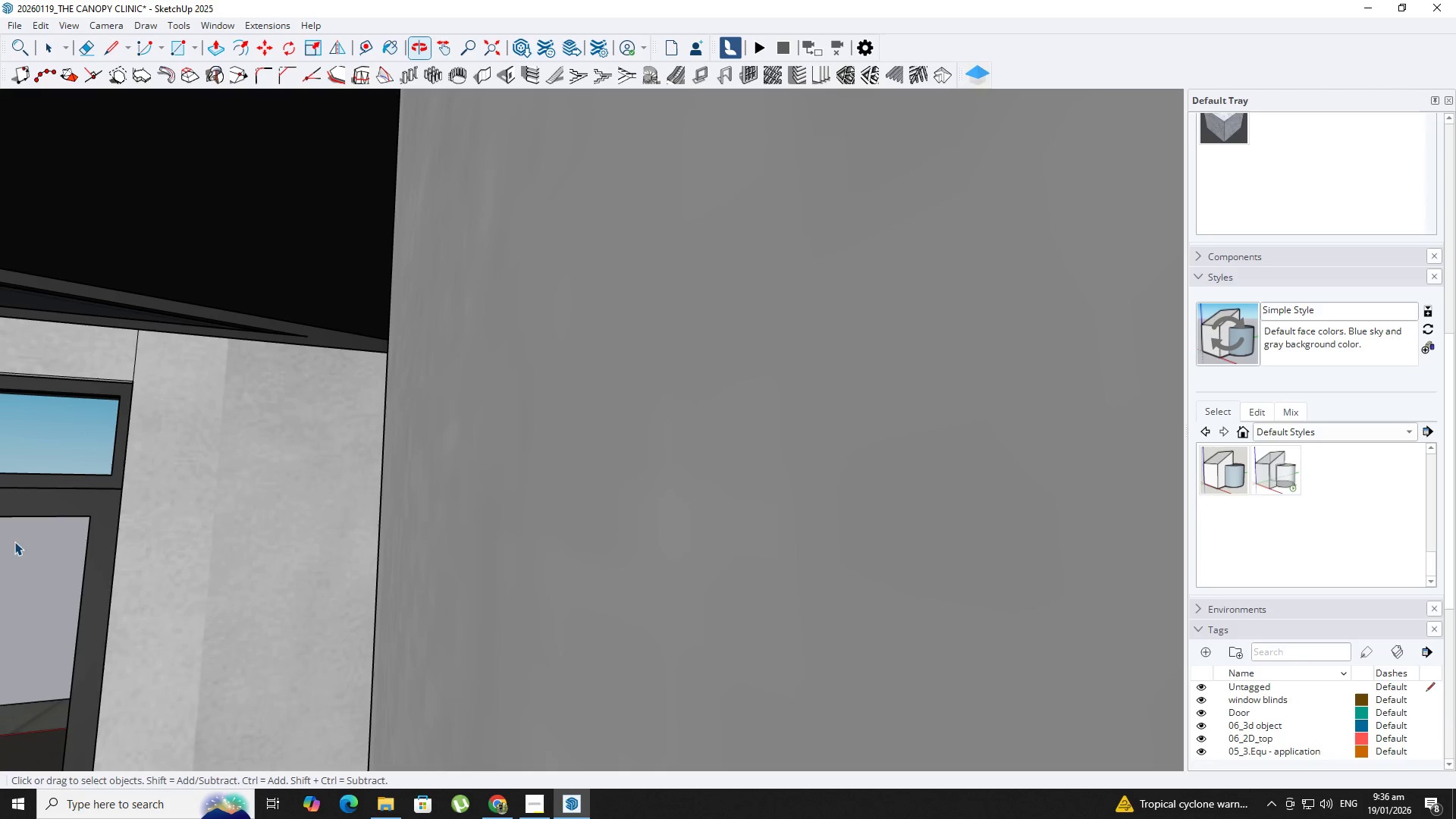 
hold_key(key=ShiftLeft, duration=0.72)
 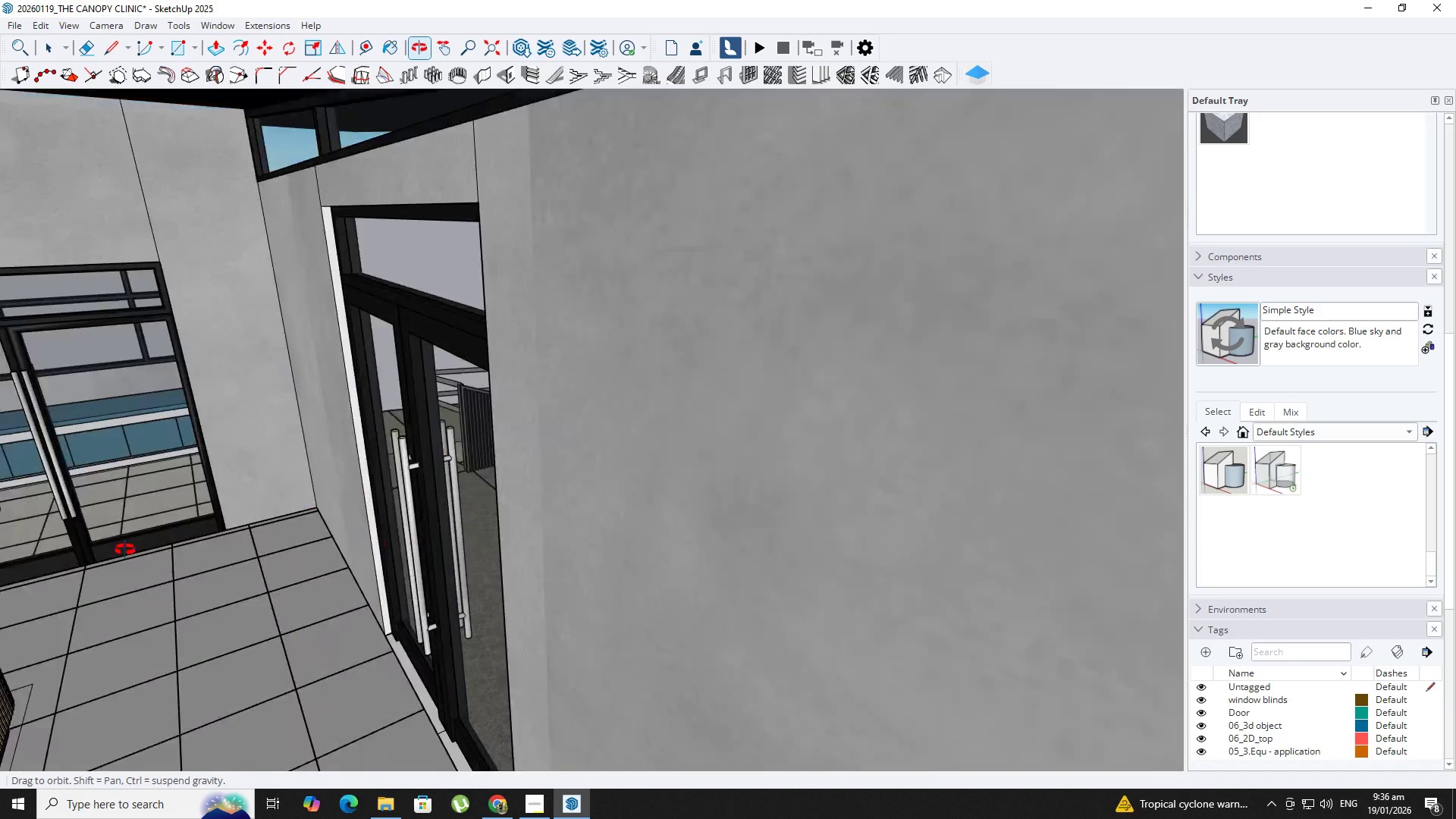 
hold_key(key=ShiftLeft, duration=0.44)
 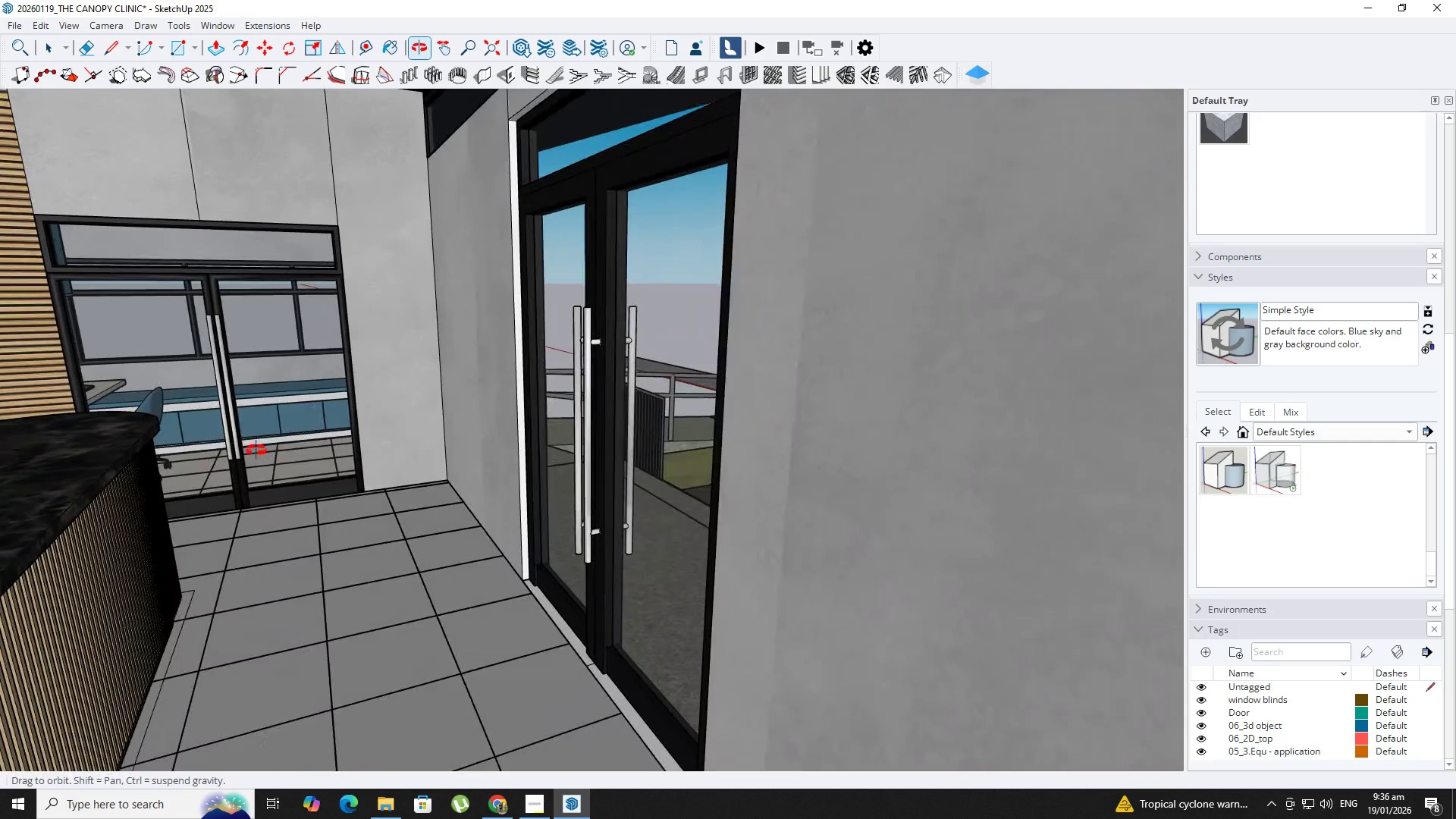 
hold_key(key=ShiftLeft, duration=0.45)
 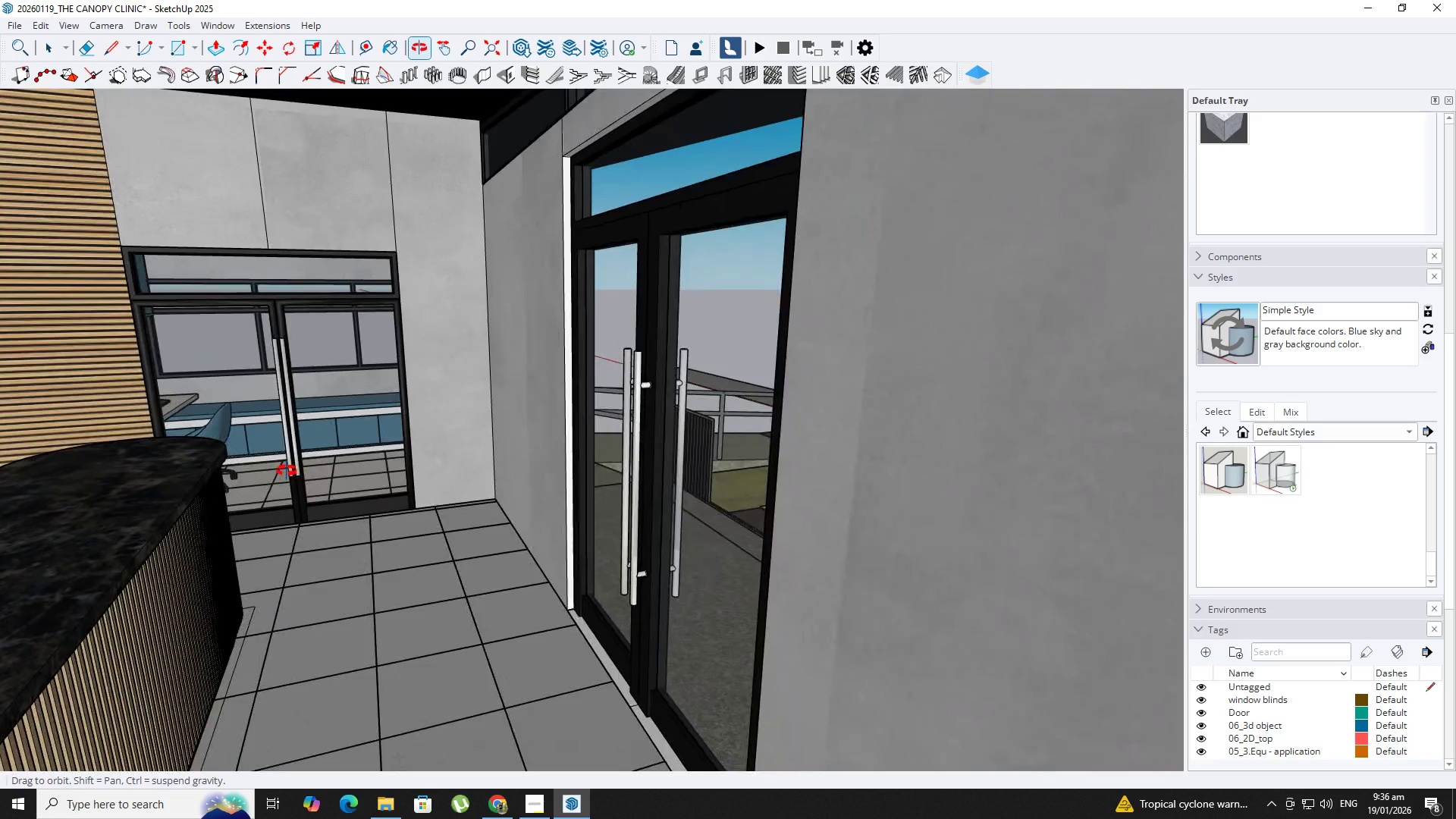 
hold_key(key=ShiftLeft, duration=0.36)
 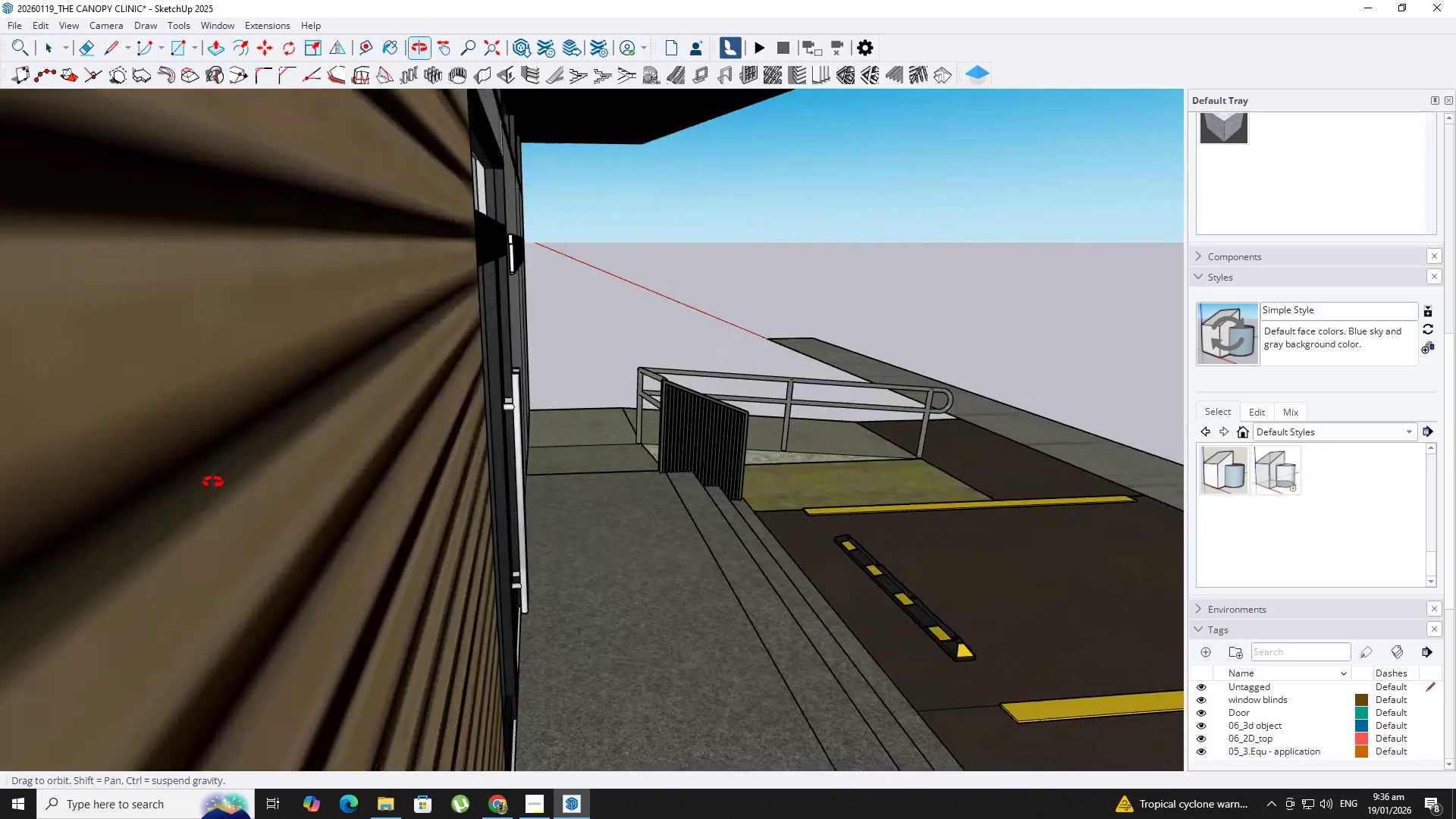 
hold_key(key=ShiftLeft, duration=0.81)
 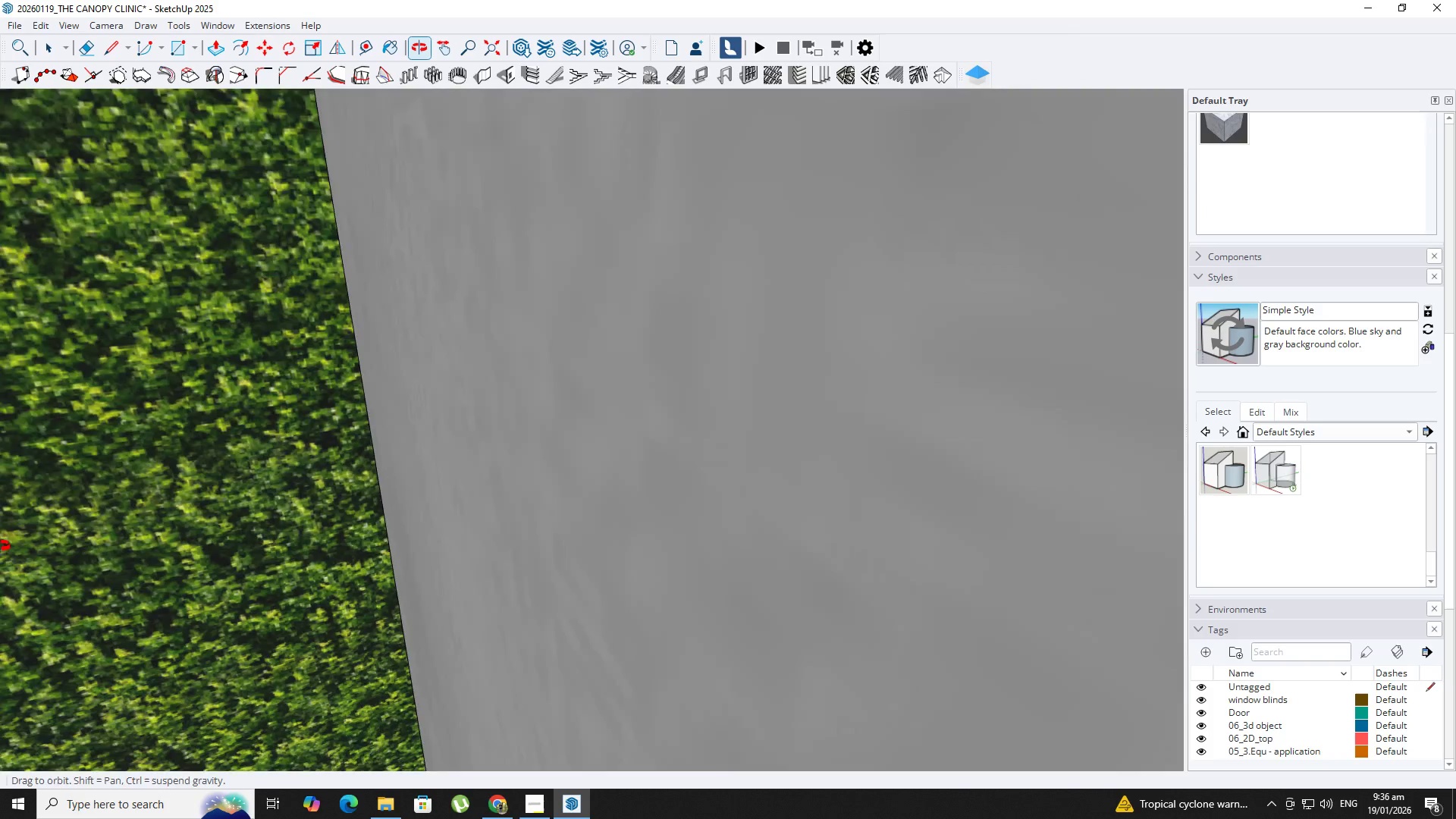 
hold_key(key=ShiftLeft, duration=1.91)
 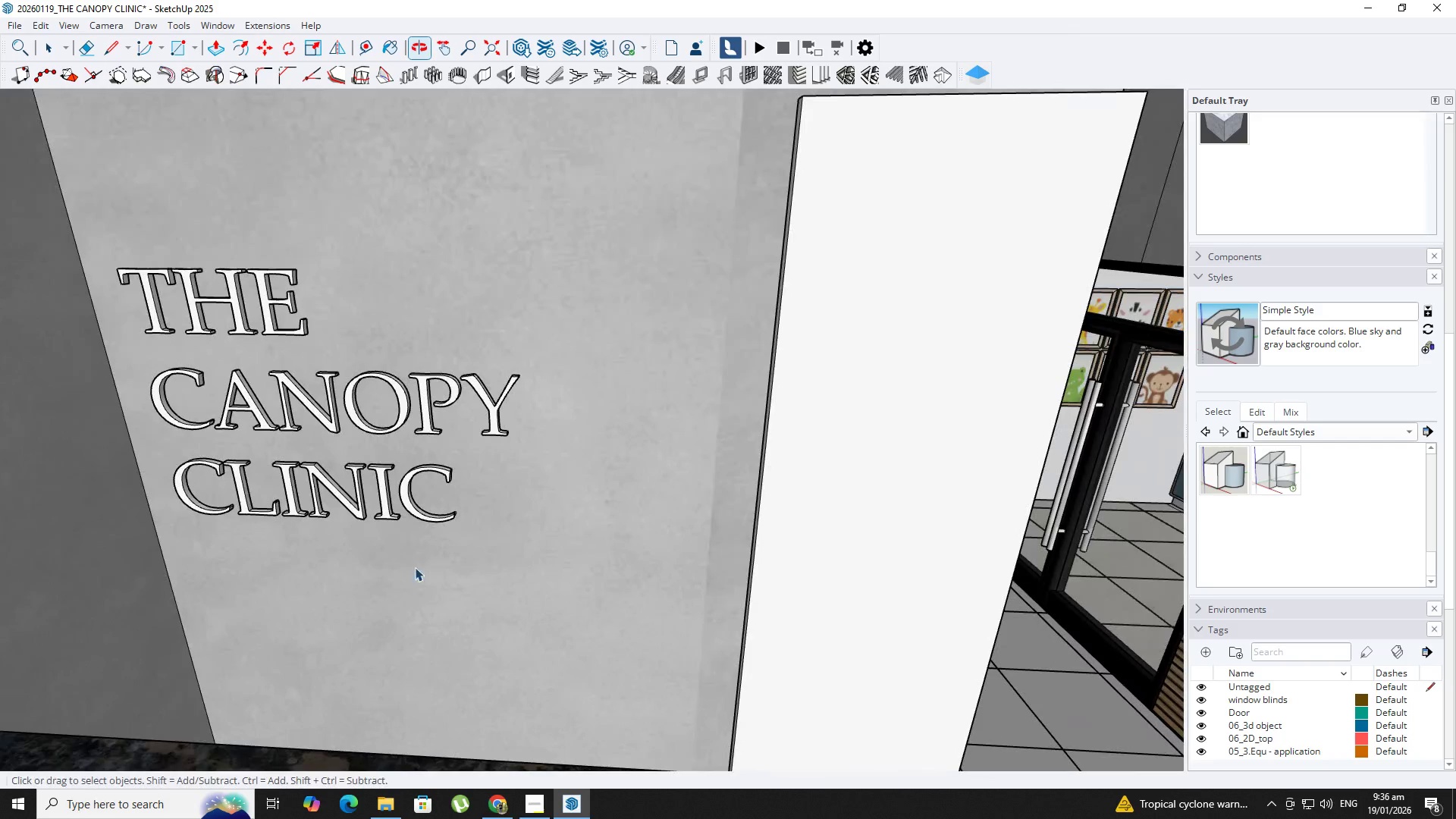 
hold_key(key=ShiftLeft, duration=0.36)
scroll: coordinate [338, 567], scroll_direction: down, amount: 3.0
 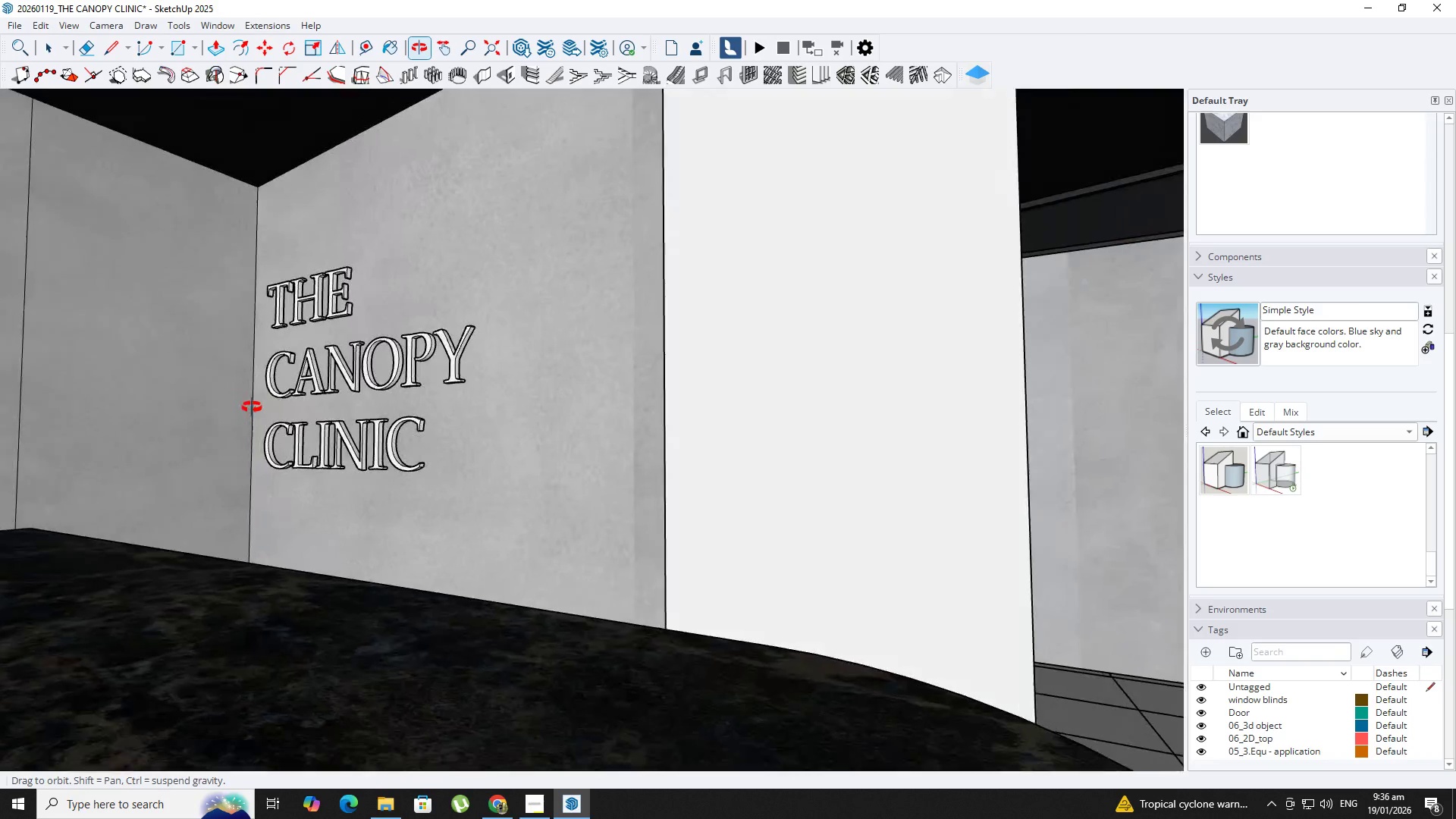 
hold_key(key=ShiftLeft, duration=0.72)
 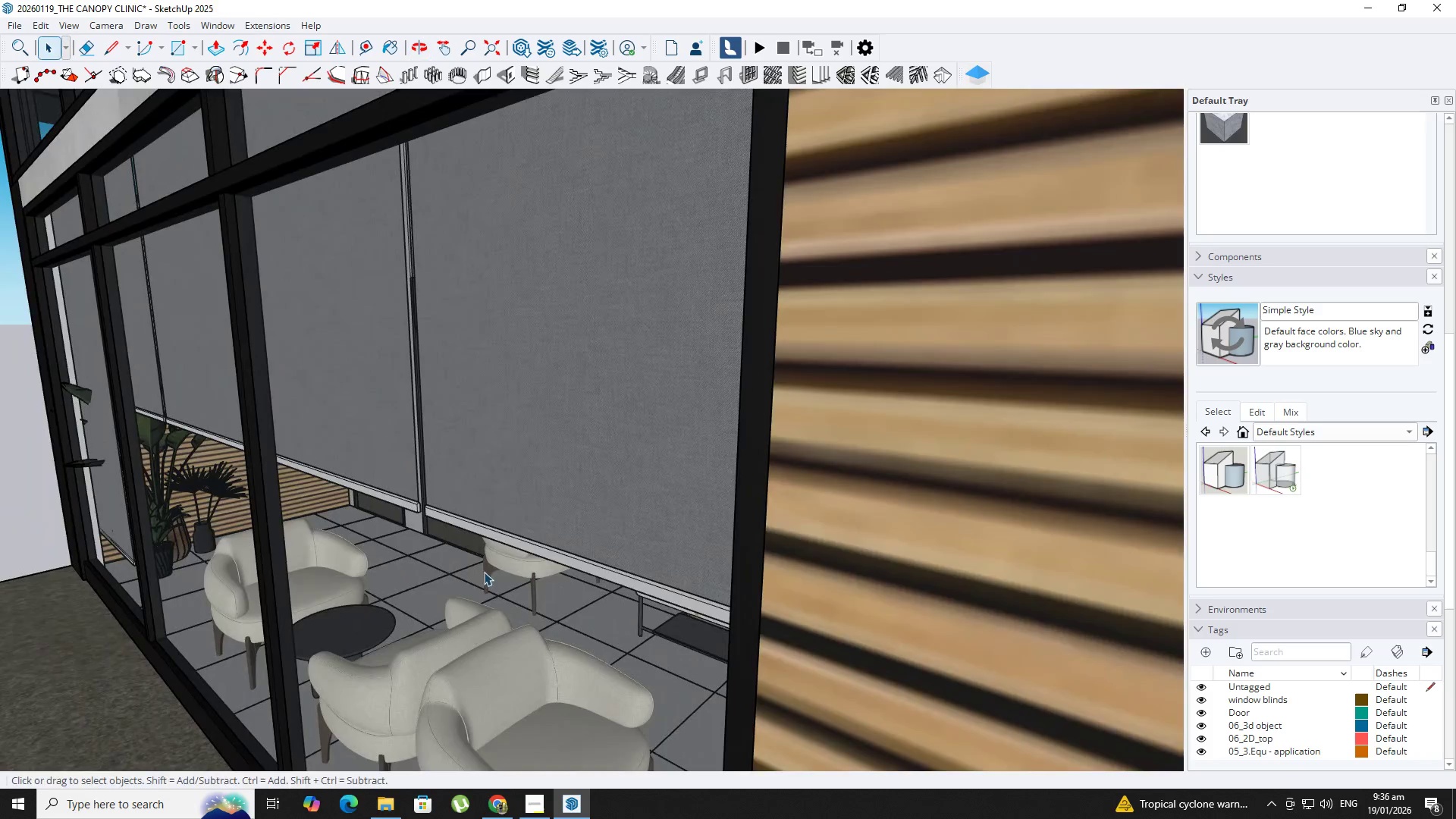 
hold_key(key=ShiftLeft, duration=0.31)
scroll: coordinate [655, 425], scroll_direction: down, amount: 17.0
 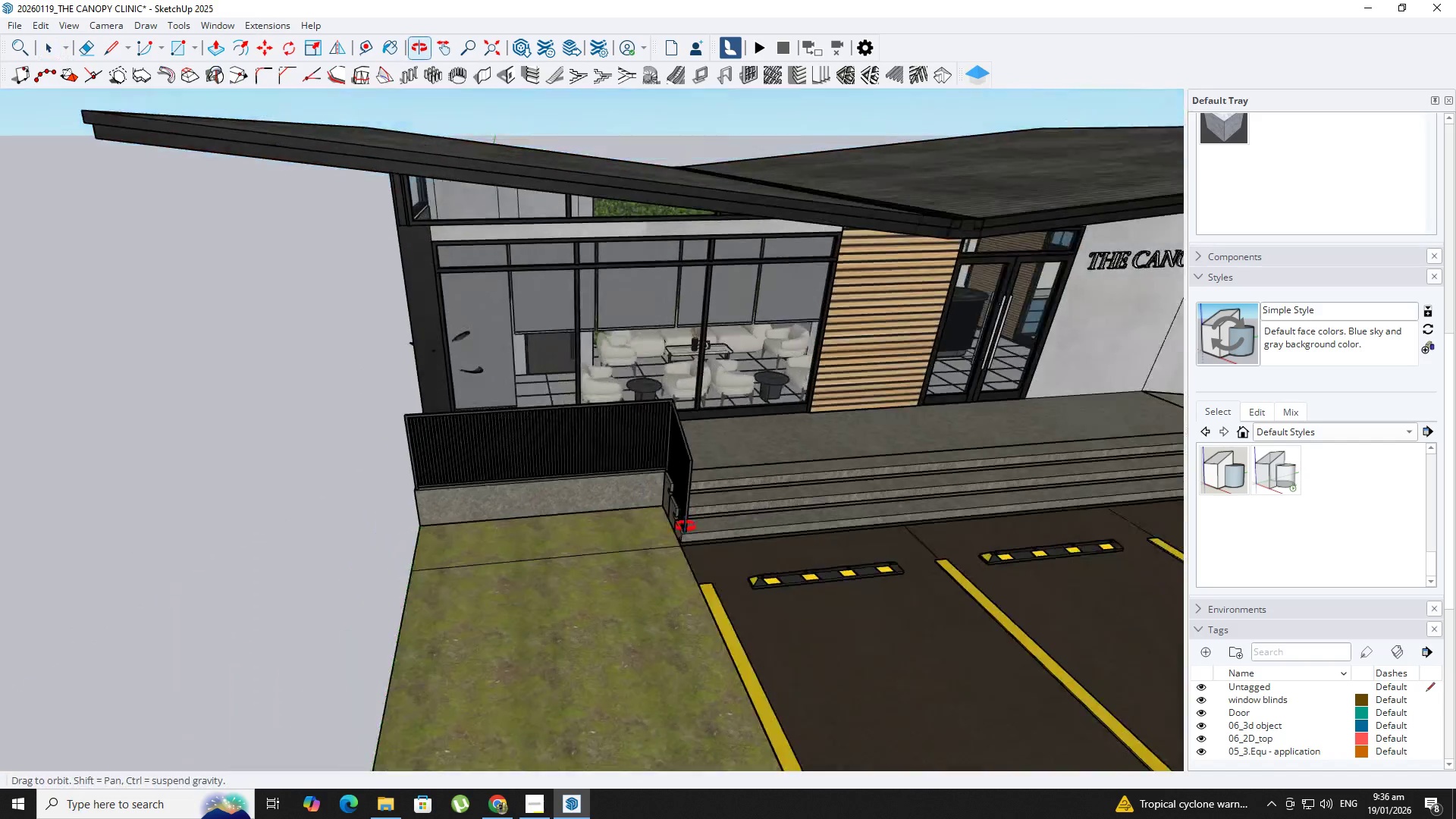 
key(Space)
 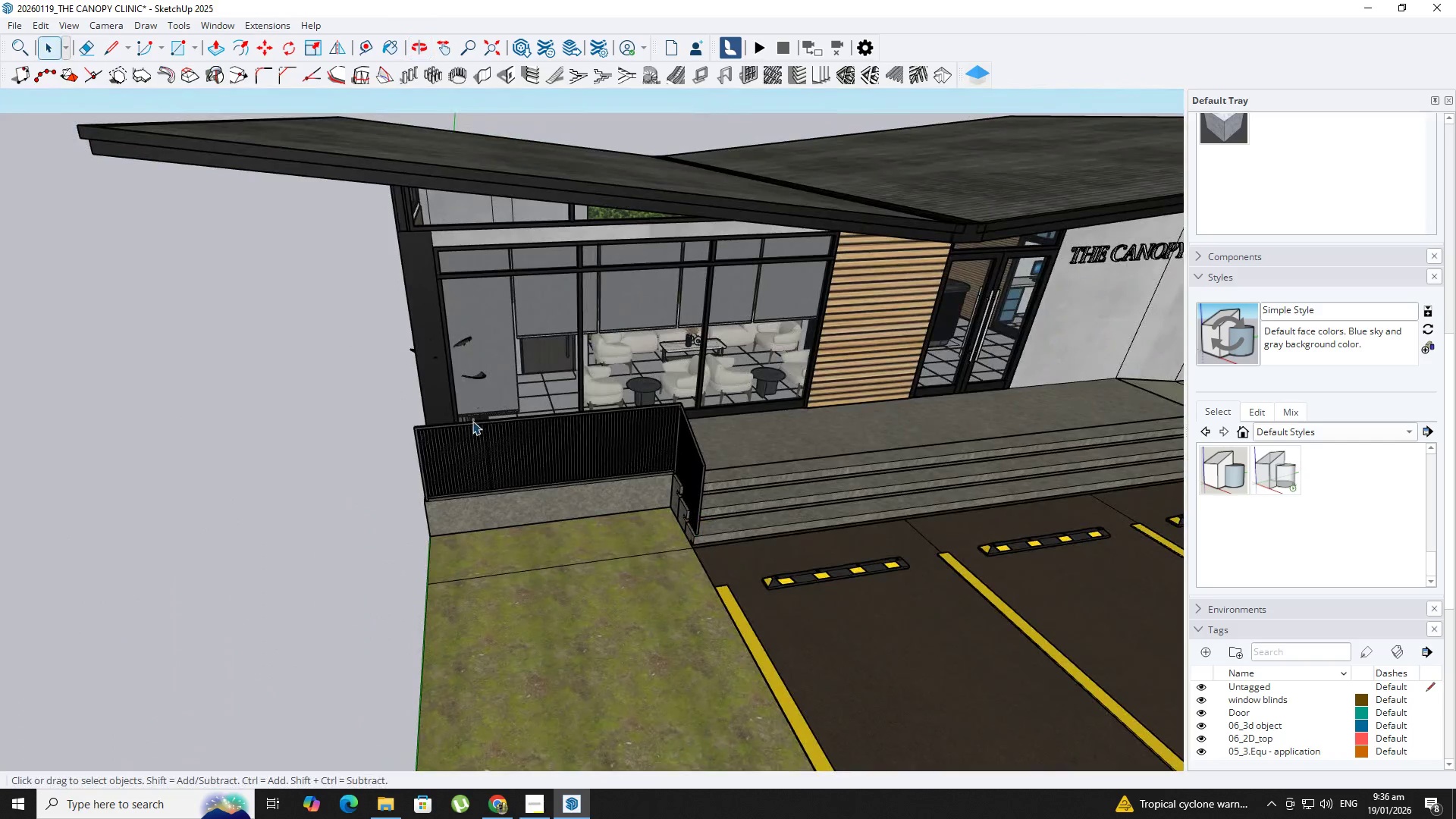 
left_click([469, 428])
 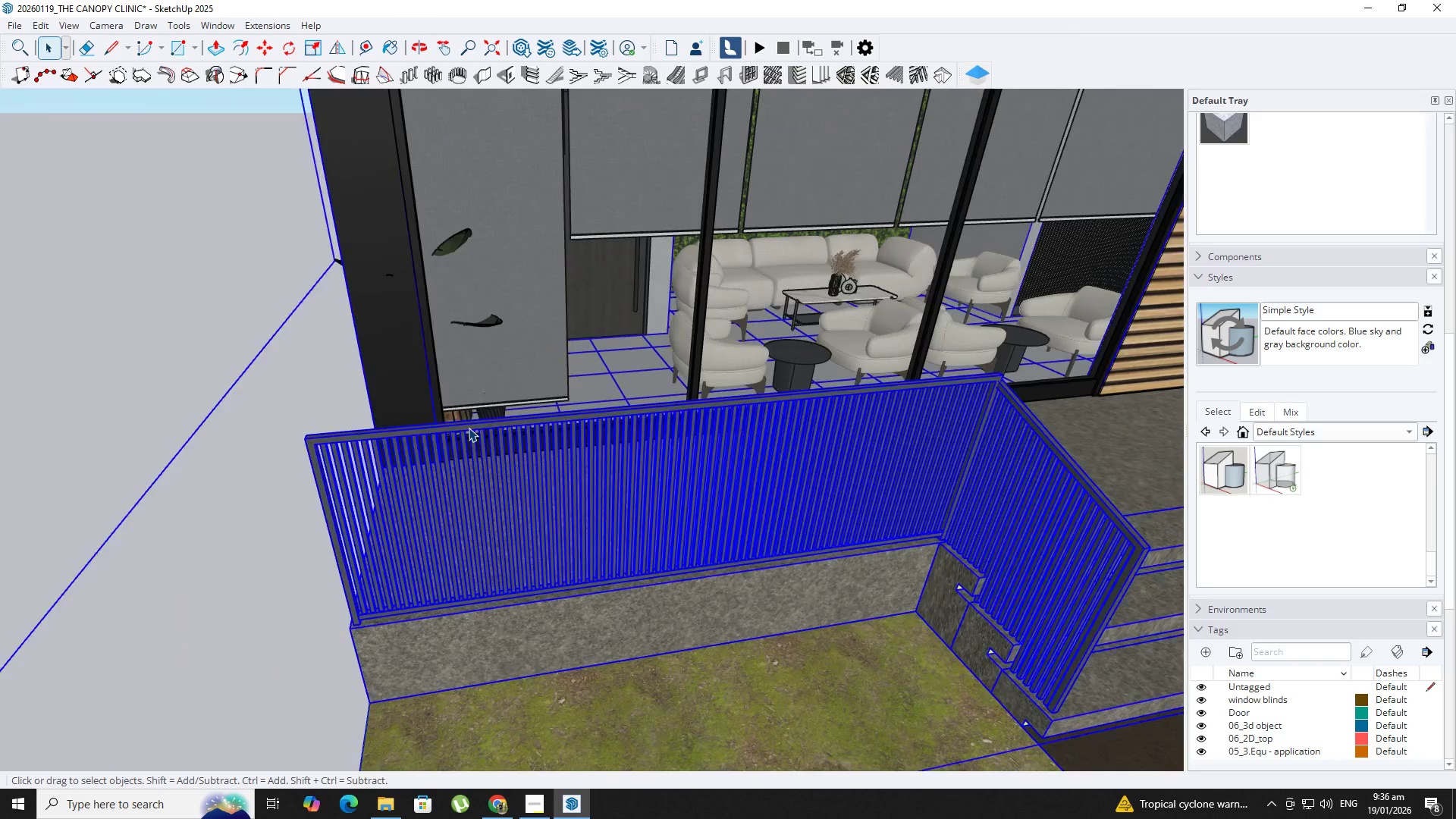 
scroll: coordinate [468, 428], scroll_direction: up, amount: 11.0
 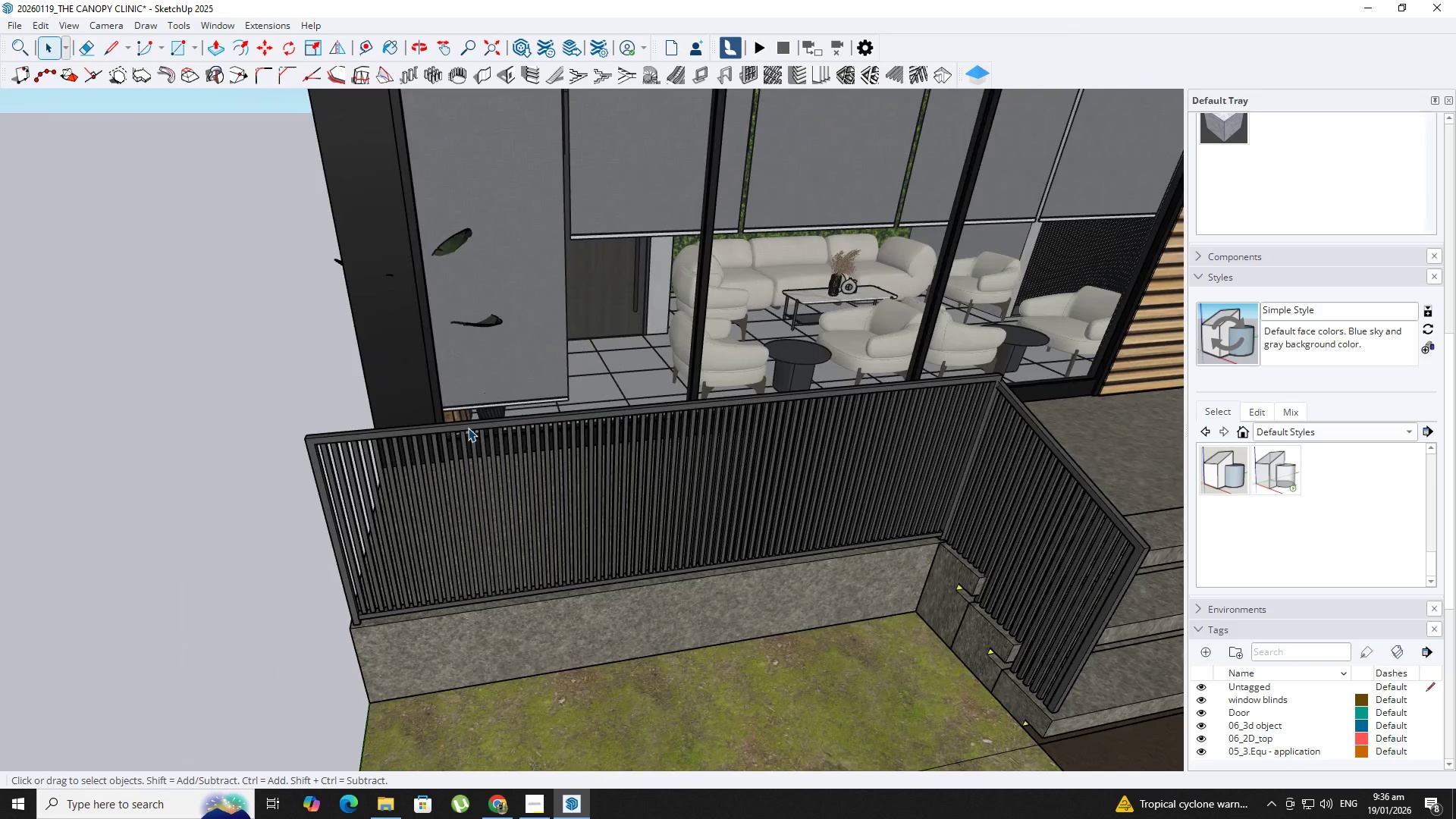 
double_click([469, 428])
 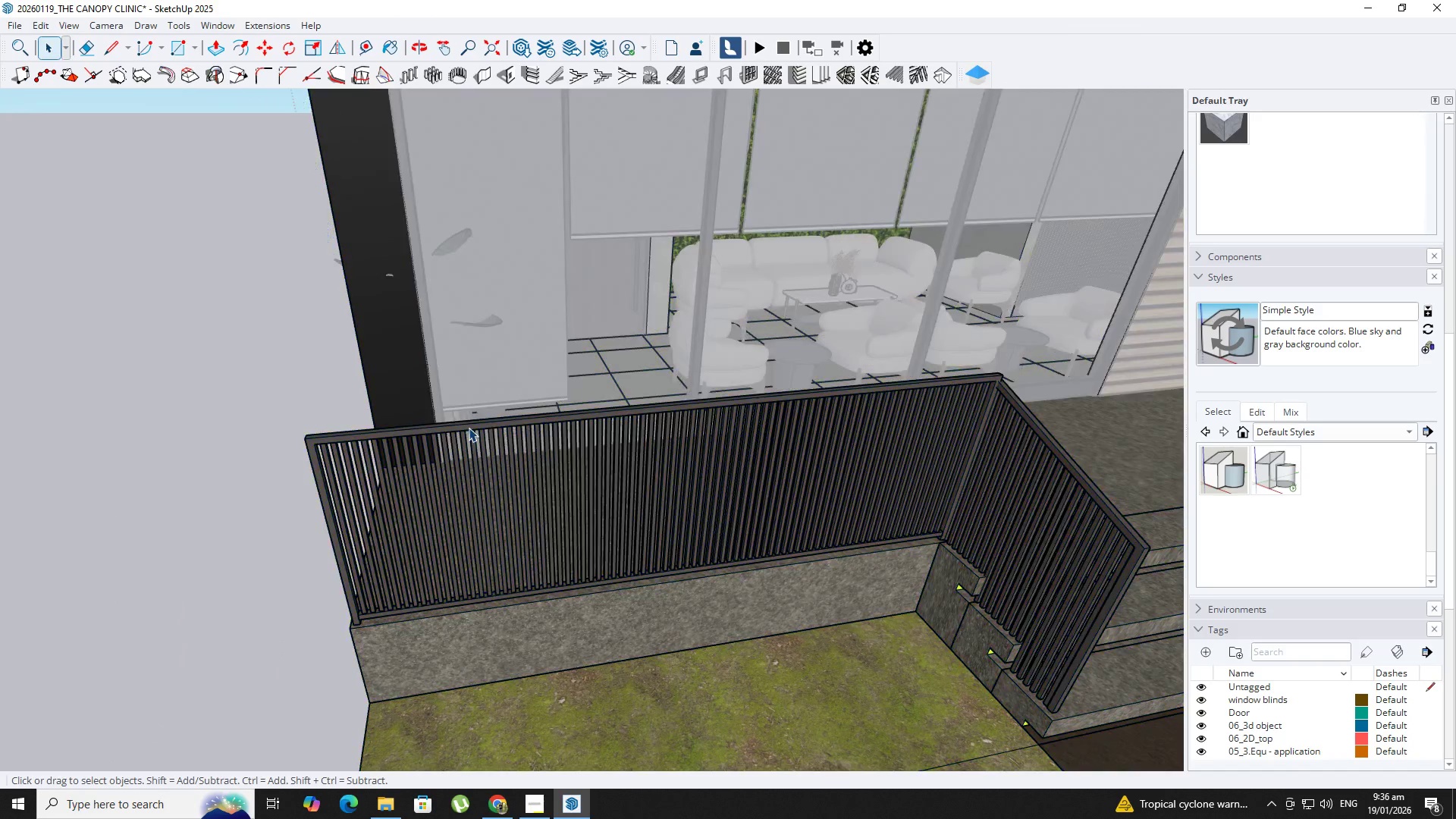 
triple_click([469, 428])
 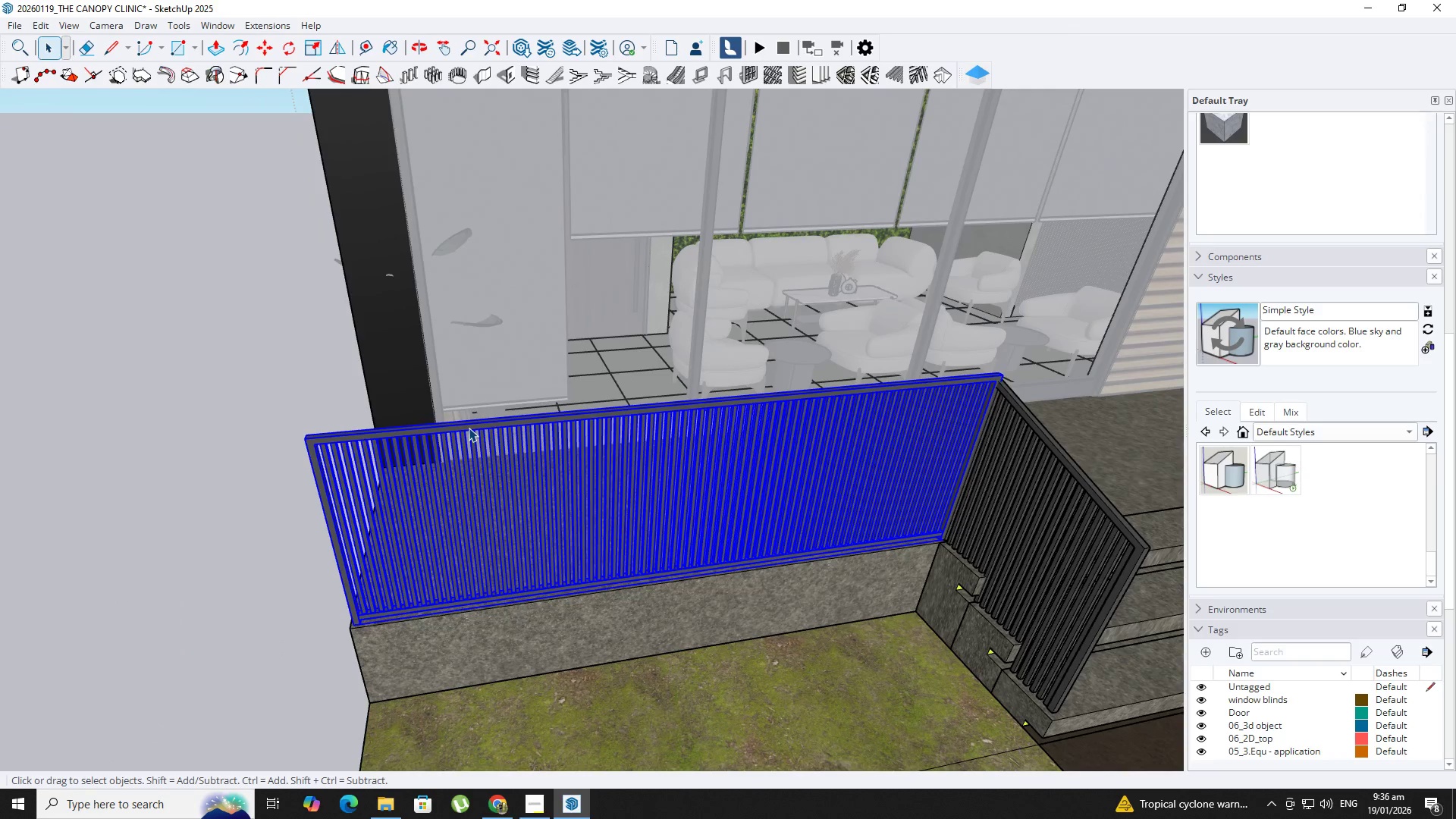 
left_click([469, 428])
 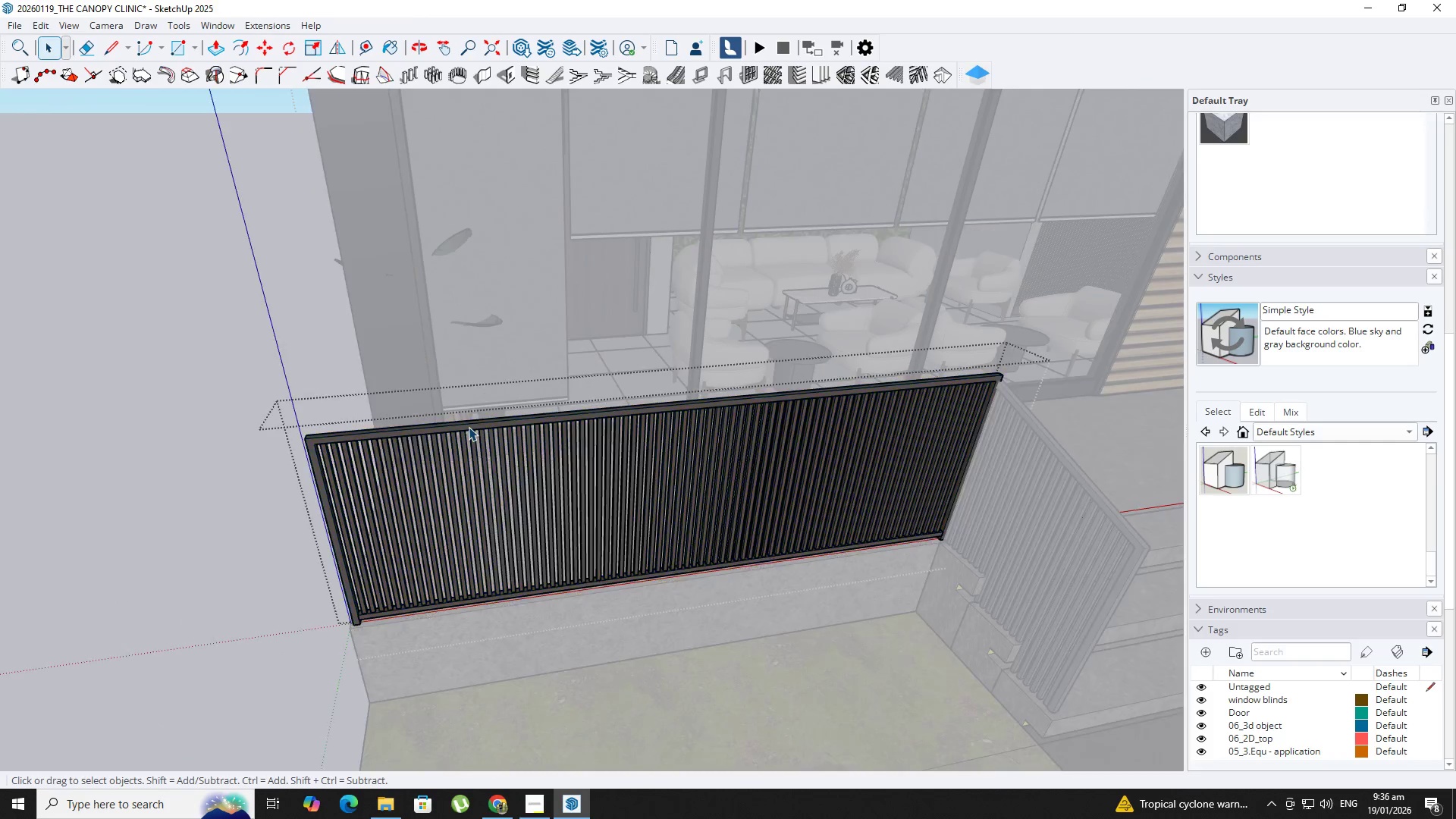 
triple_click([469, 427])
 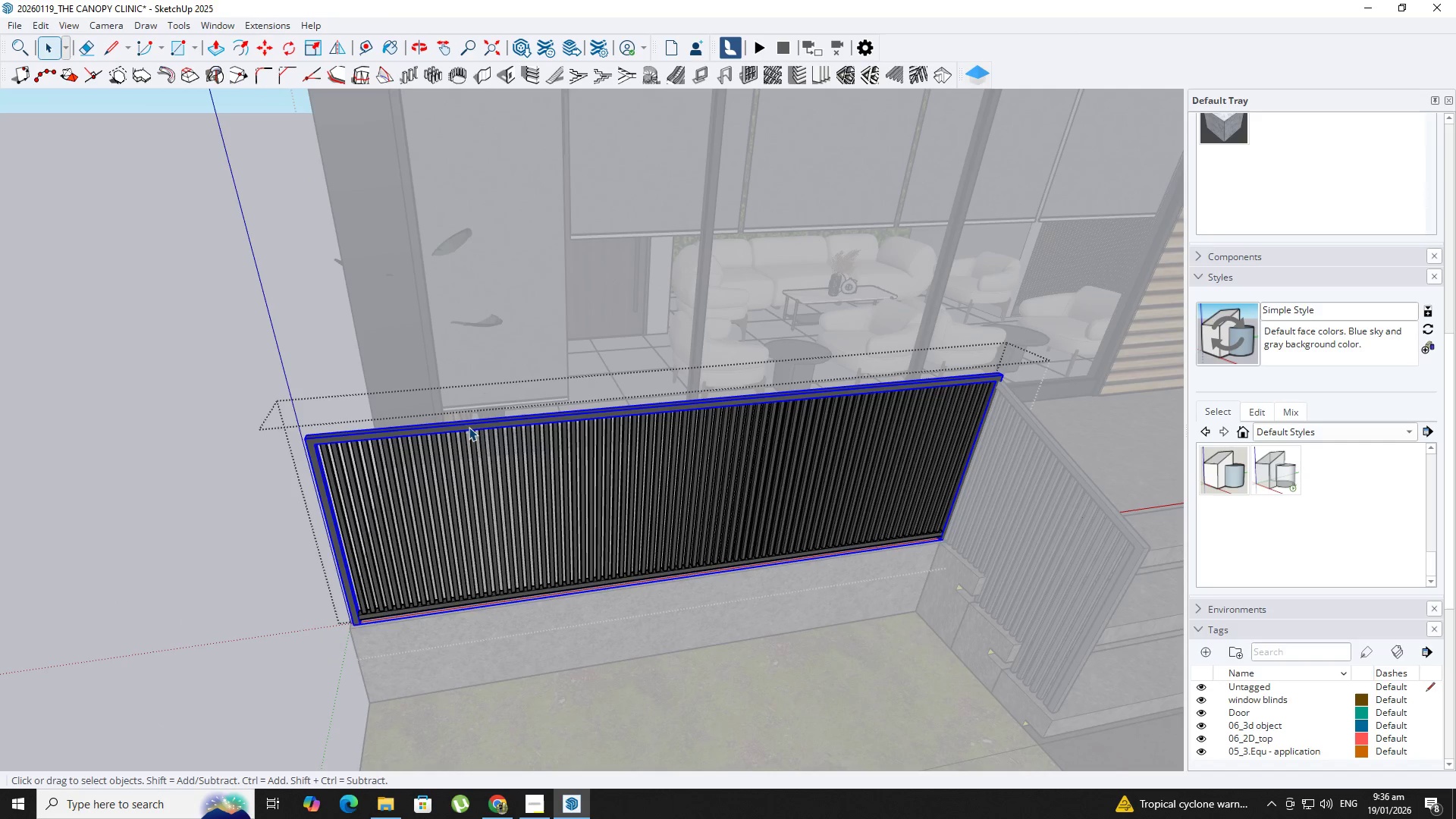 
key(M)
 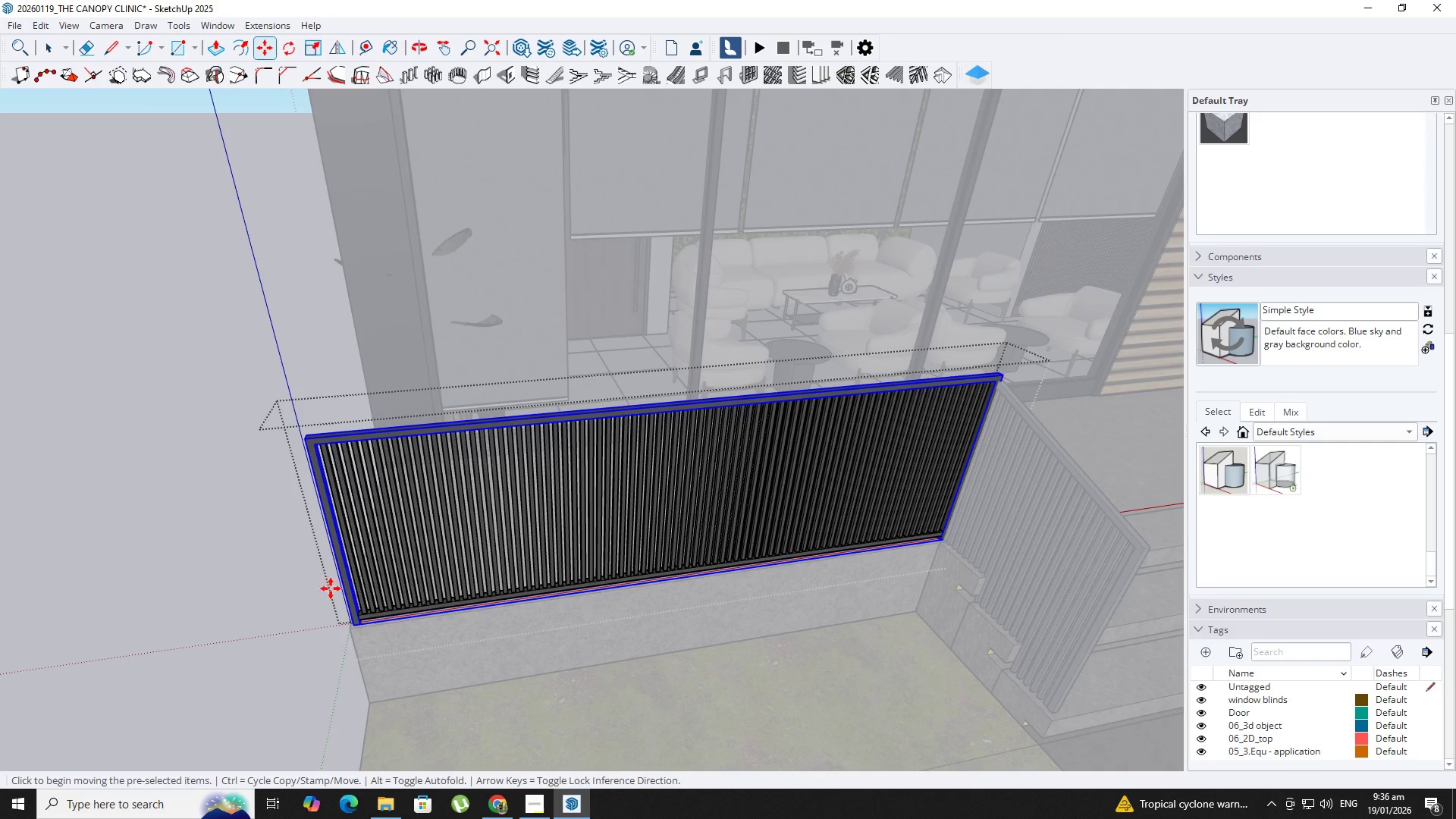 
key(Comma)
 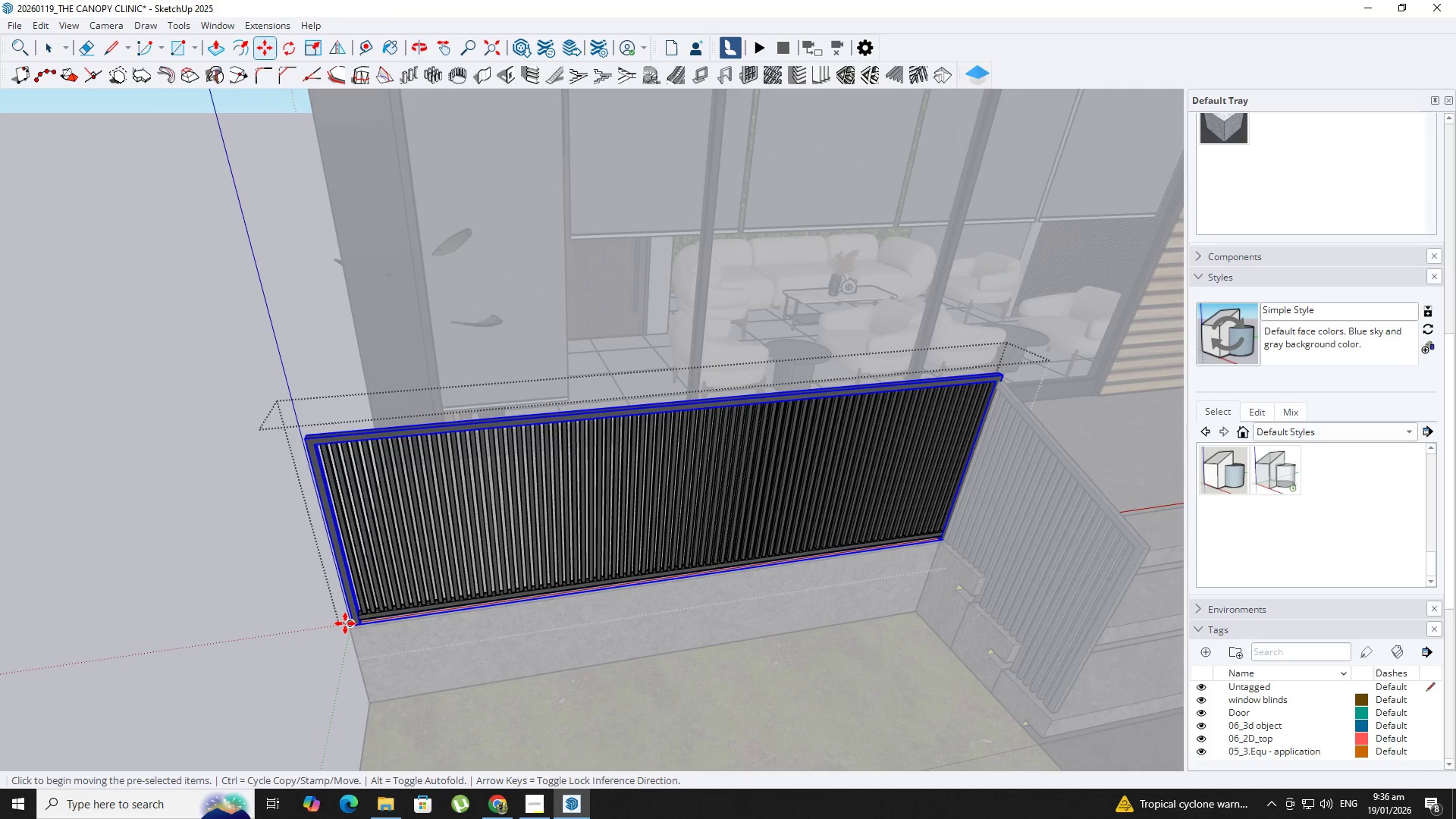 
key(Control+ControlLeft)
 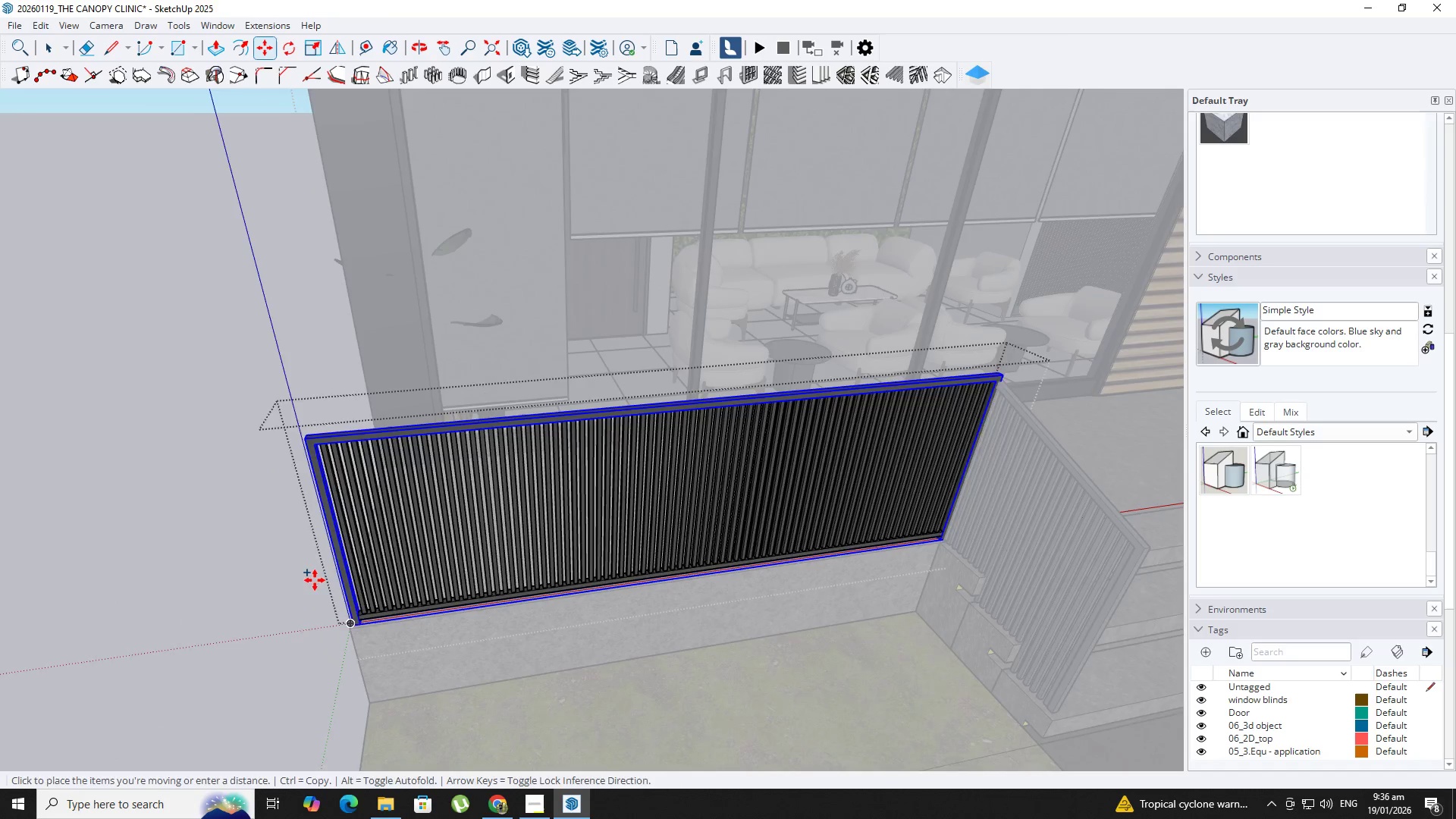 
scroll: coordinate [711, 570], scroll_direction: up, amount: 2.0
 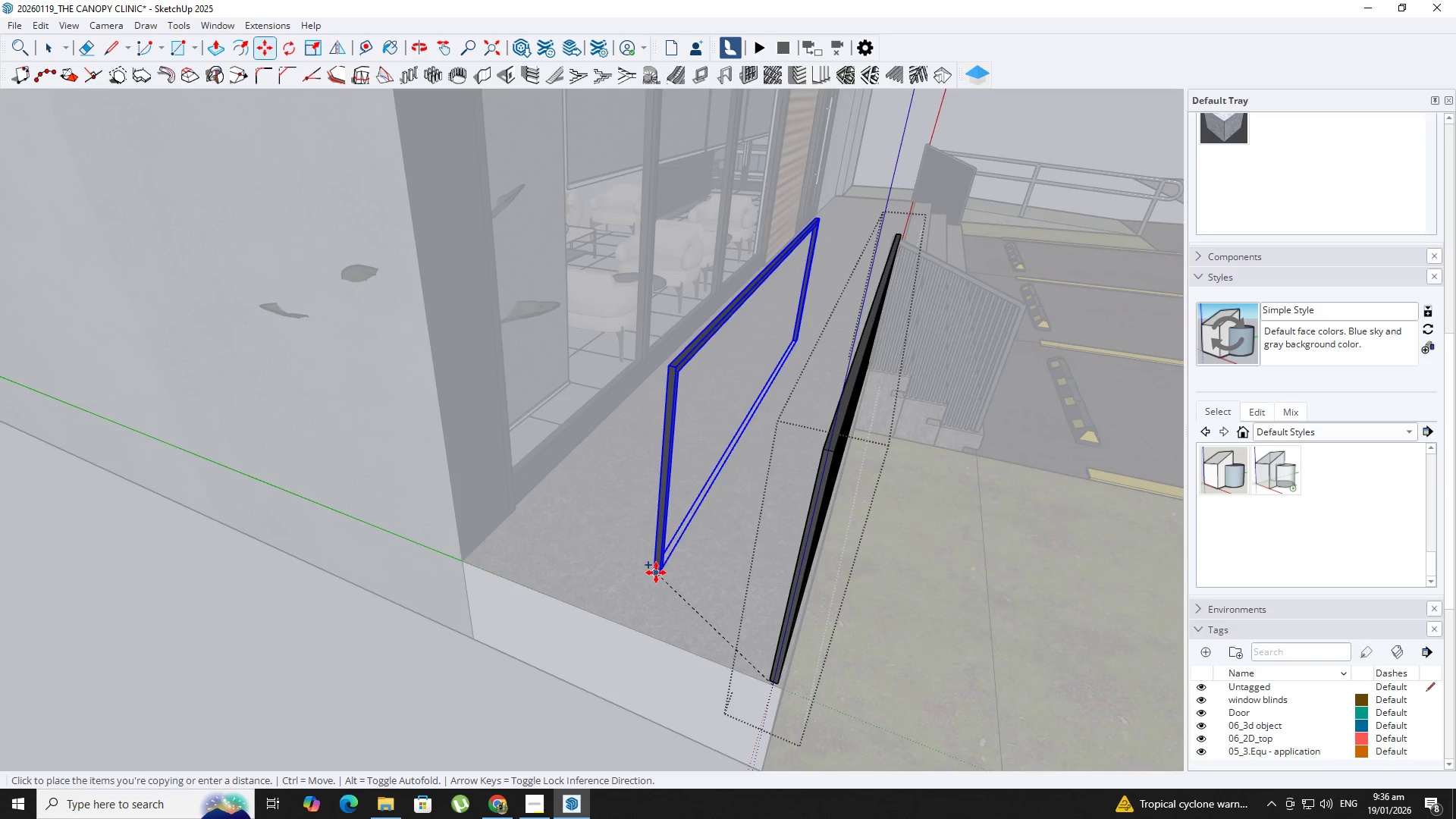 
key(Space)
 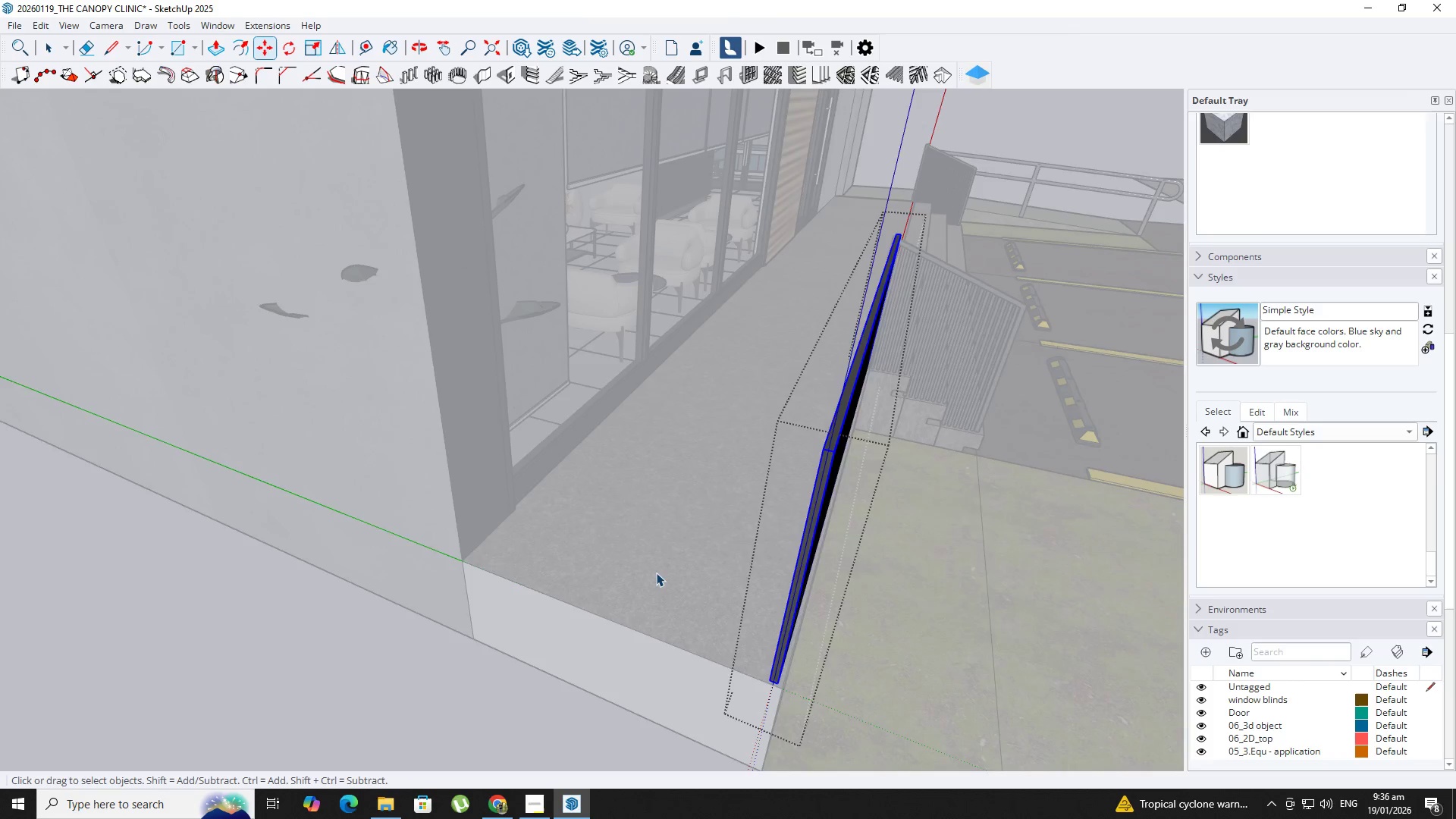 
key(Escape)
 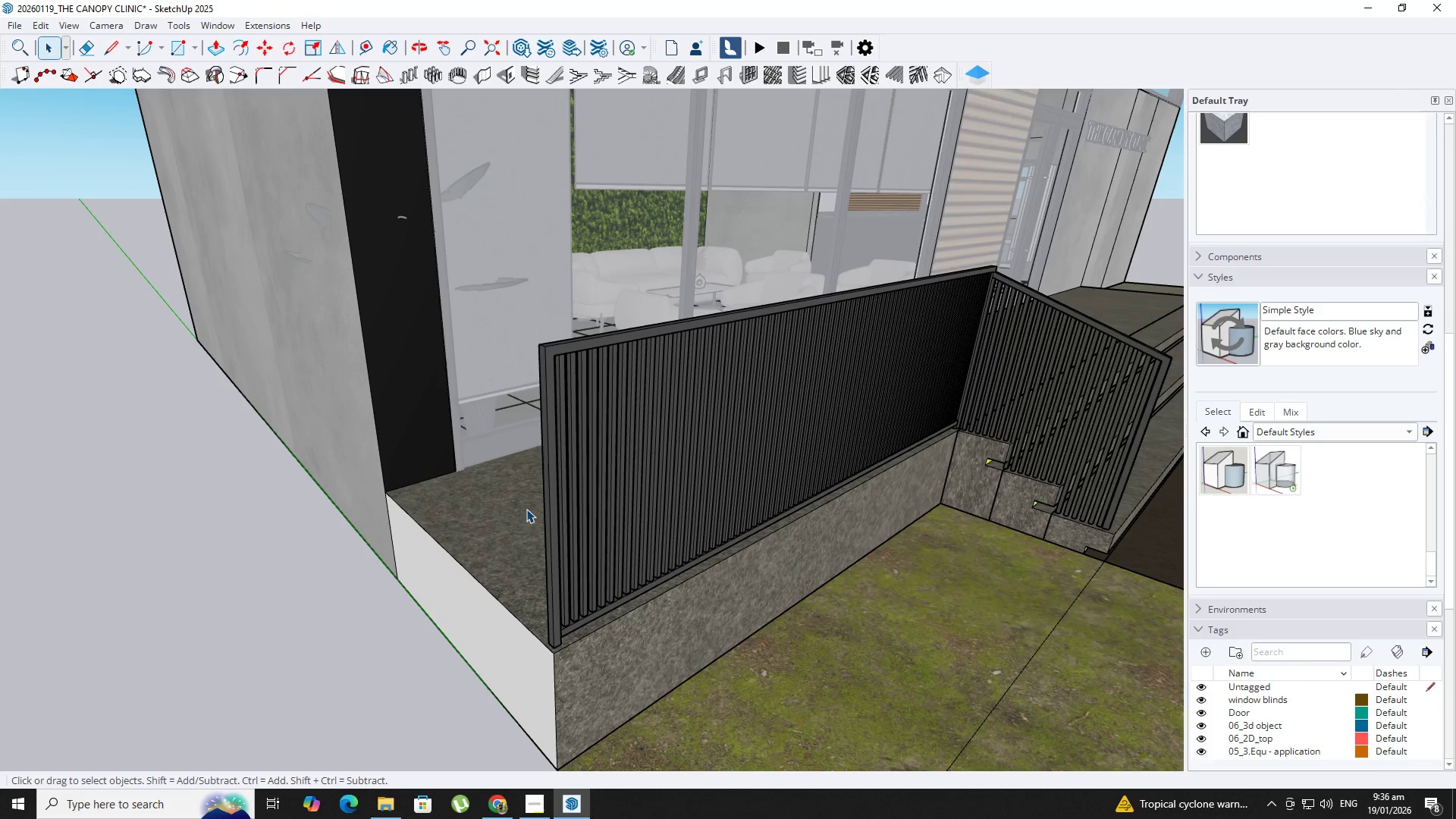 
left_click([577, 540])
 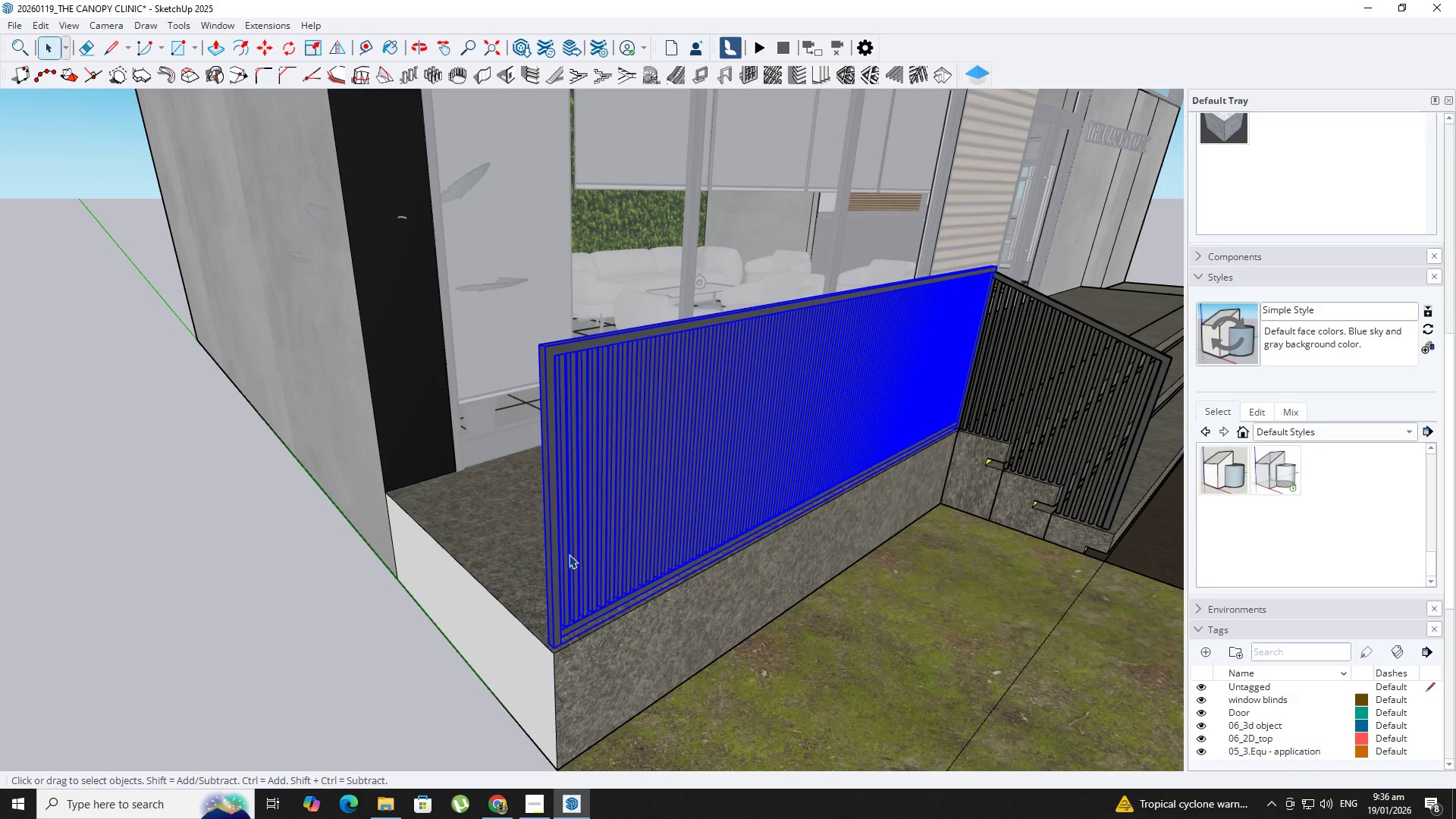 
key(M)
 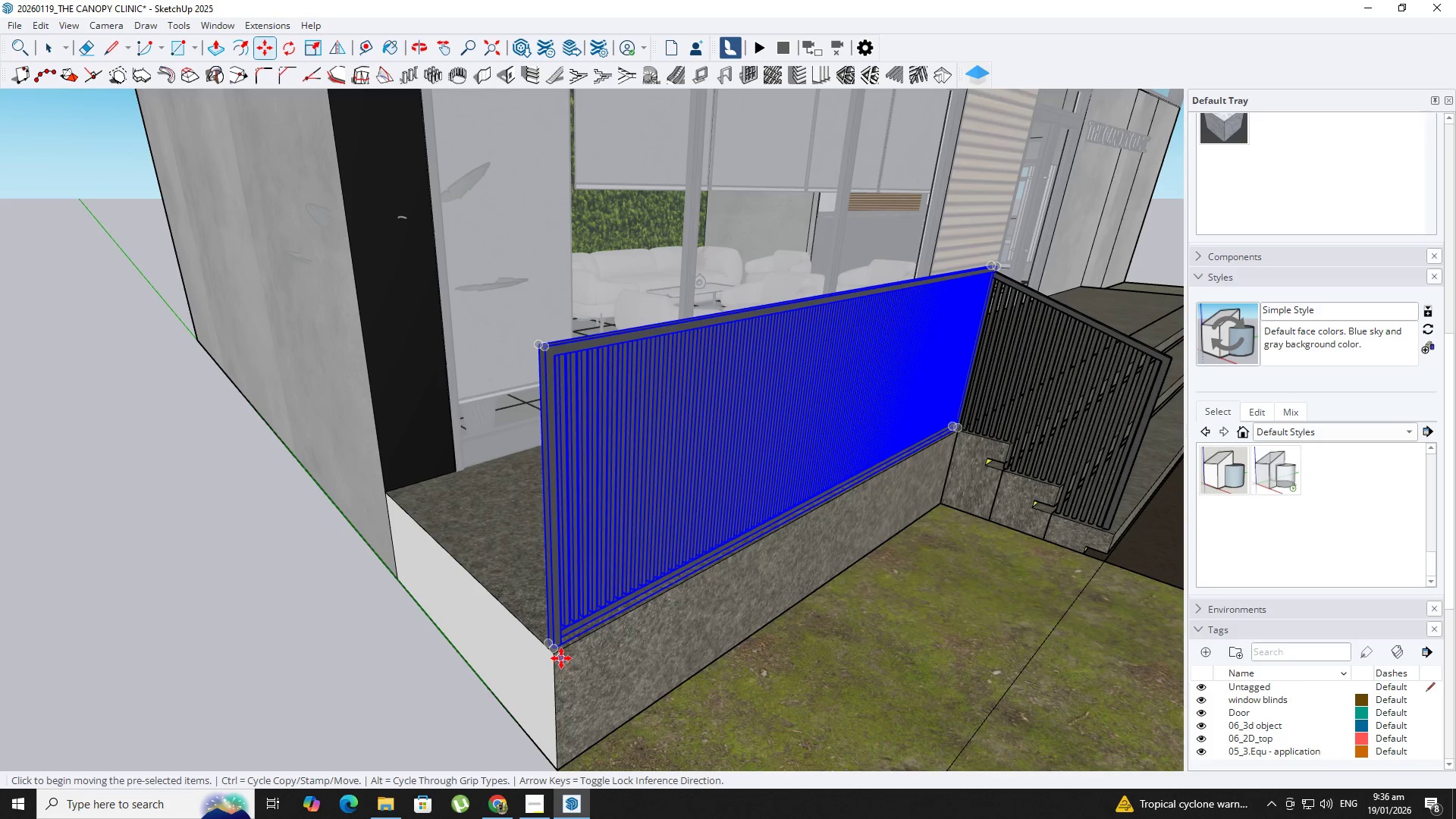 
left_click_drag(start_coordinate=[557, 656], to_coordinate=[551, 651])
 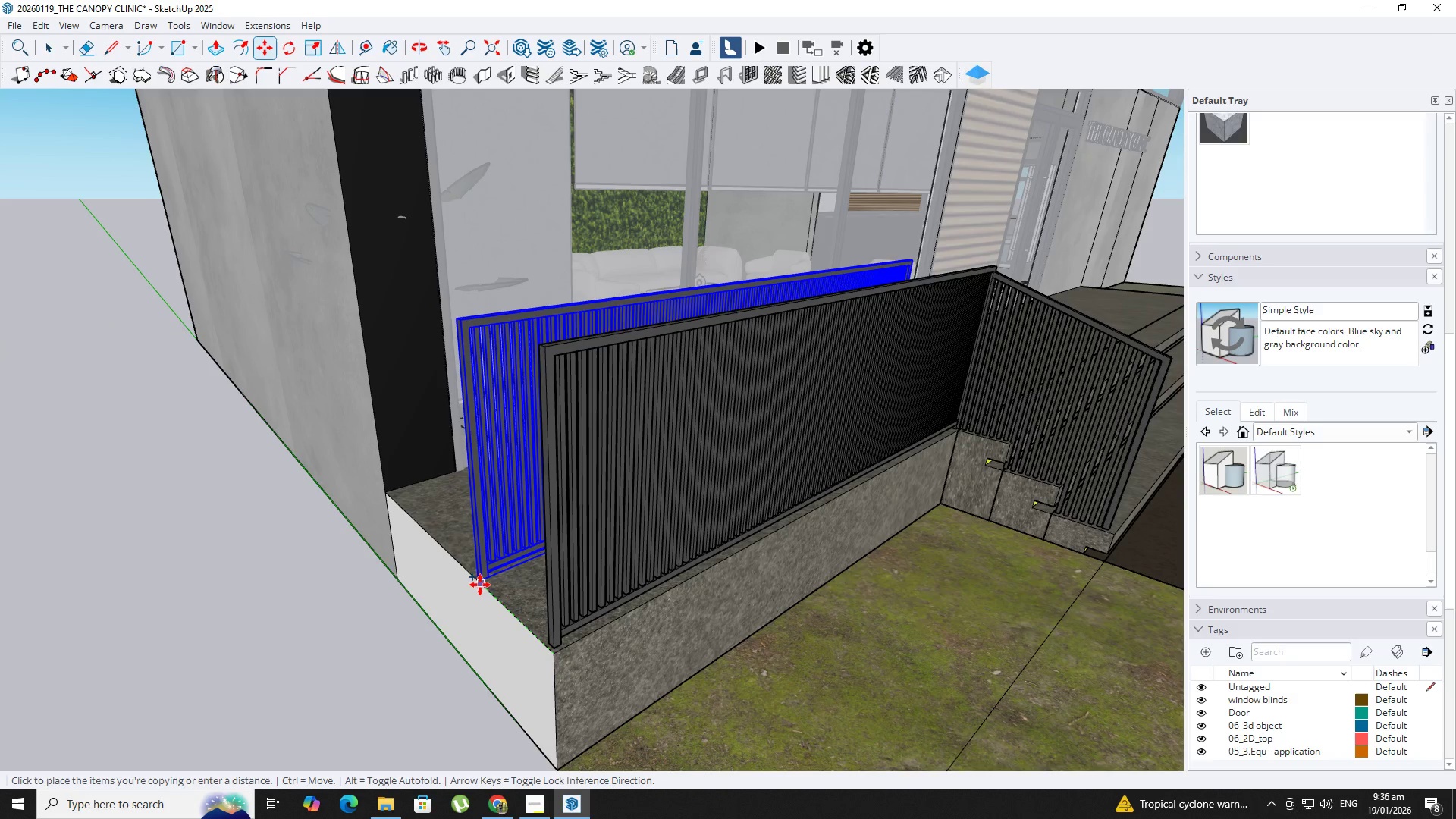 
key(Control+ControlLeft)
 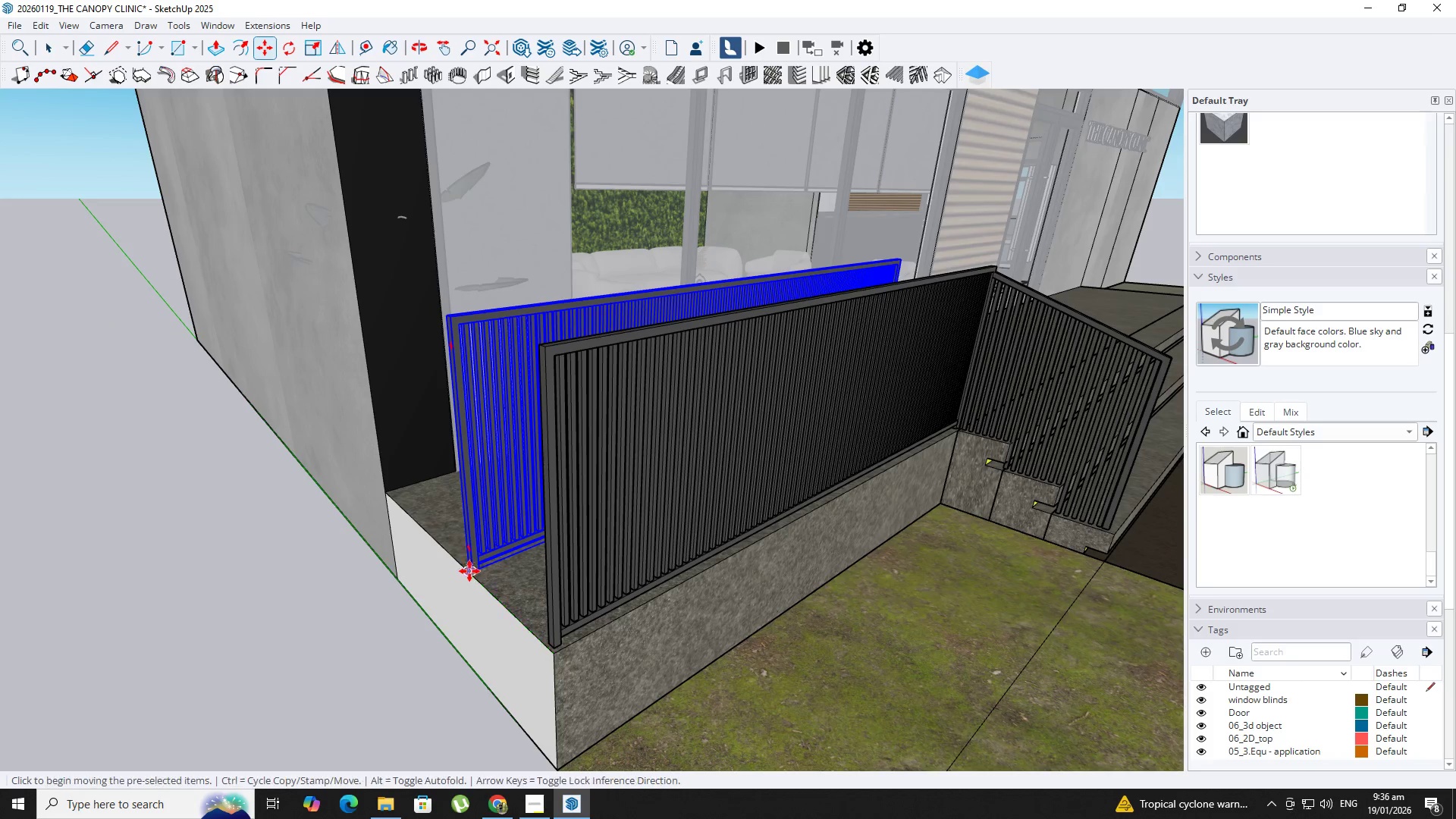 
key(Space)
 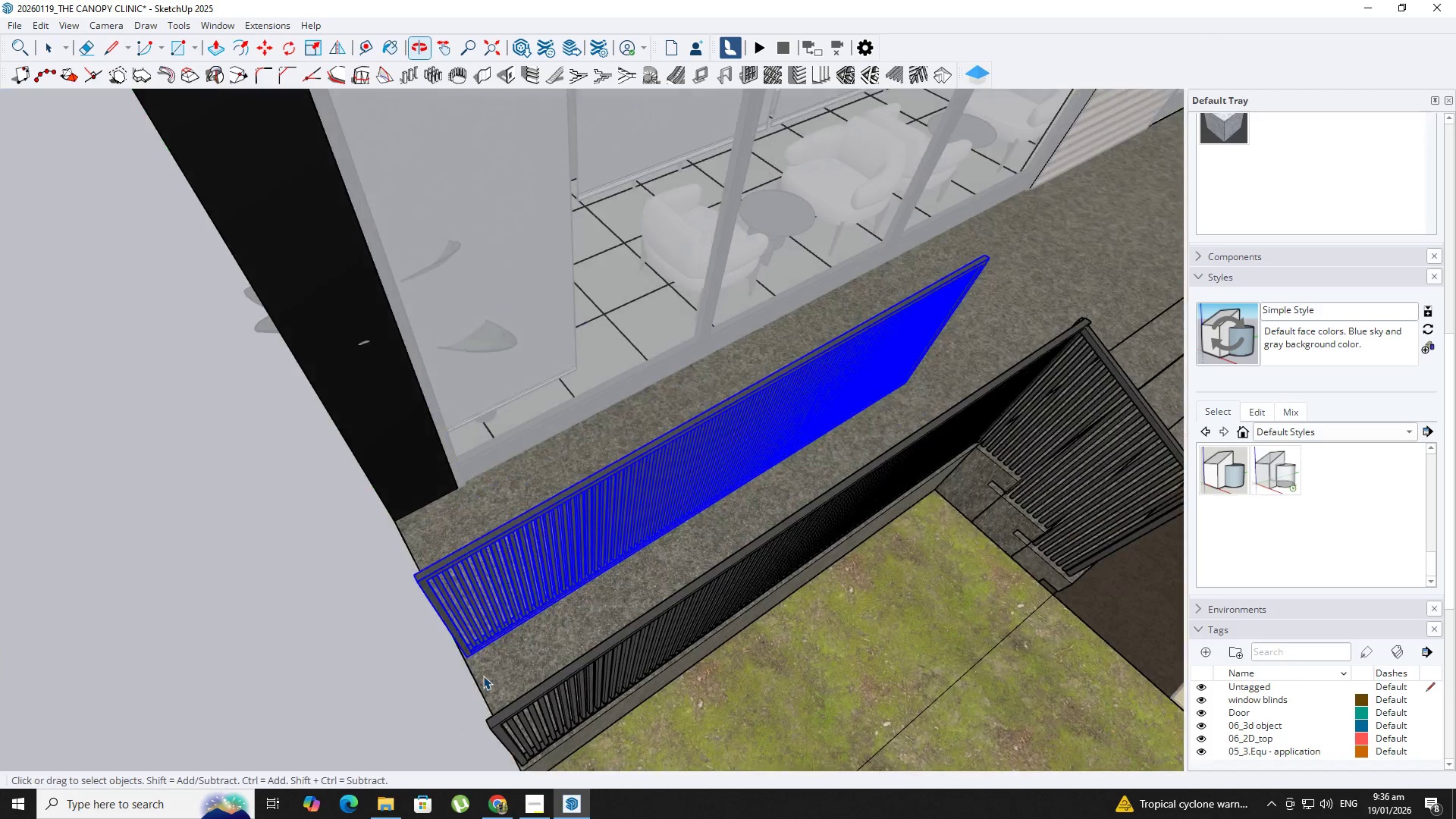 
key(M)
 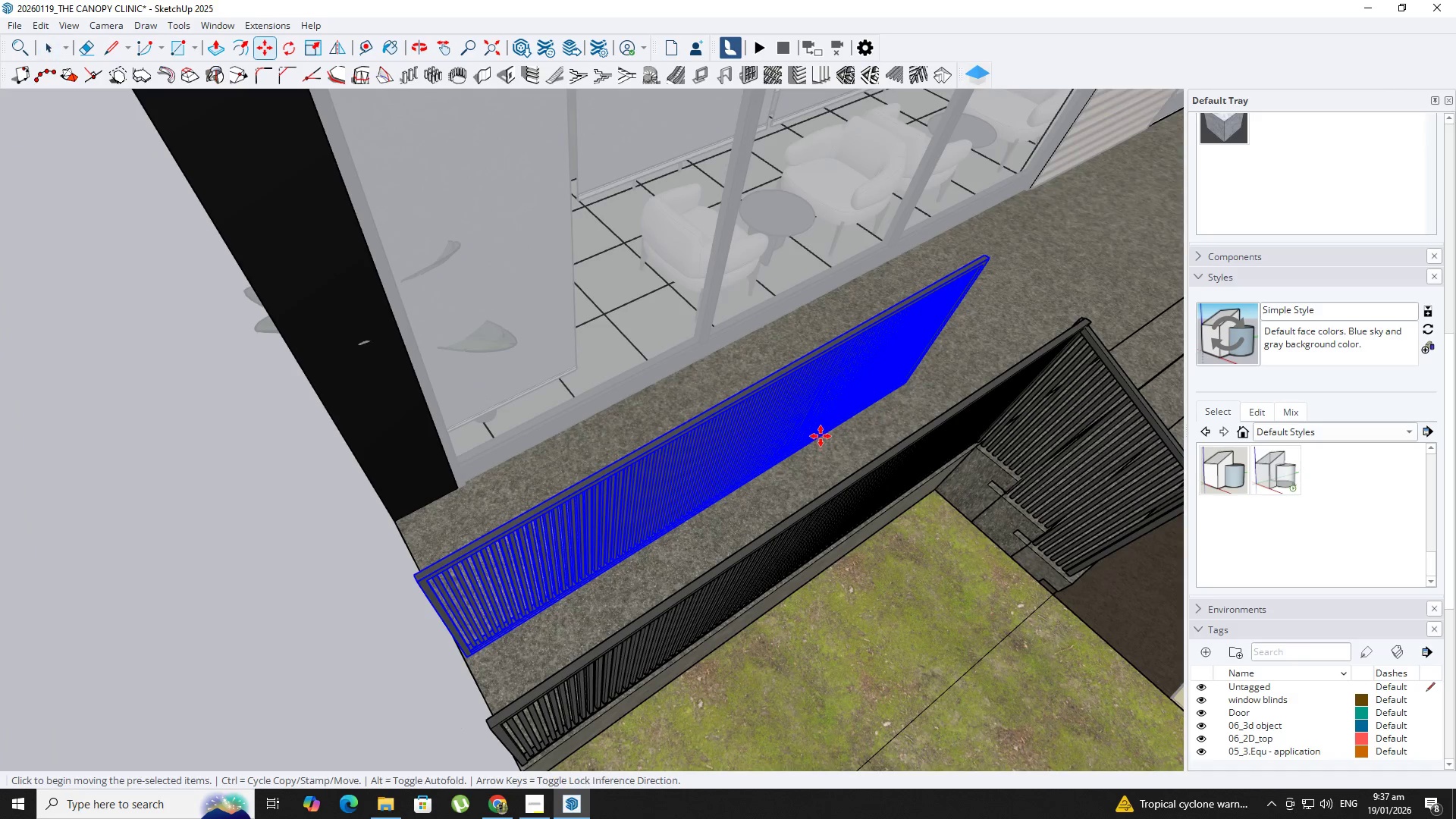 
key(Comma)
 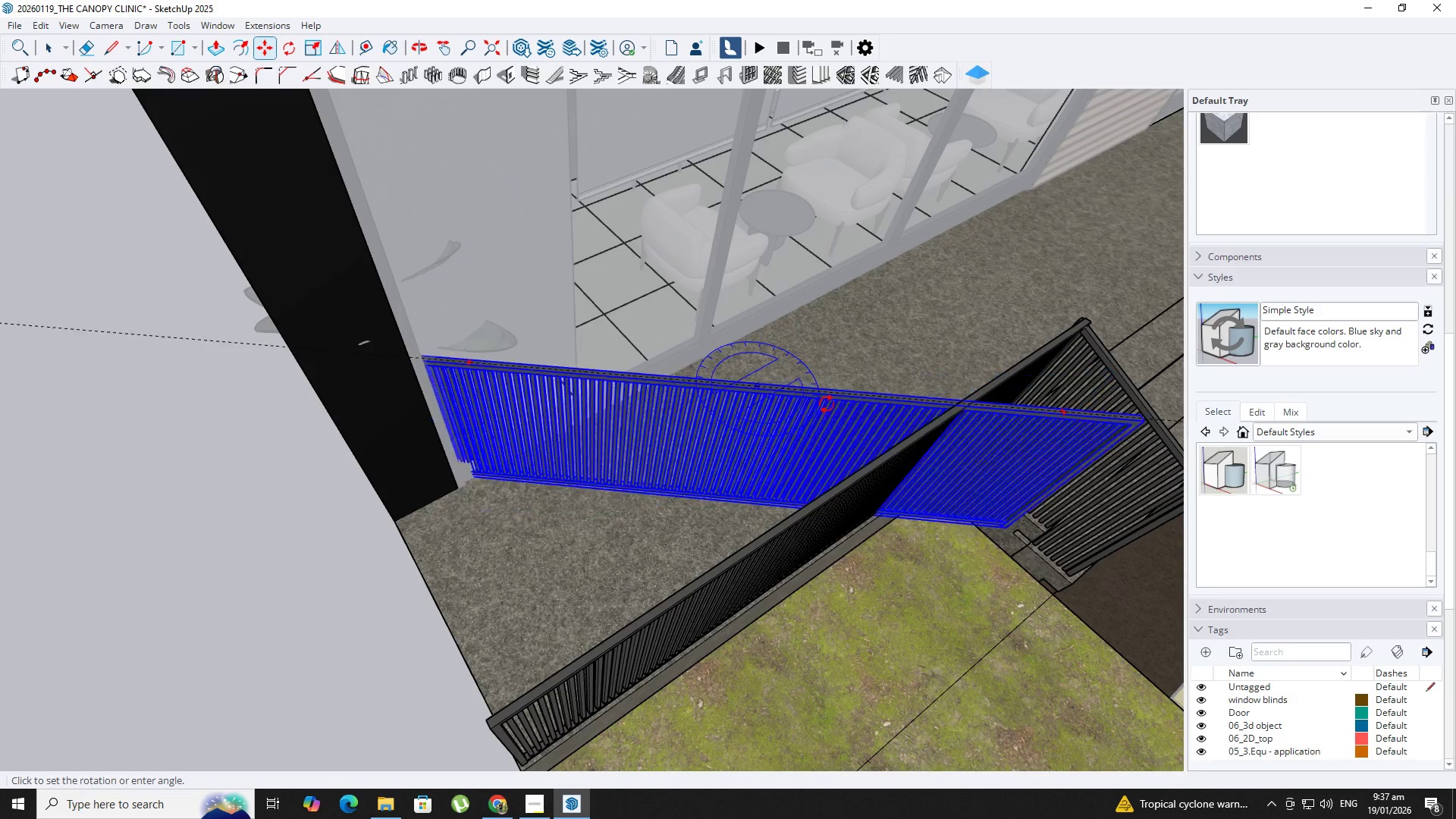 
left_click([807, 431])
 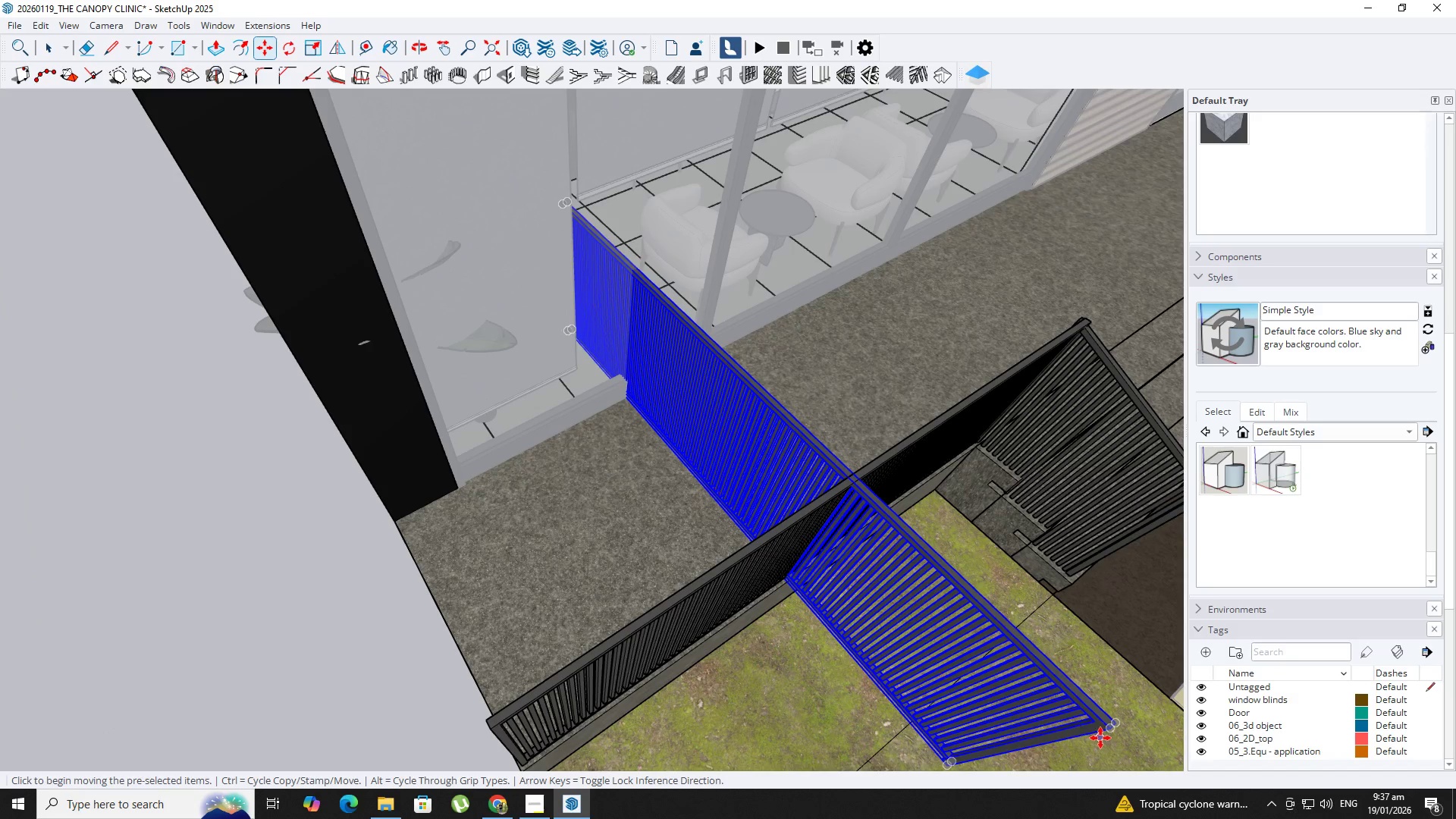 
left_click([1109, 733])
 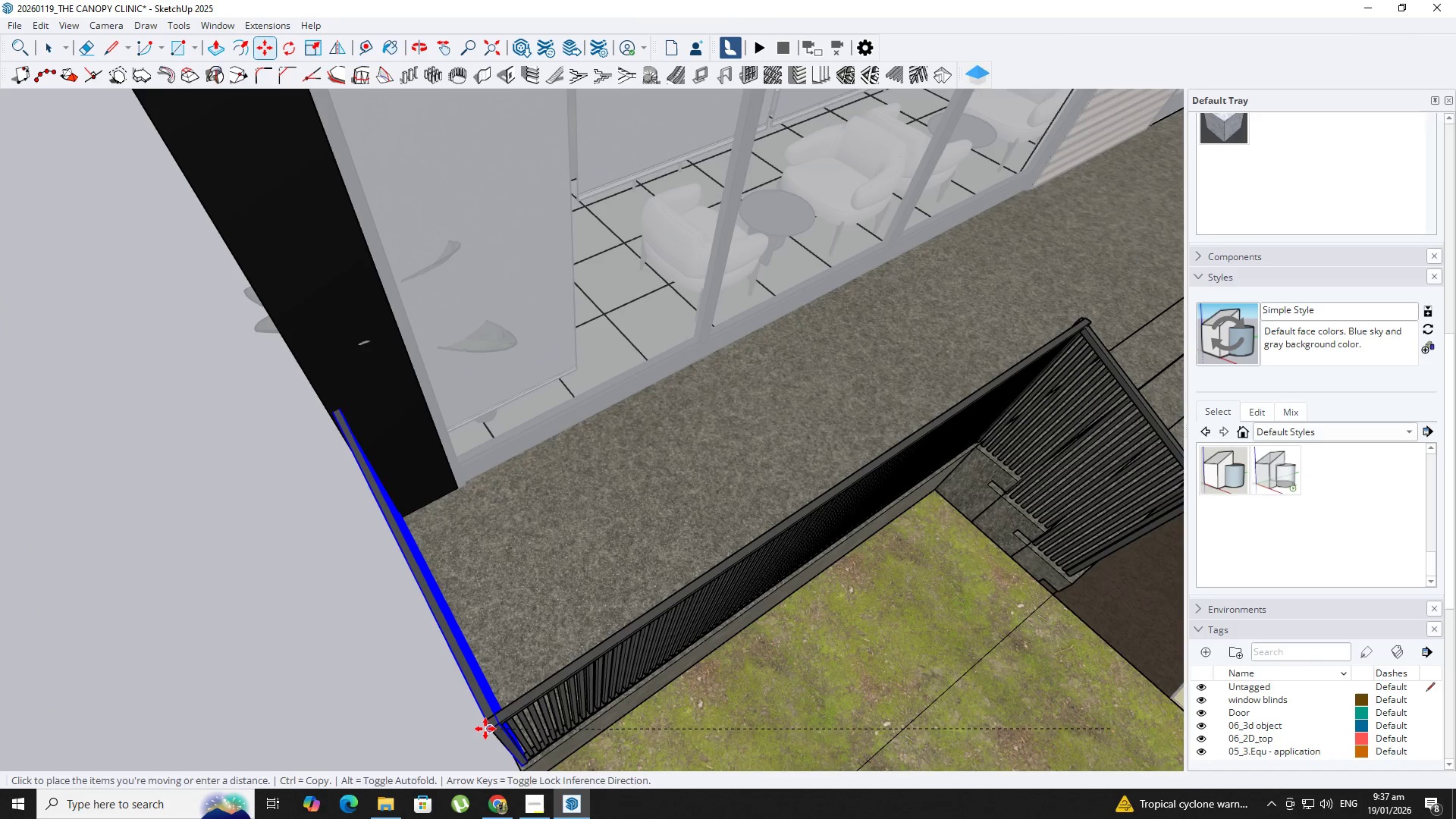 
key(Shift+ShiftLeft)
 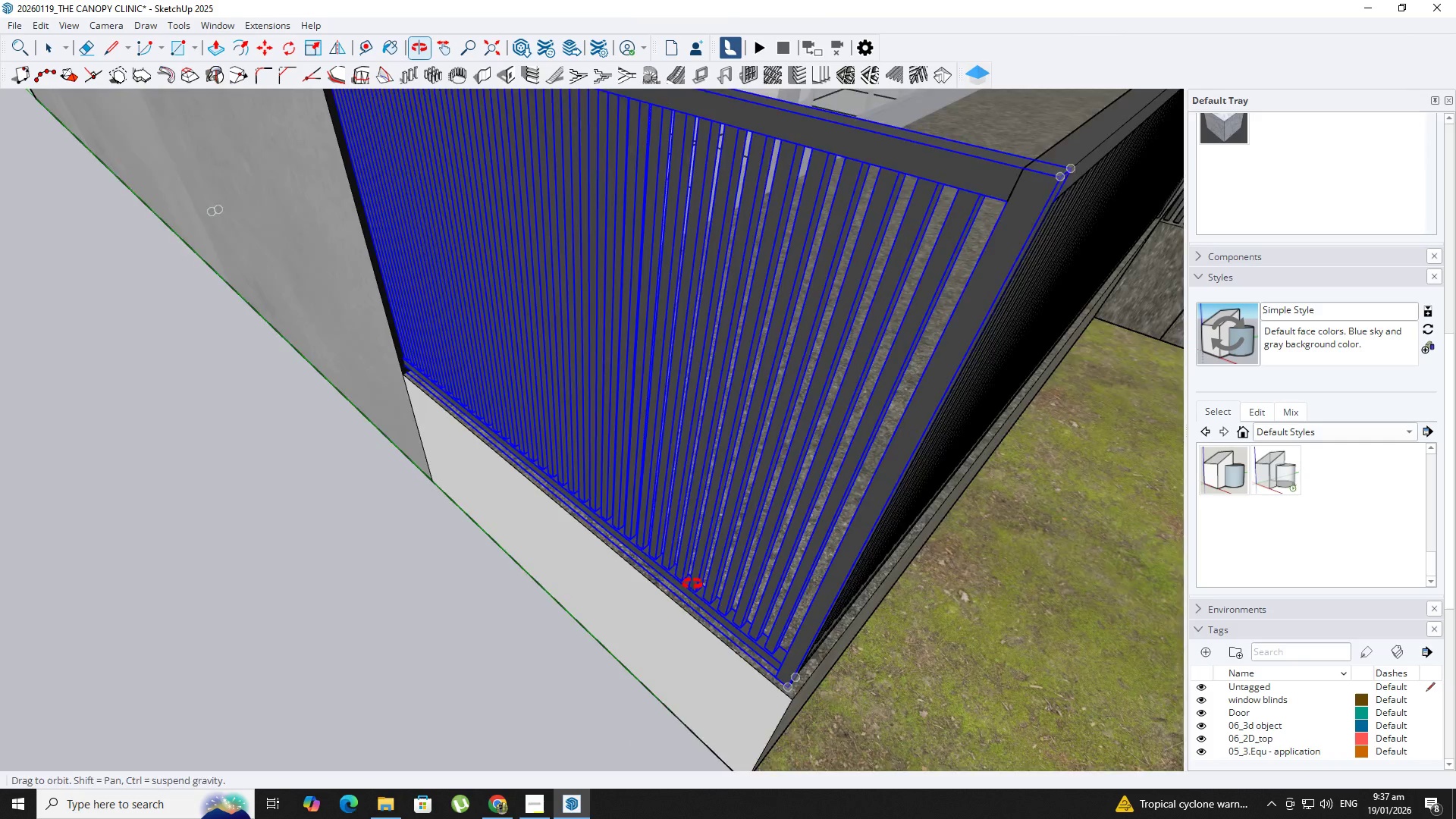 
scroll: coordinate [482, 721], scroll_direction: up, amount: 6.0
 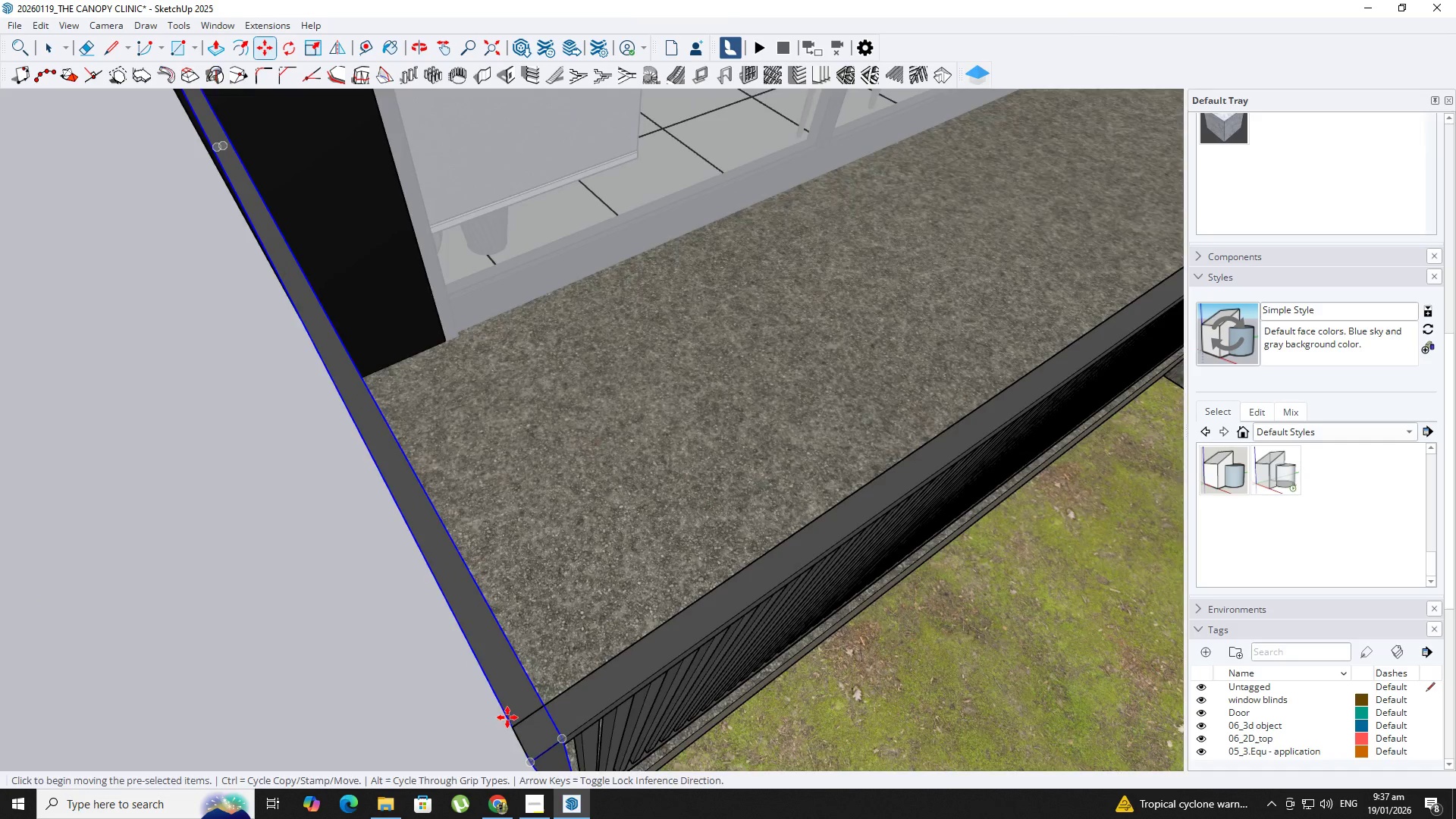 
key(Space)
 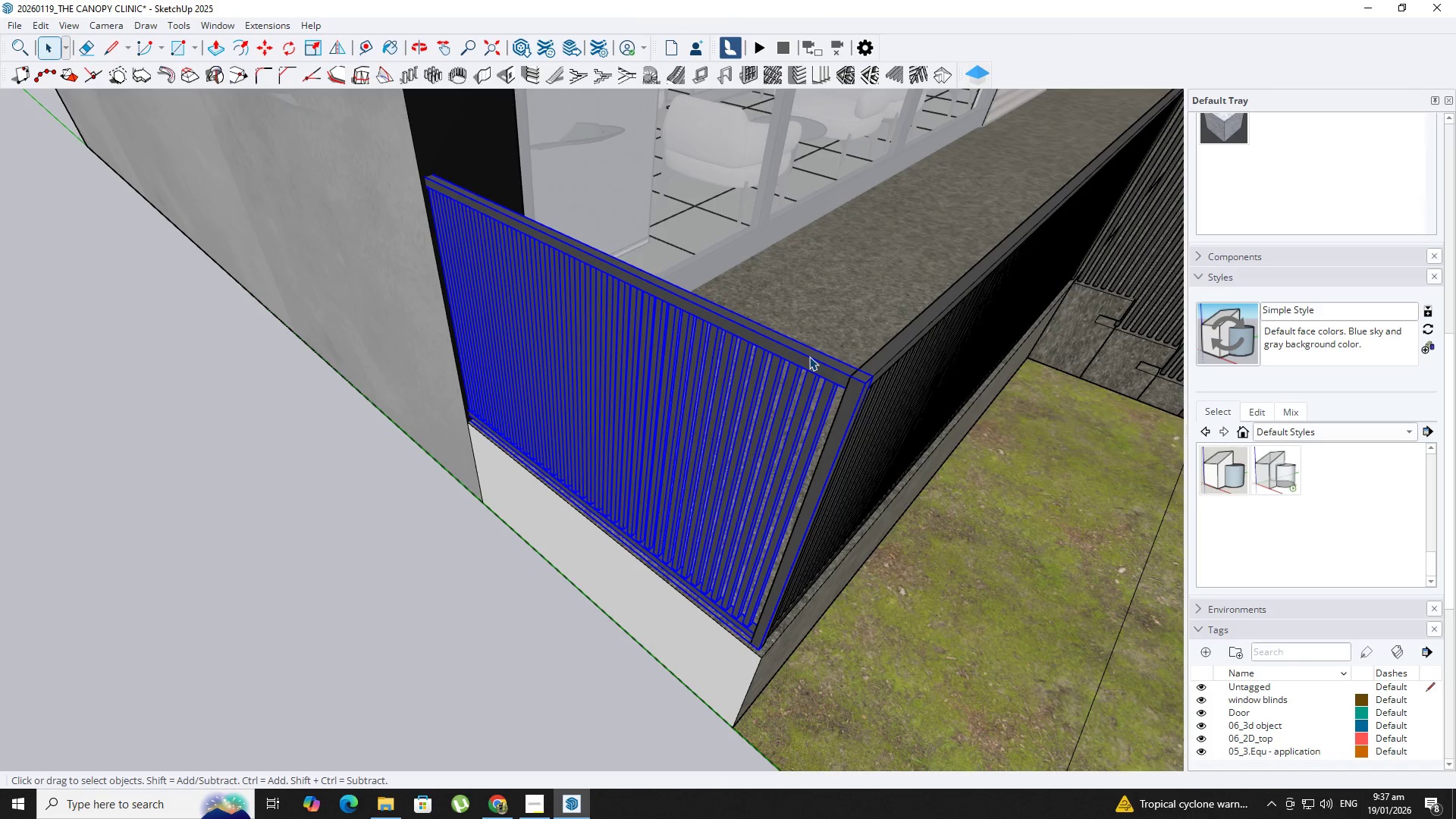 
scroll: coordinate [686, 582], scroll_direction: down, amount: 4.0
 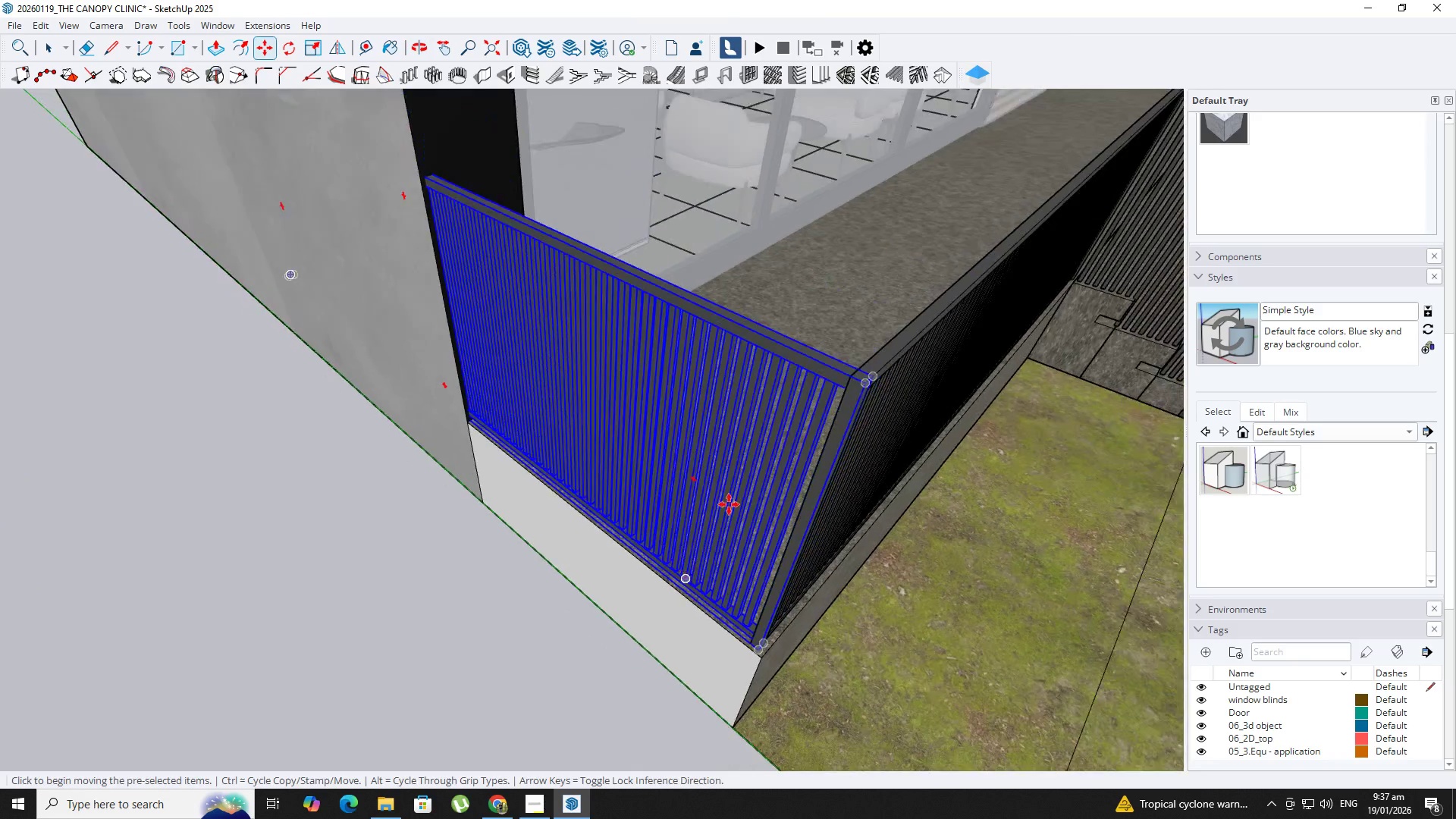 
right_click([809, 356])
 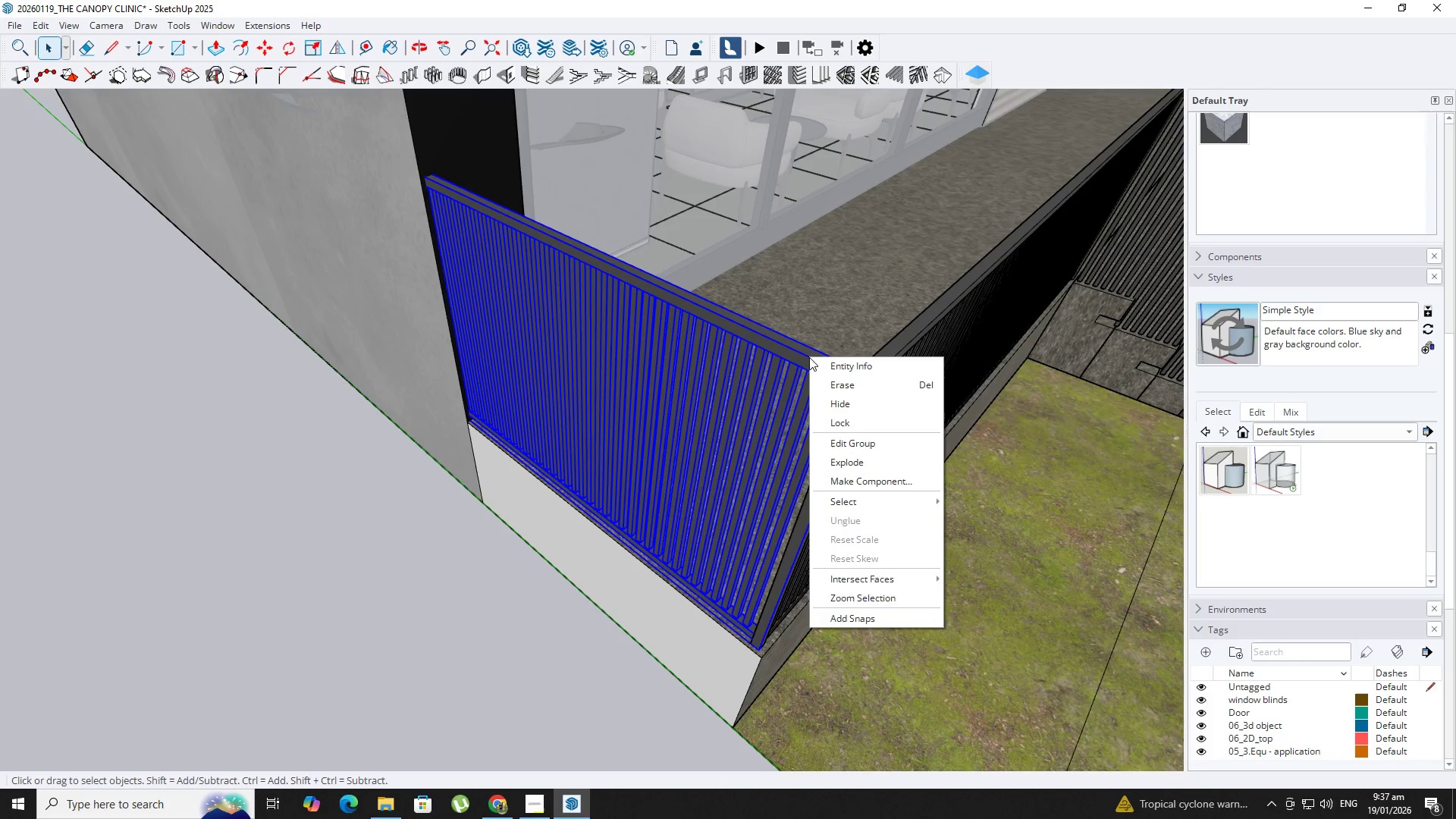 
double_click([809, 357])
 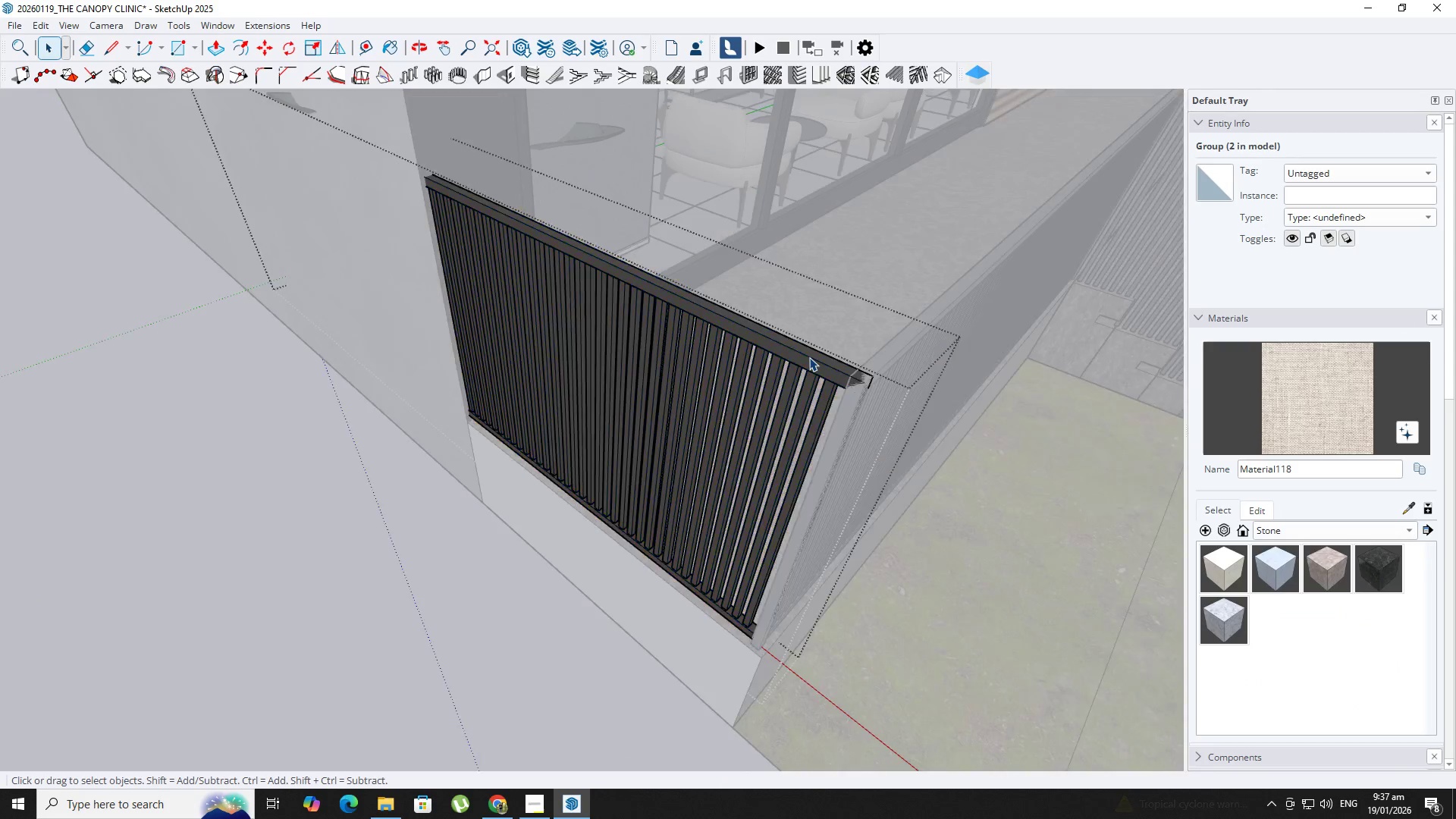 
triple_click([809, 357])
 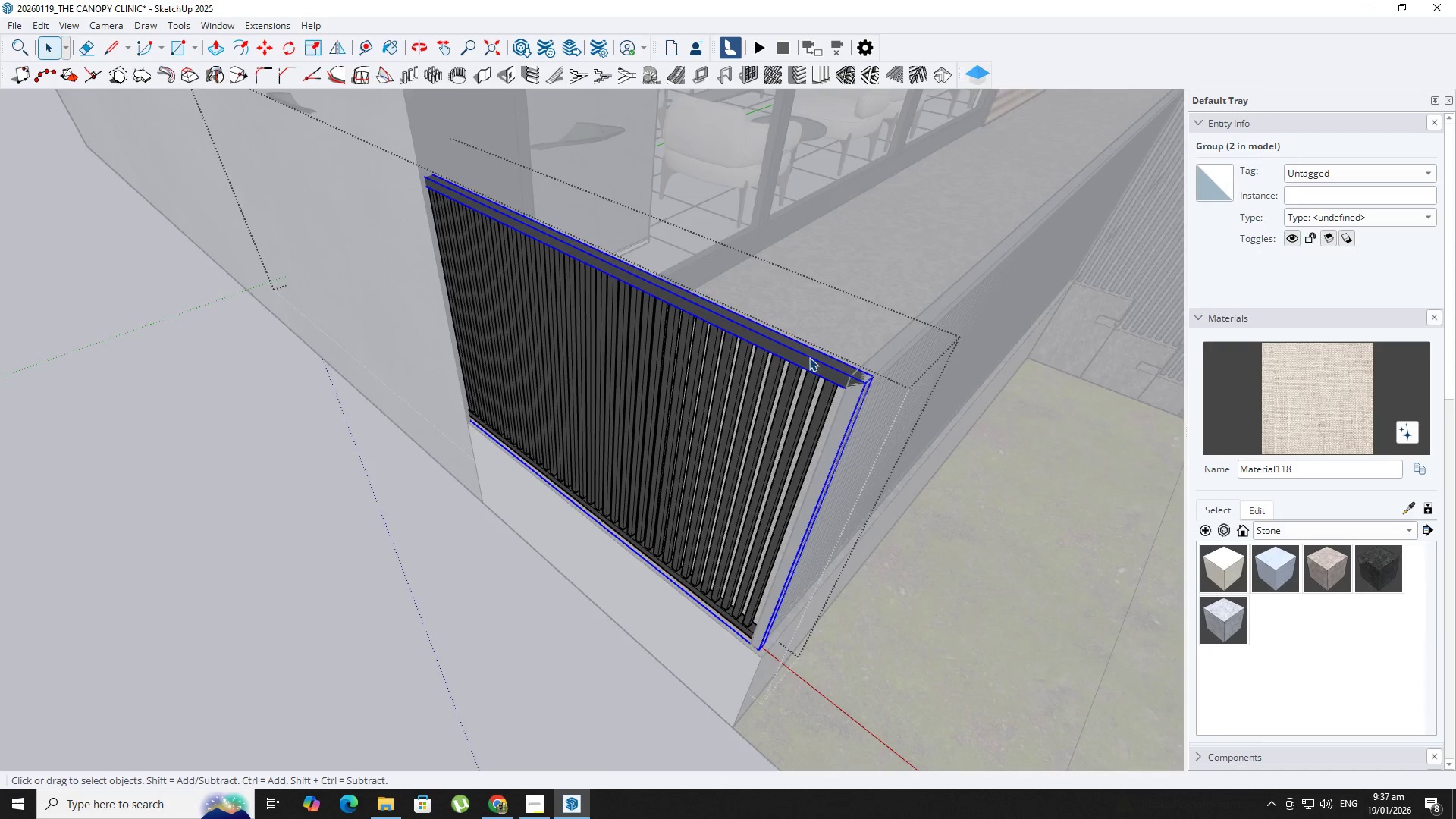 
key(Backquote)
 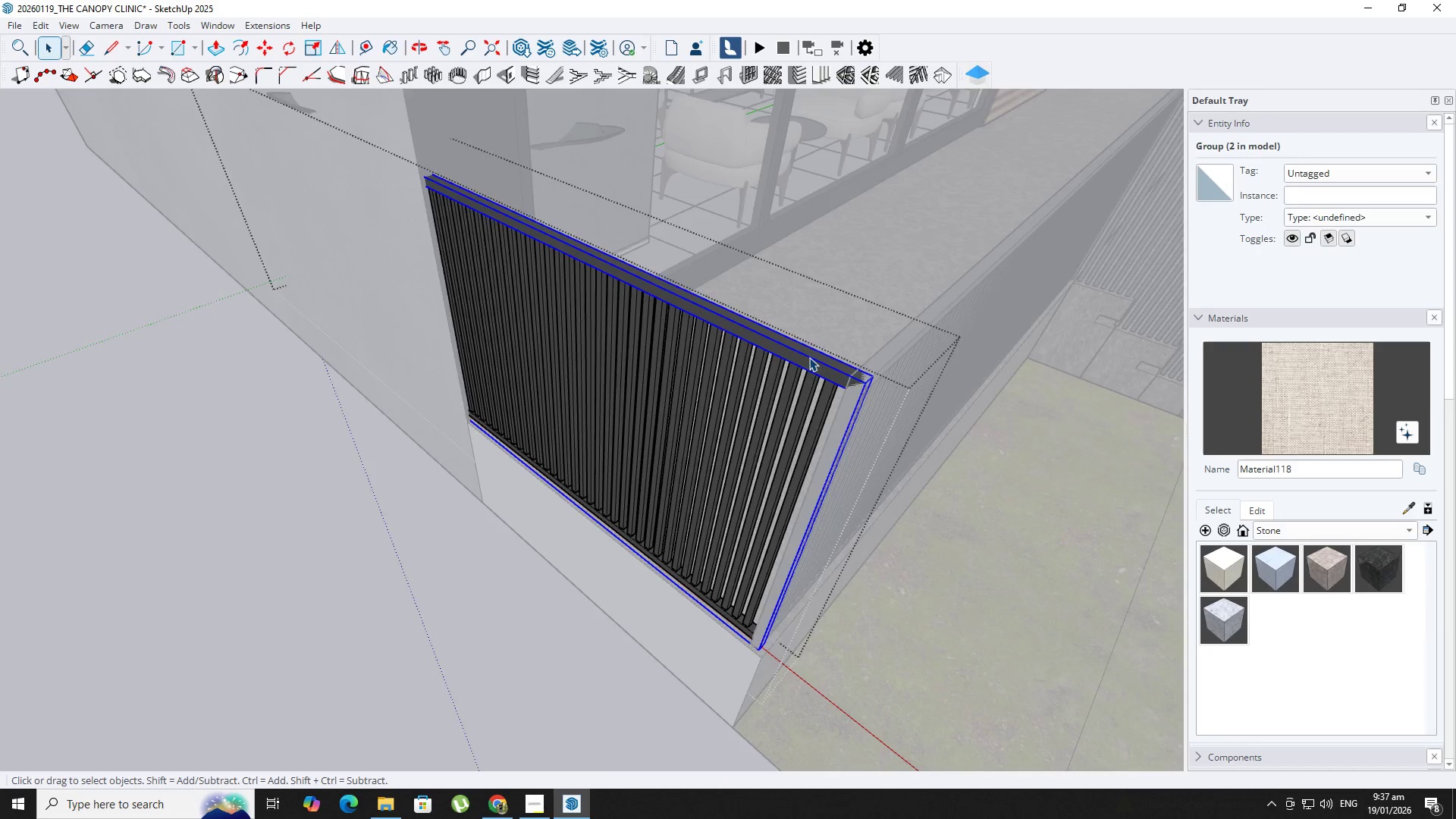 
scroll: coordinate [808, 357], scroll_direction: down, amount: 5.0
 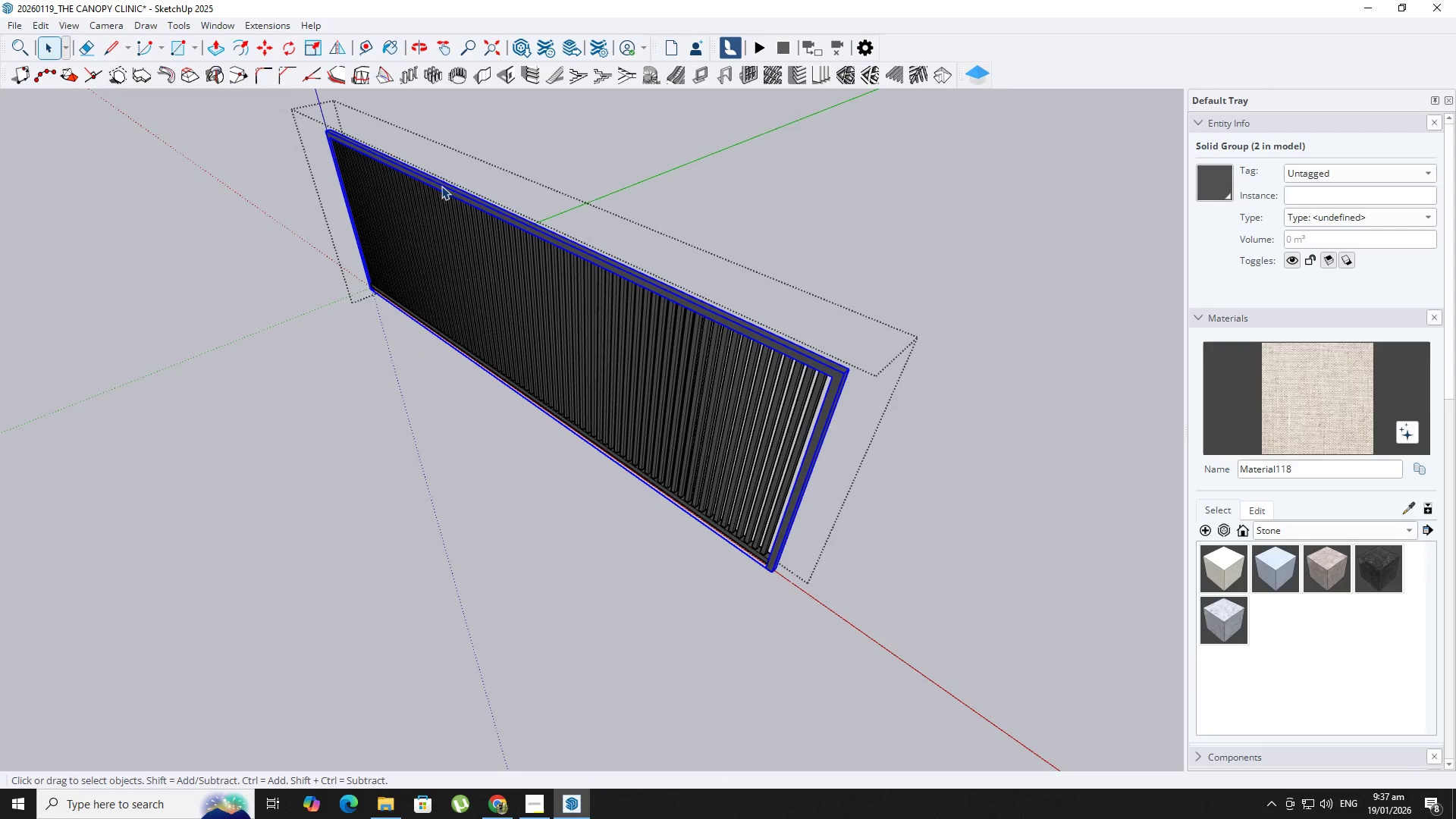 
double_click([441, 186])
 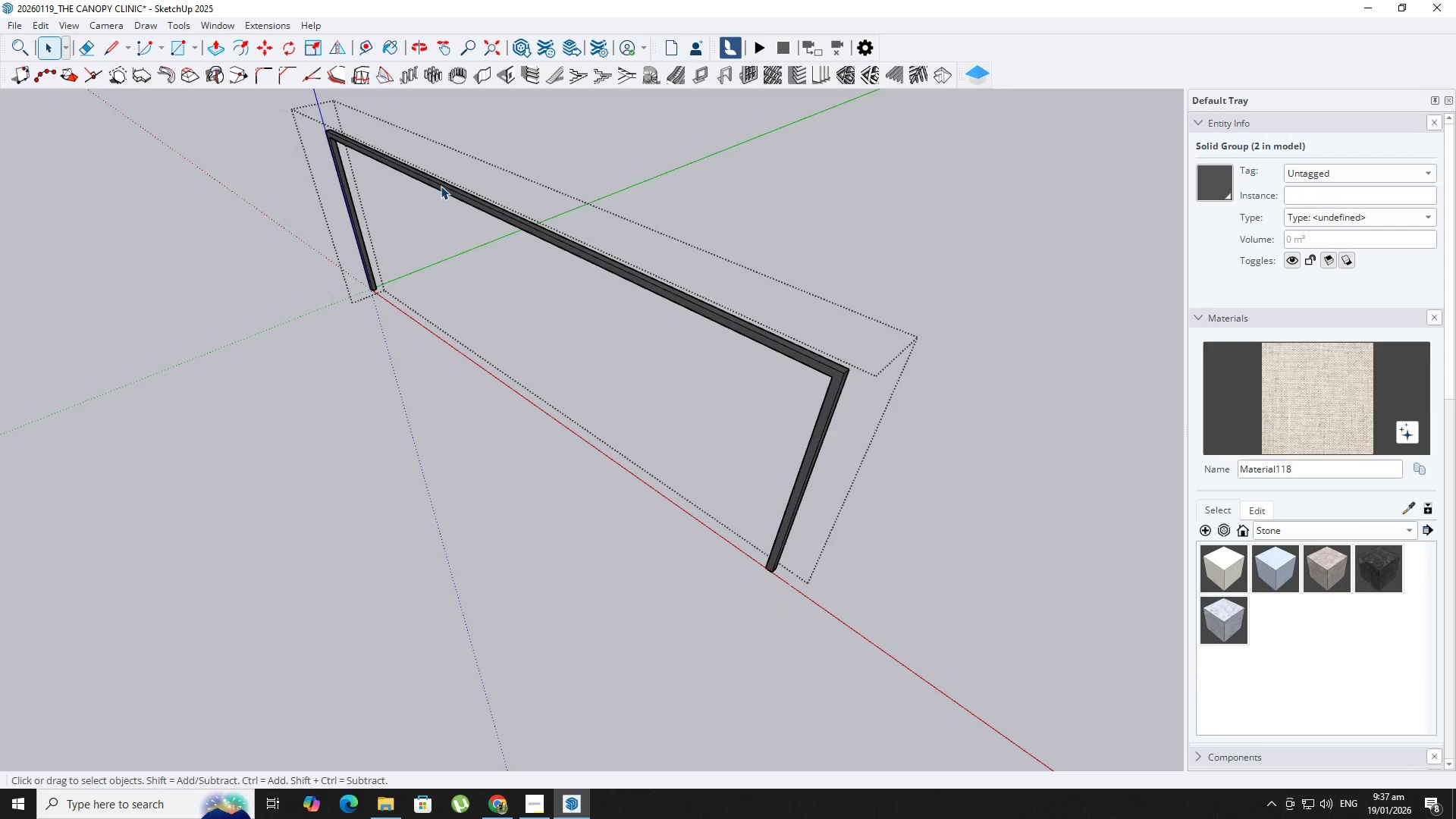 
triple_click([441, 186])
 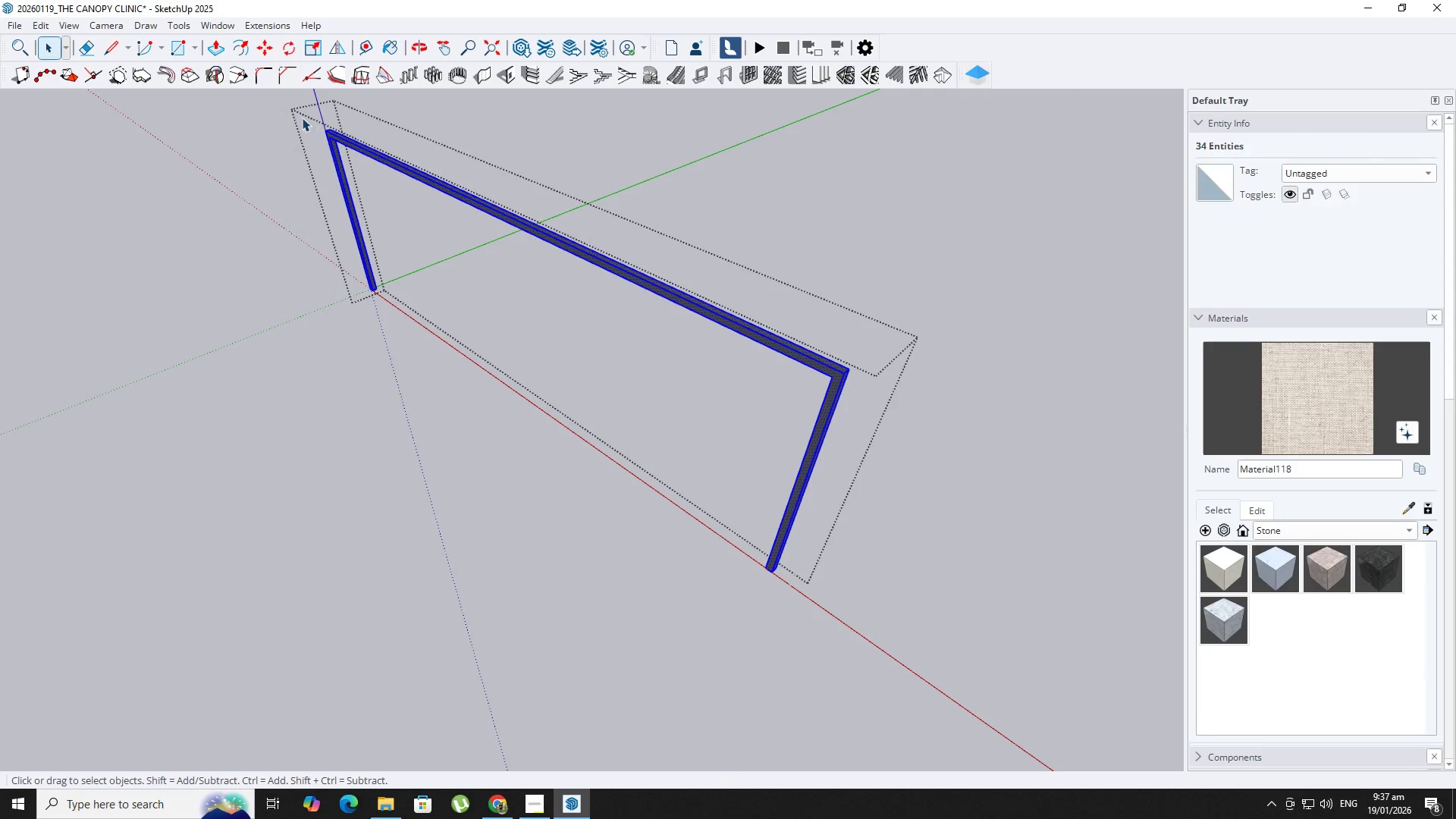 
left_click_drag(start_coordinate=[297, 110], to_coordinate=[438, 346])
 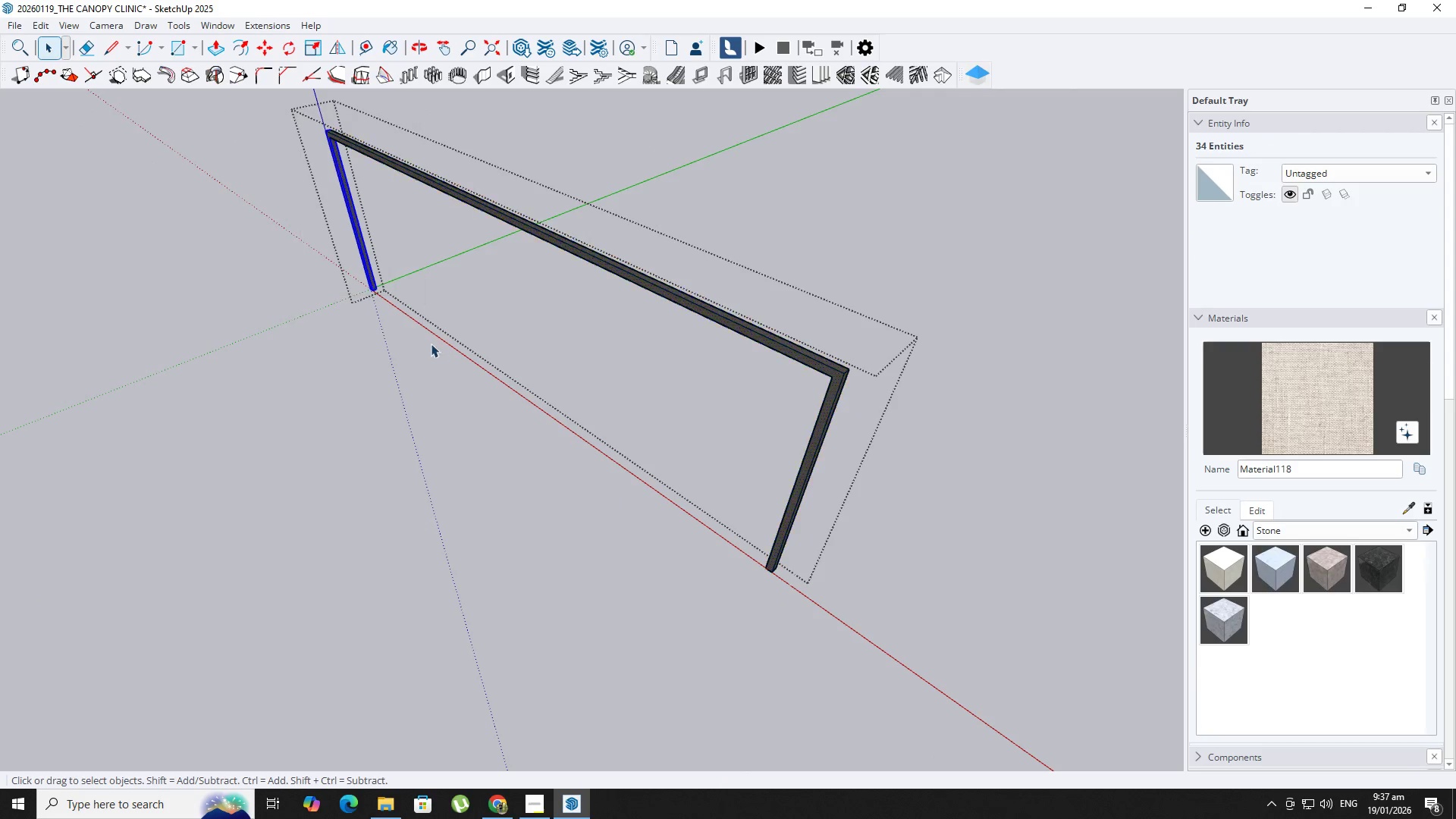 
key(M)
 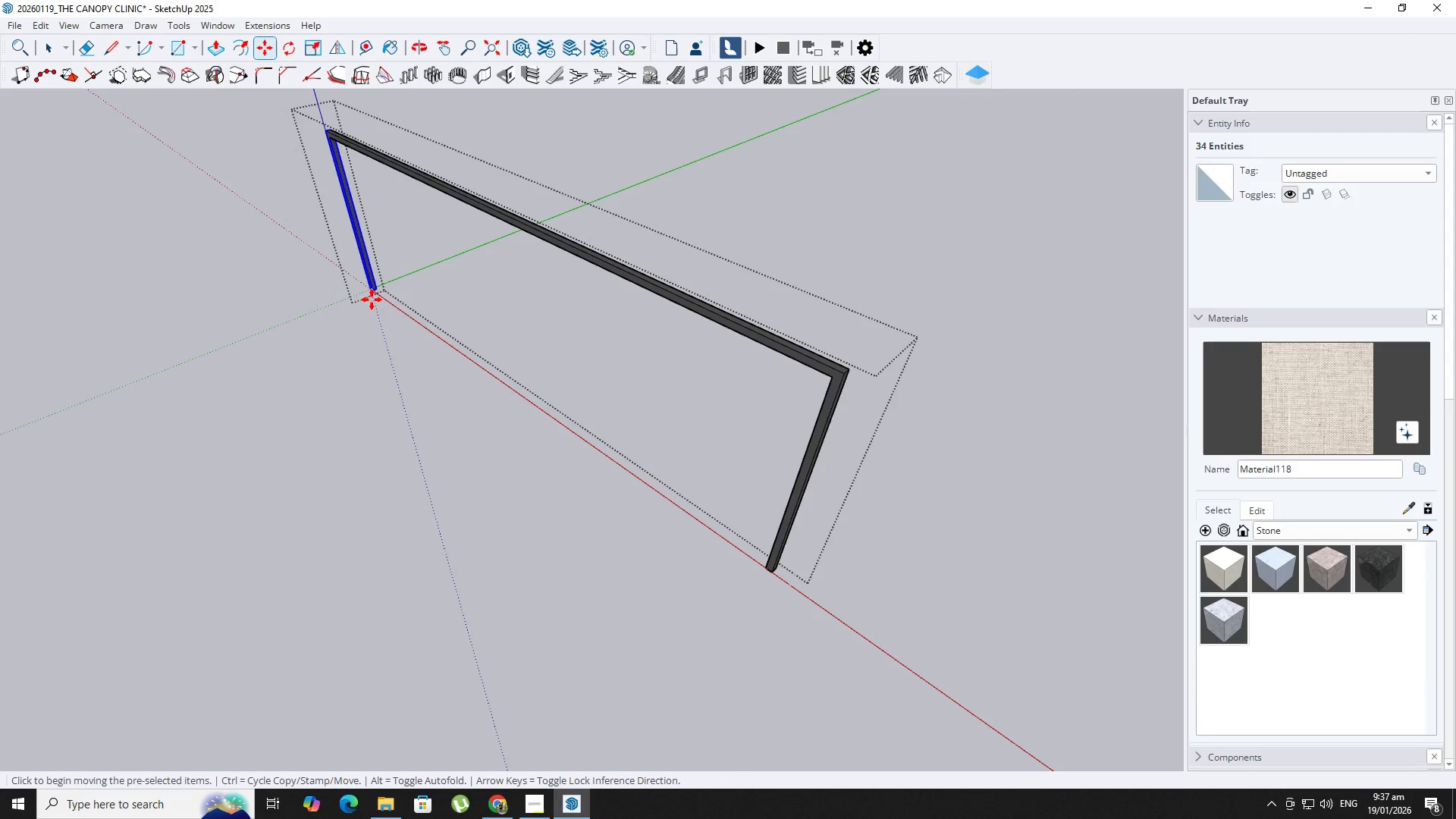 
key(Comma)
 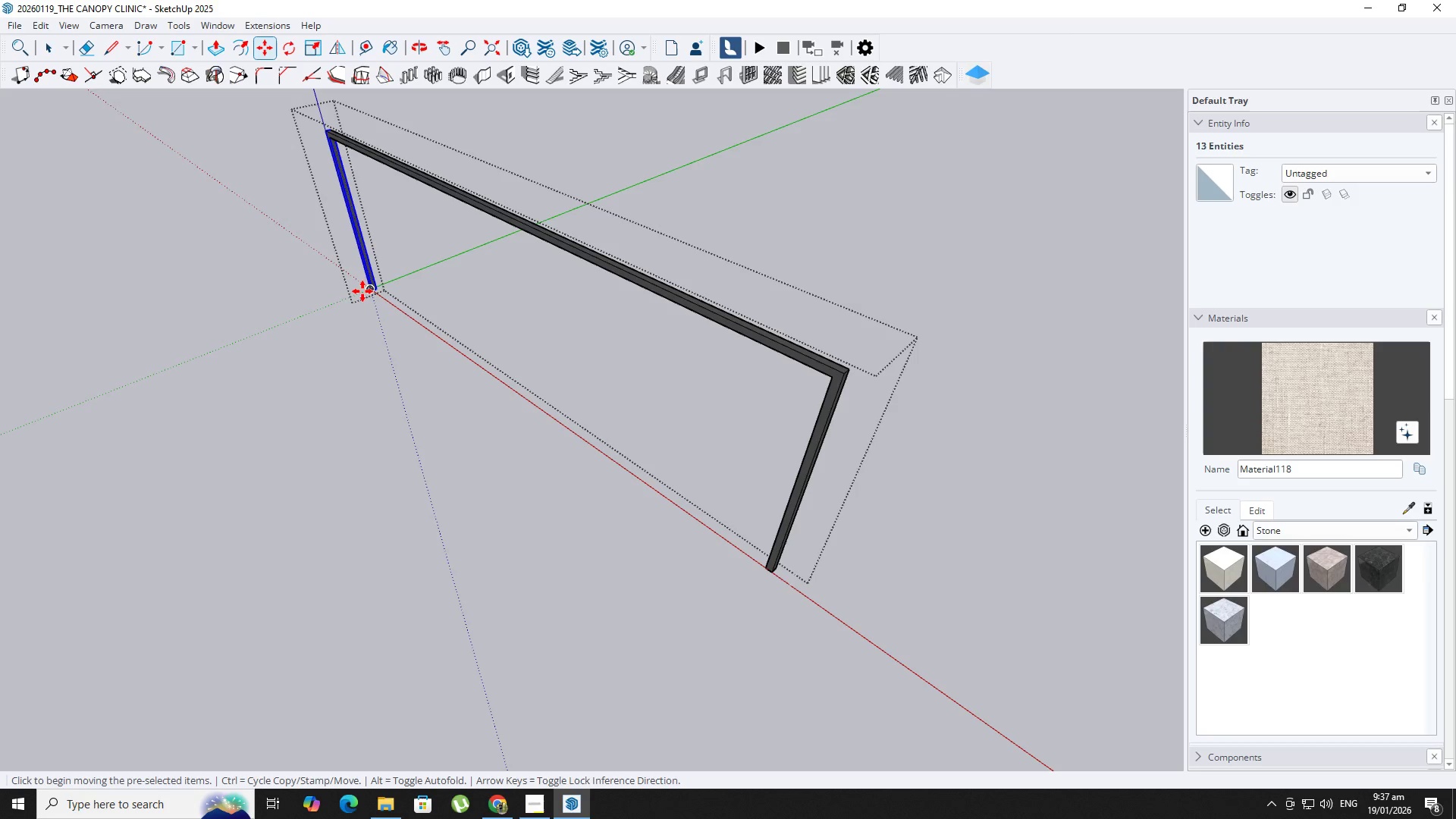 
key(ArrowLeft)
 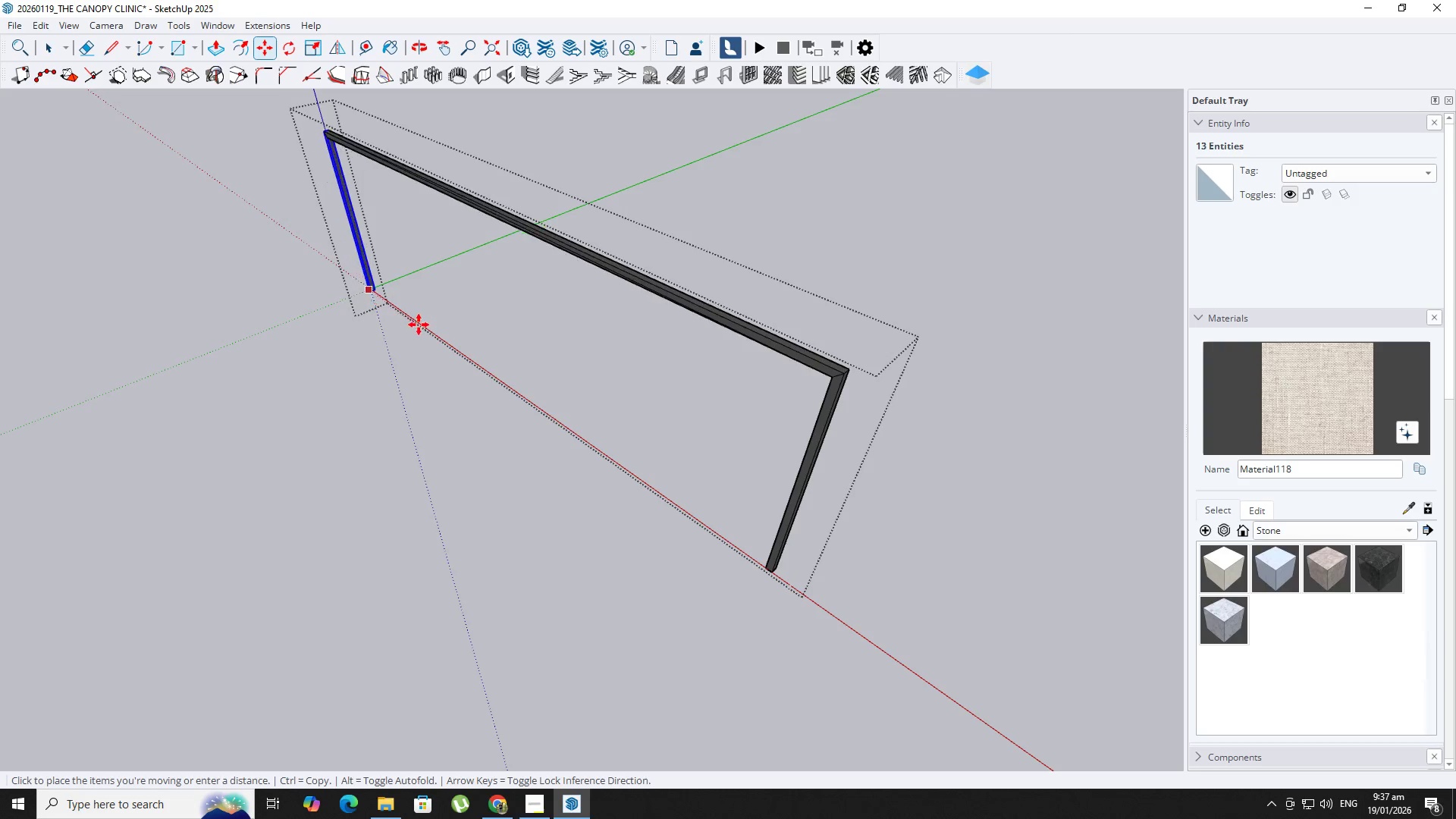 
key(ArrowRight)
 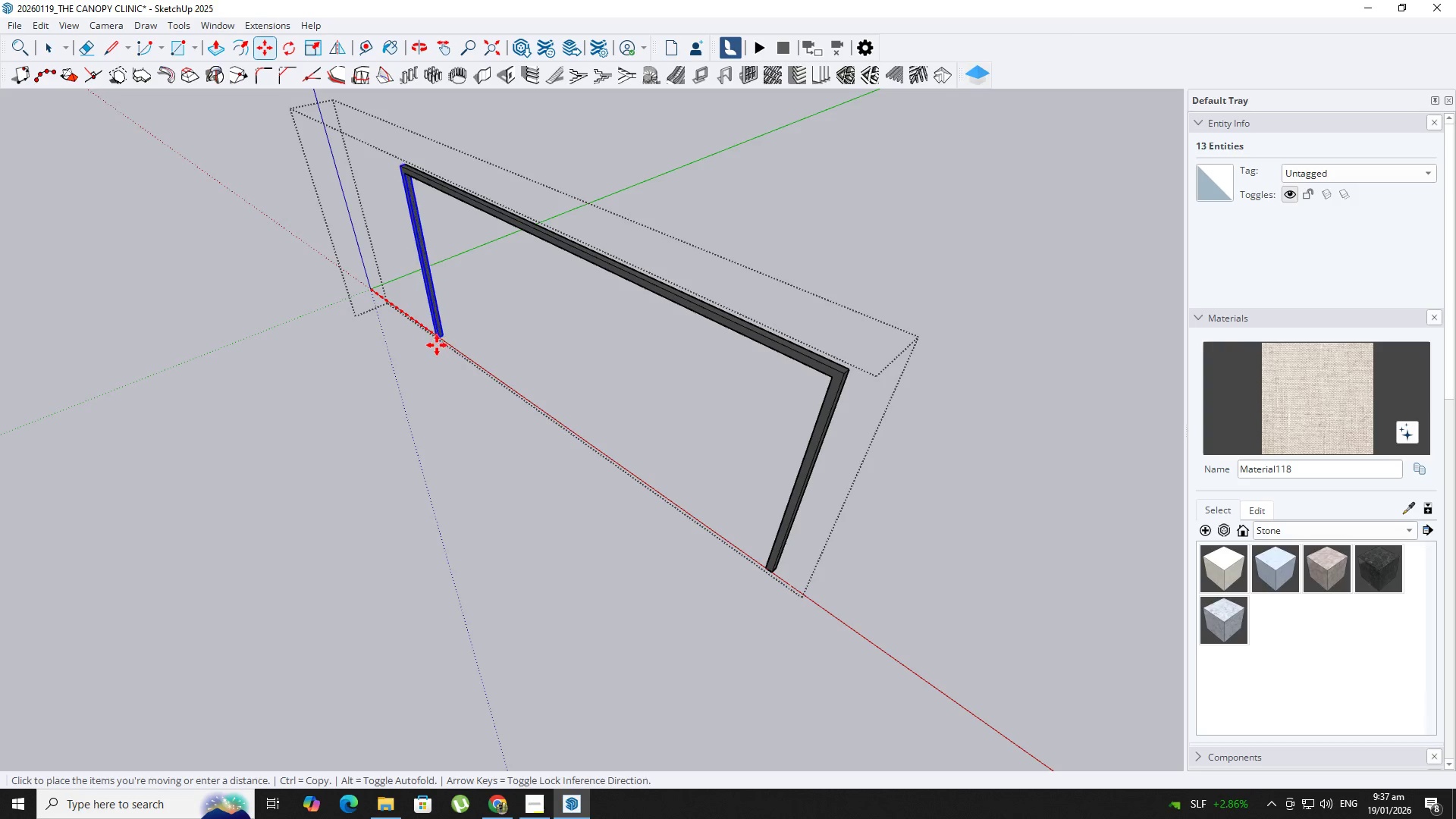 
key(Backquote)
 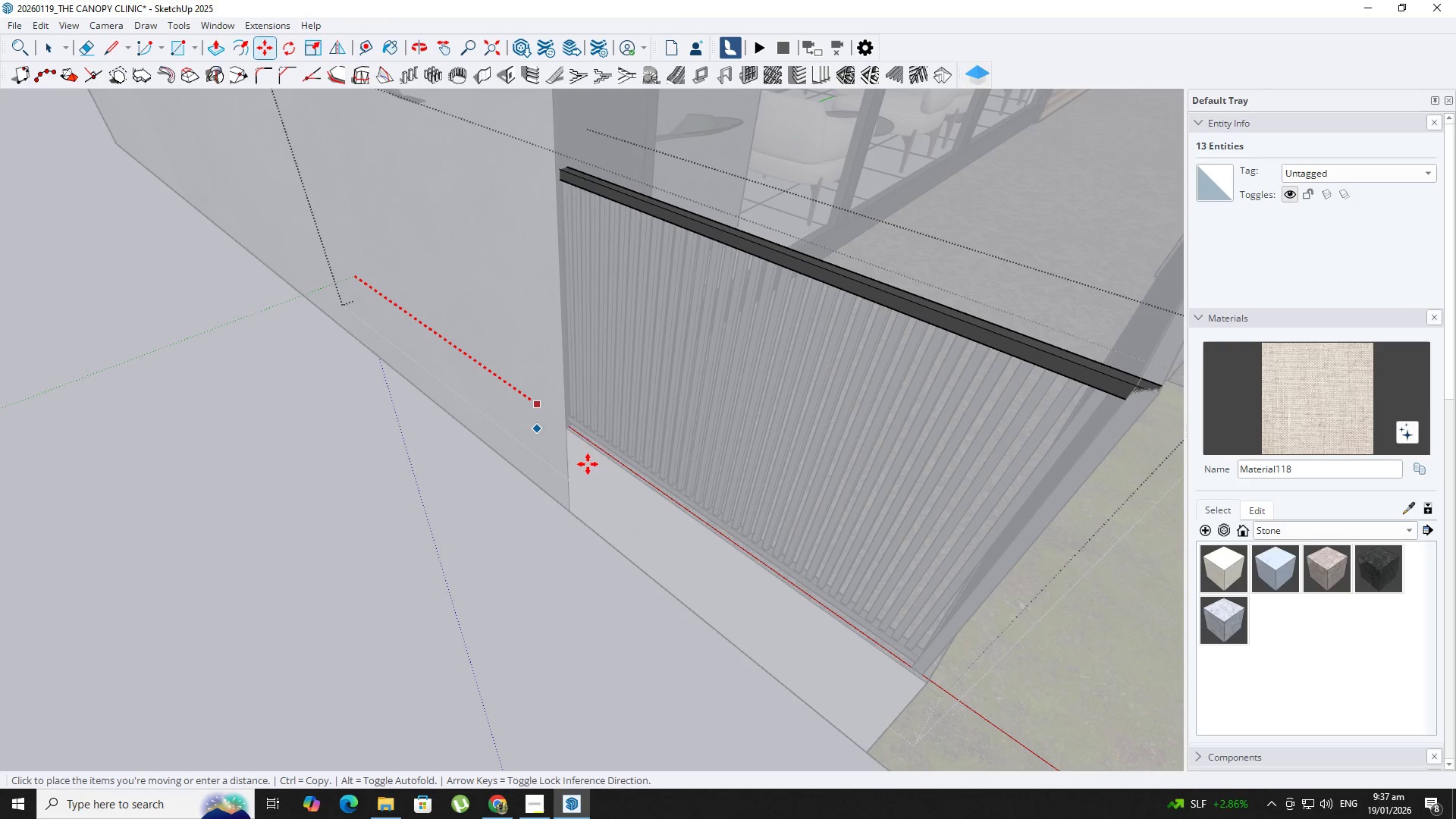 
scroll: coordinate [550, 425], scroll_direction: up, amount: 13.0
 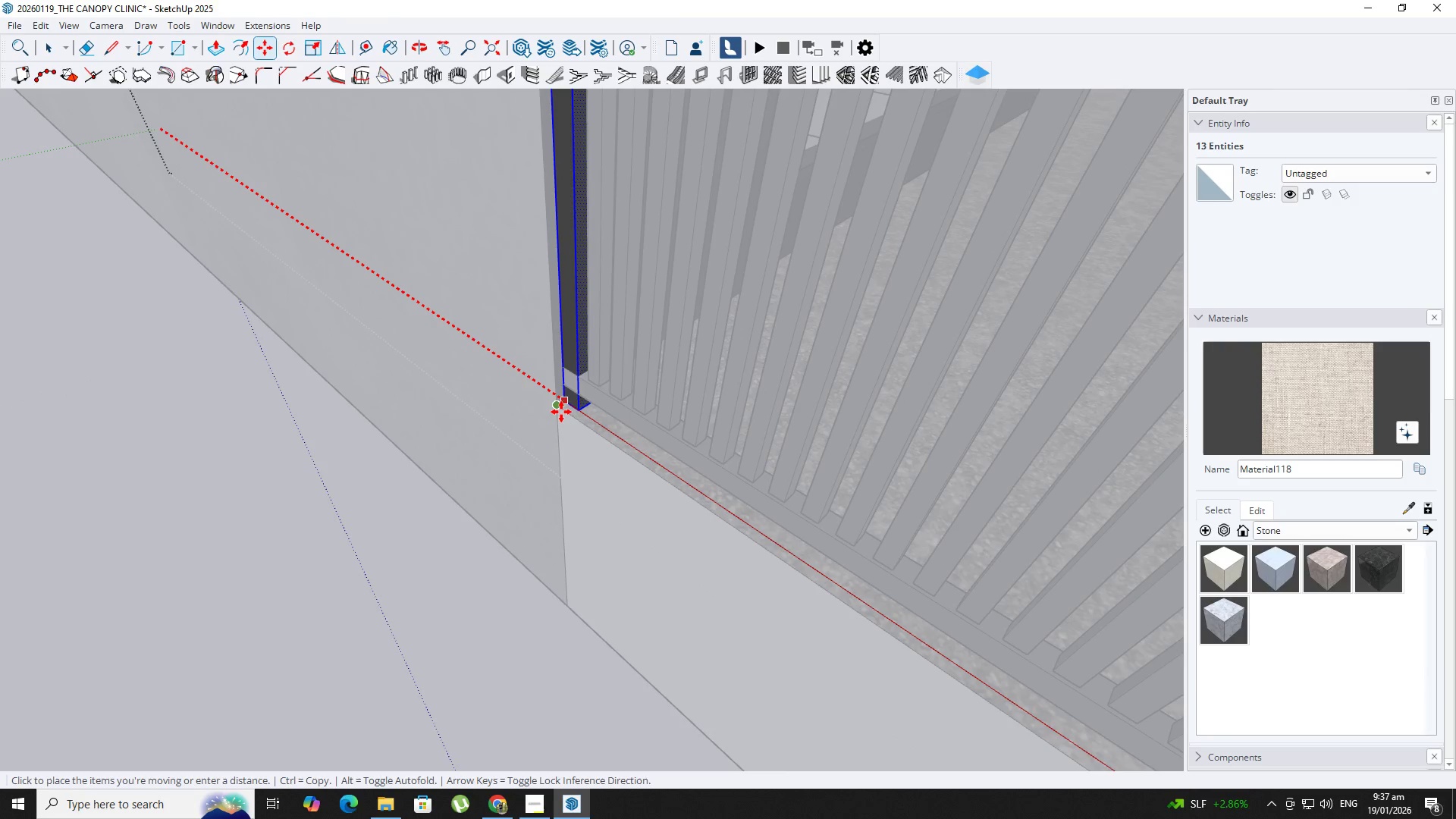 
left_click([561, 412])
 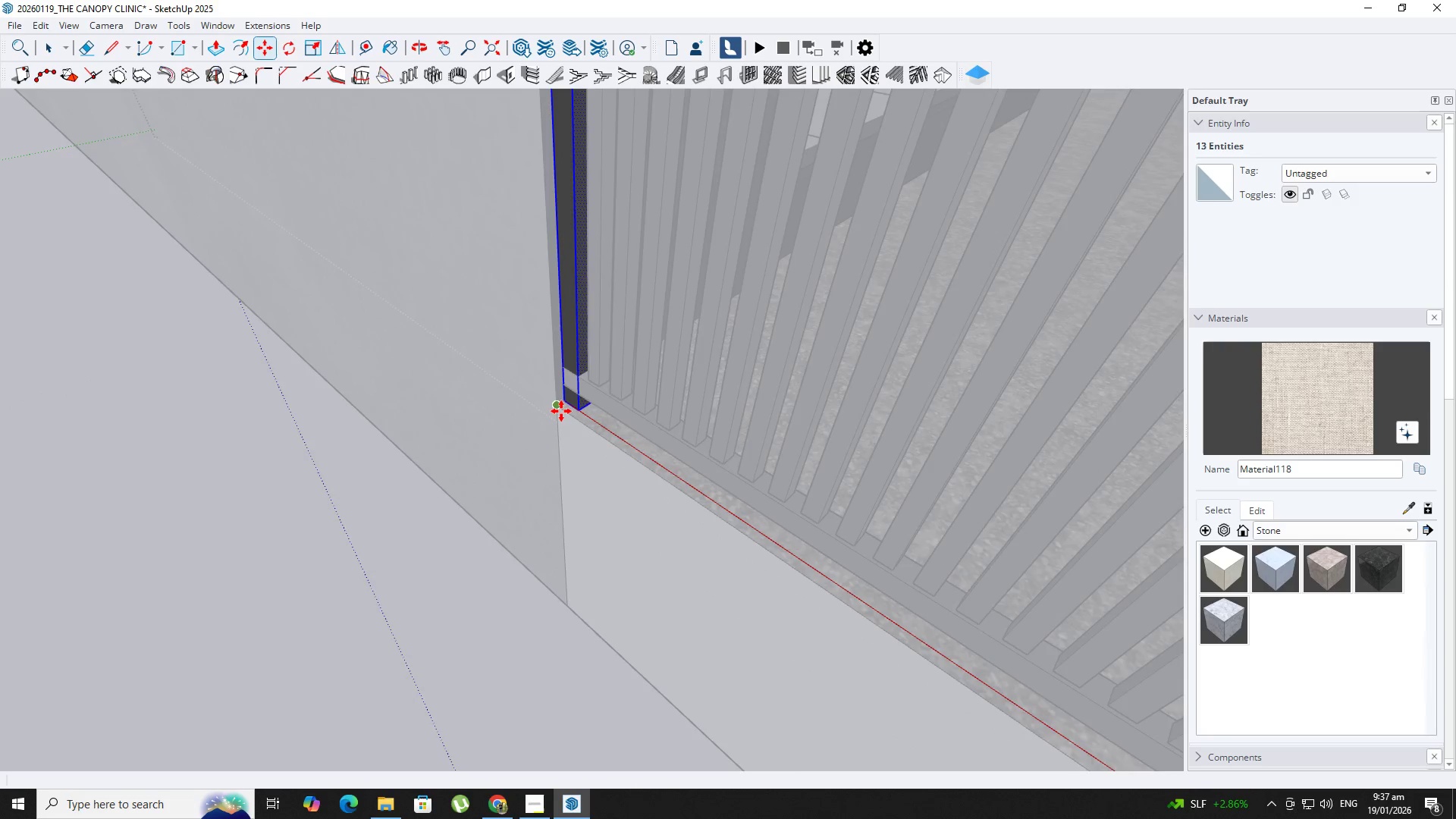 
key(Backquote)
 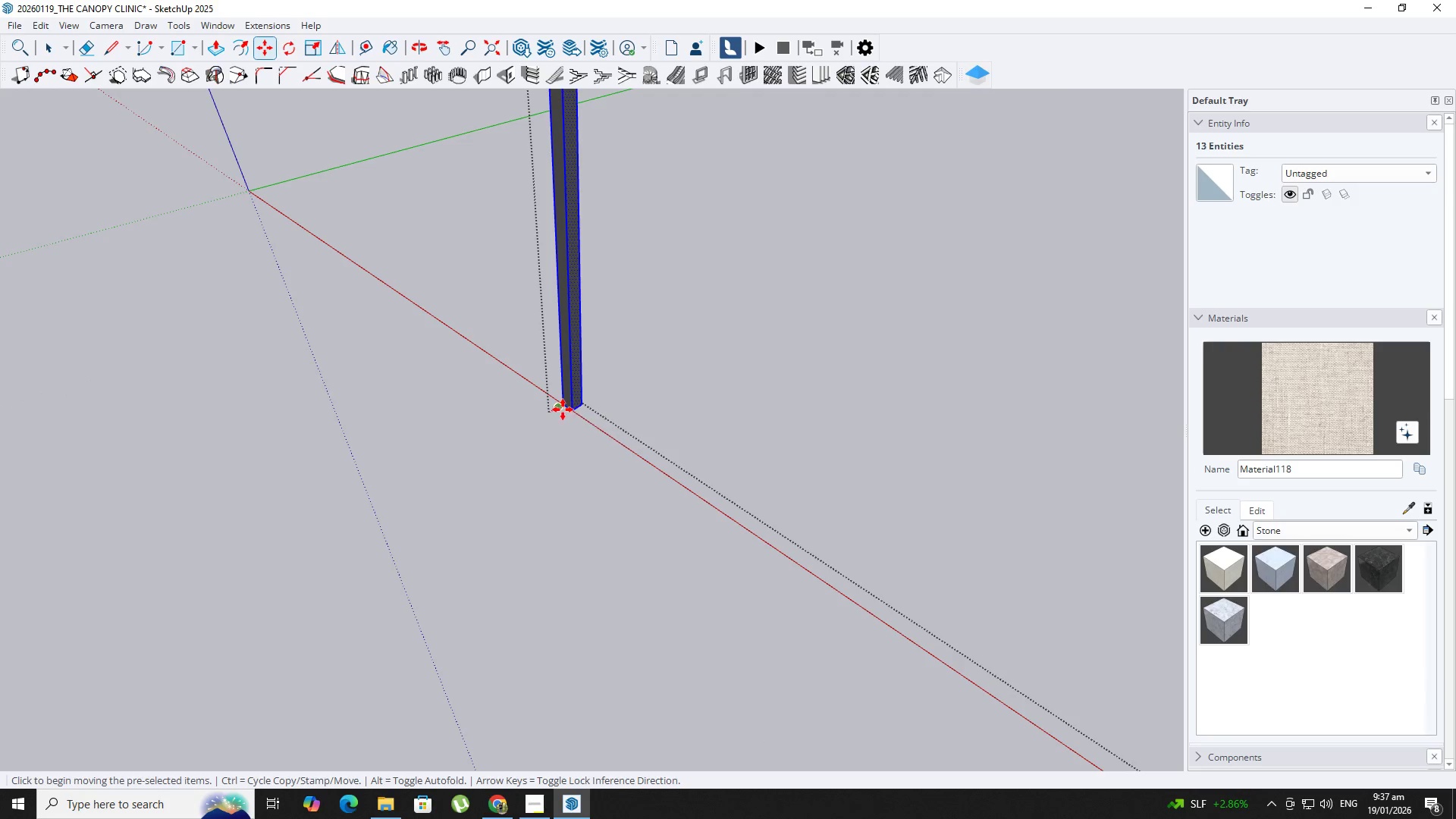 
key(Backquote)
 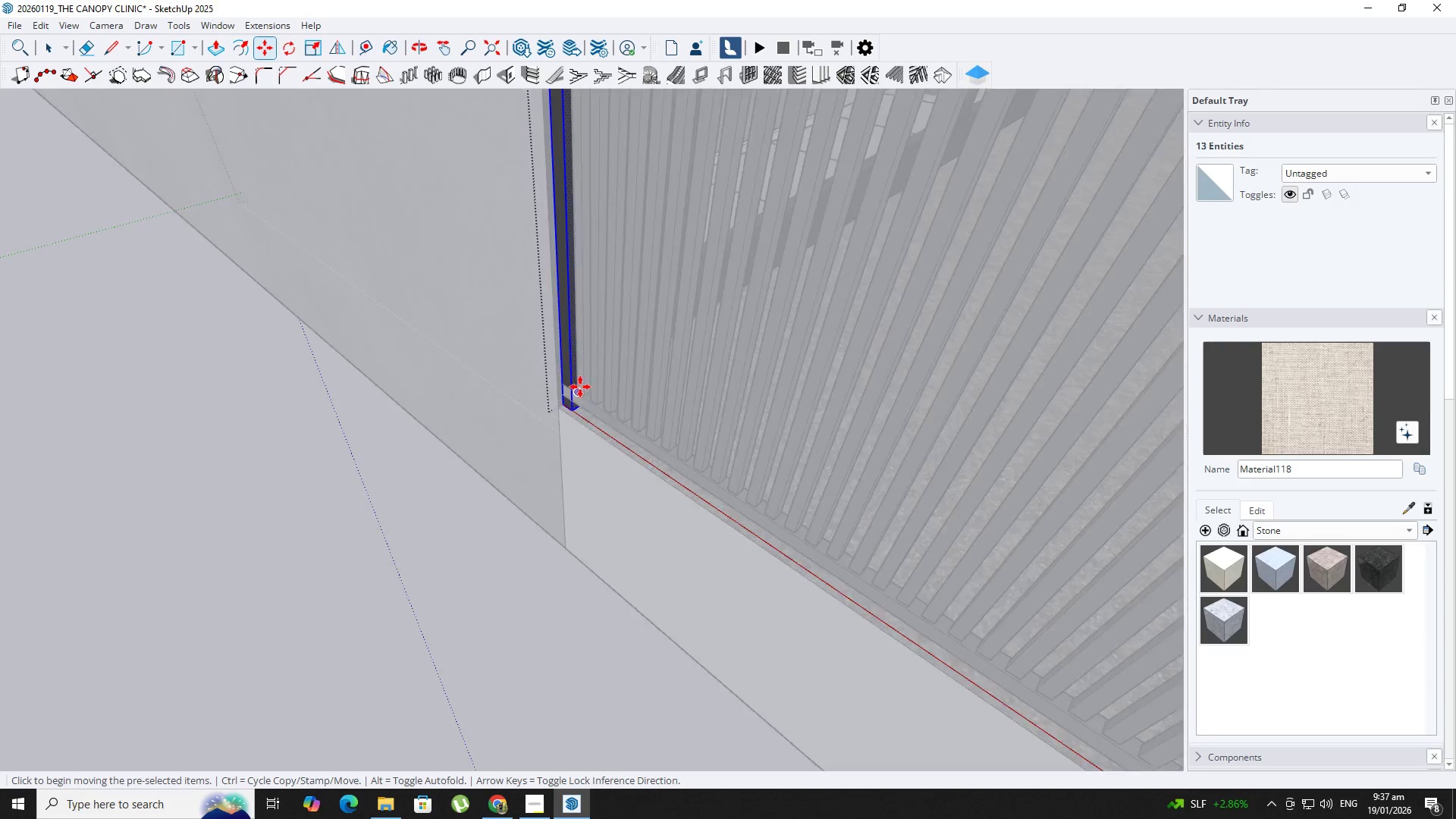 
scroll: coordinate [562, 411], scroll_direction: down, amount: 5.0
 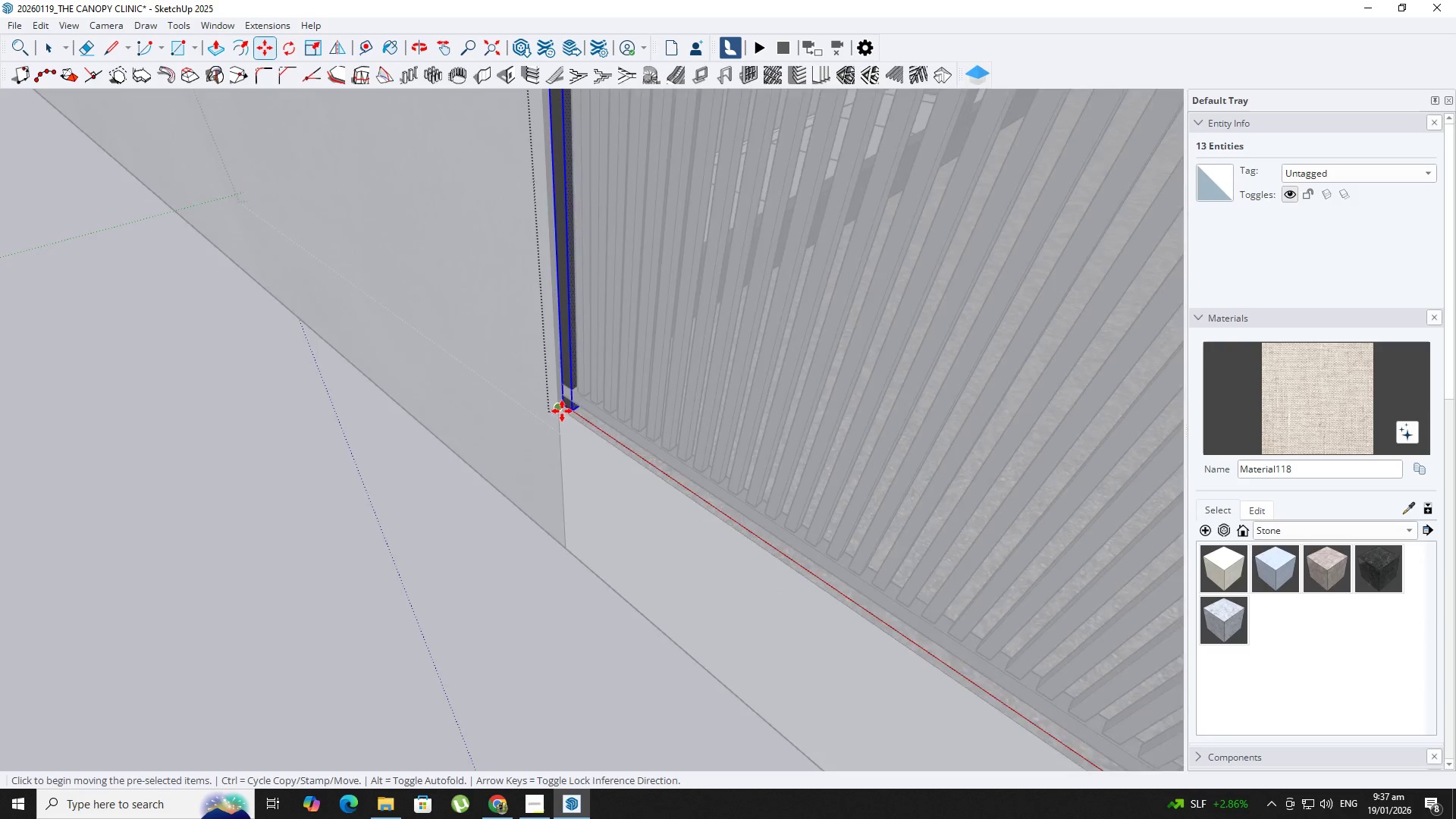 
key(Space)
 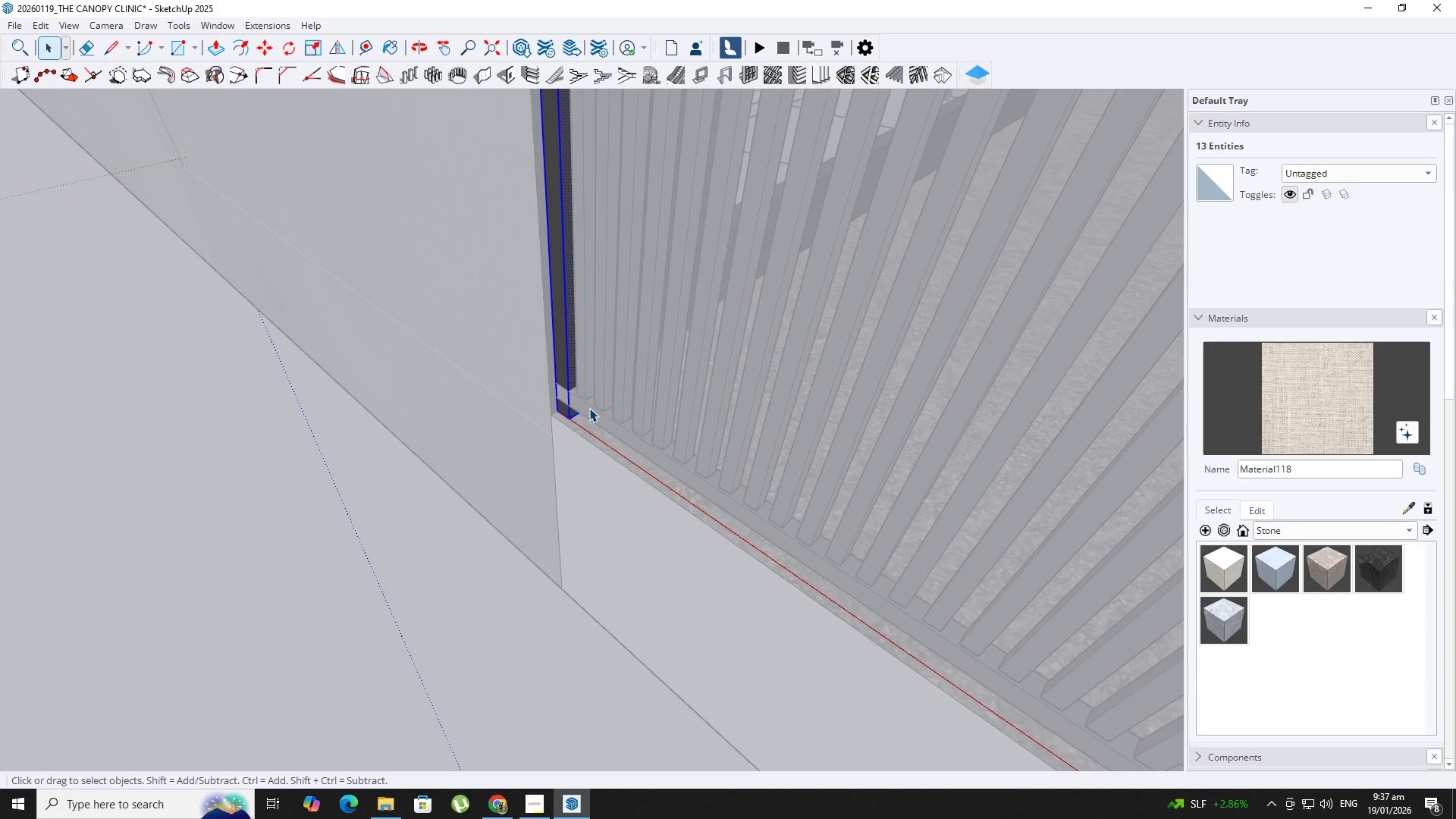 
left_click([589, 408])
 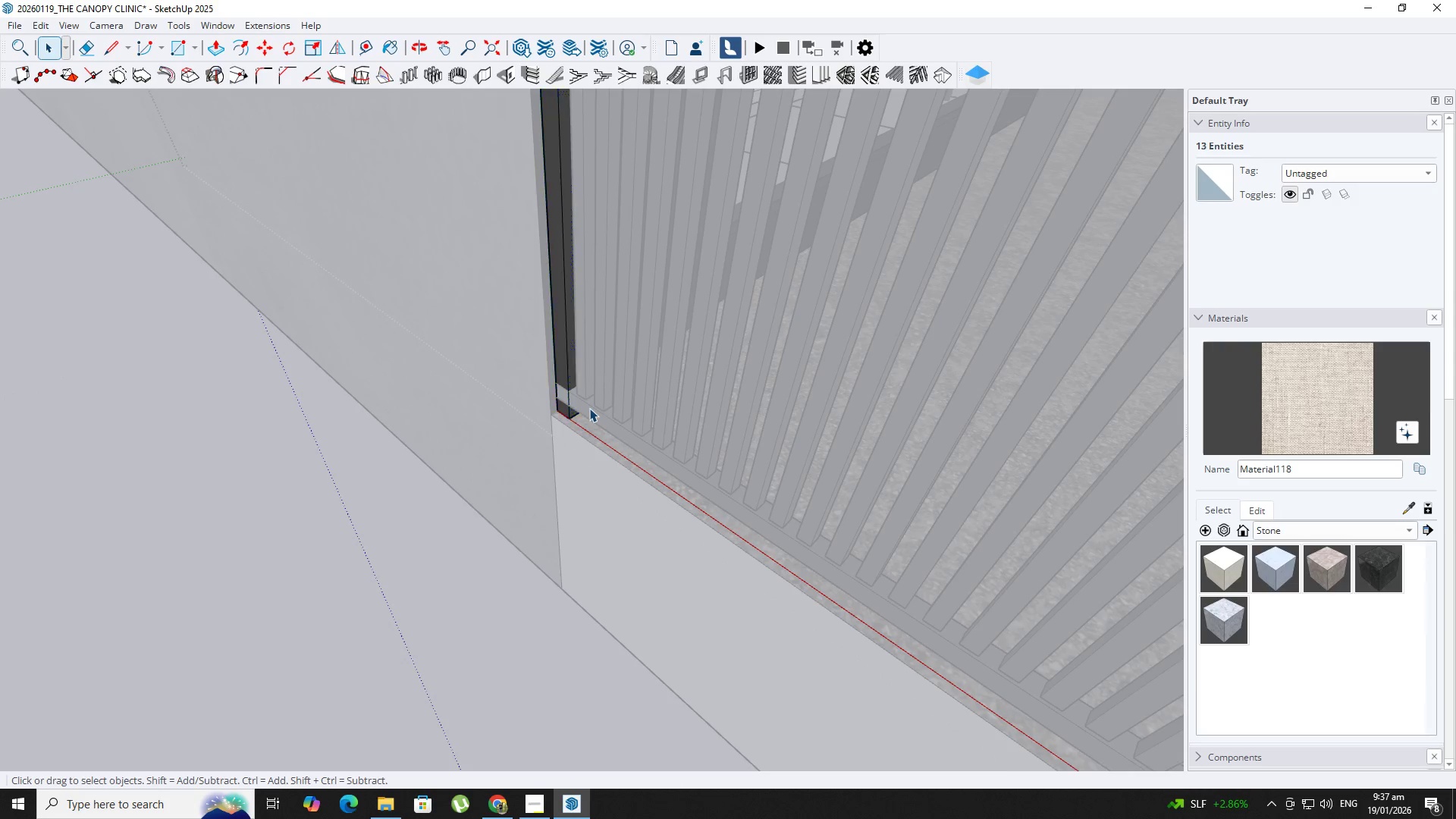 
scroll: coordinate [580, 387], scroll_direction: up, amount: 3.0
 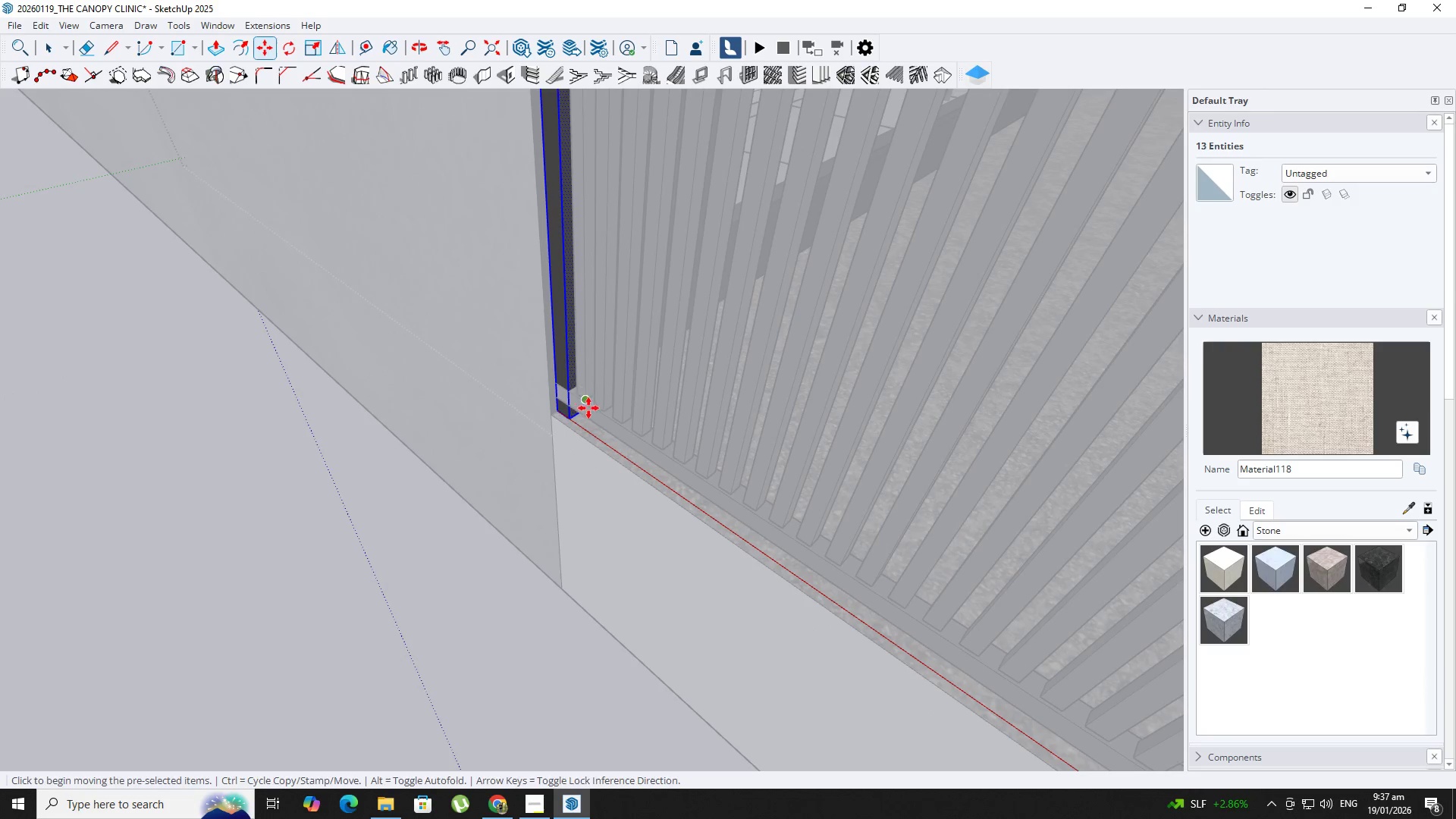 
double_click([589, 408])
 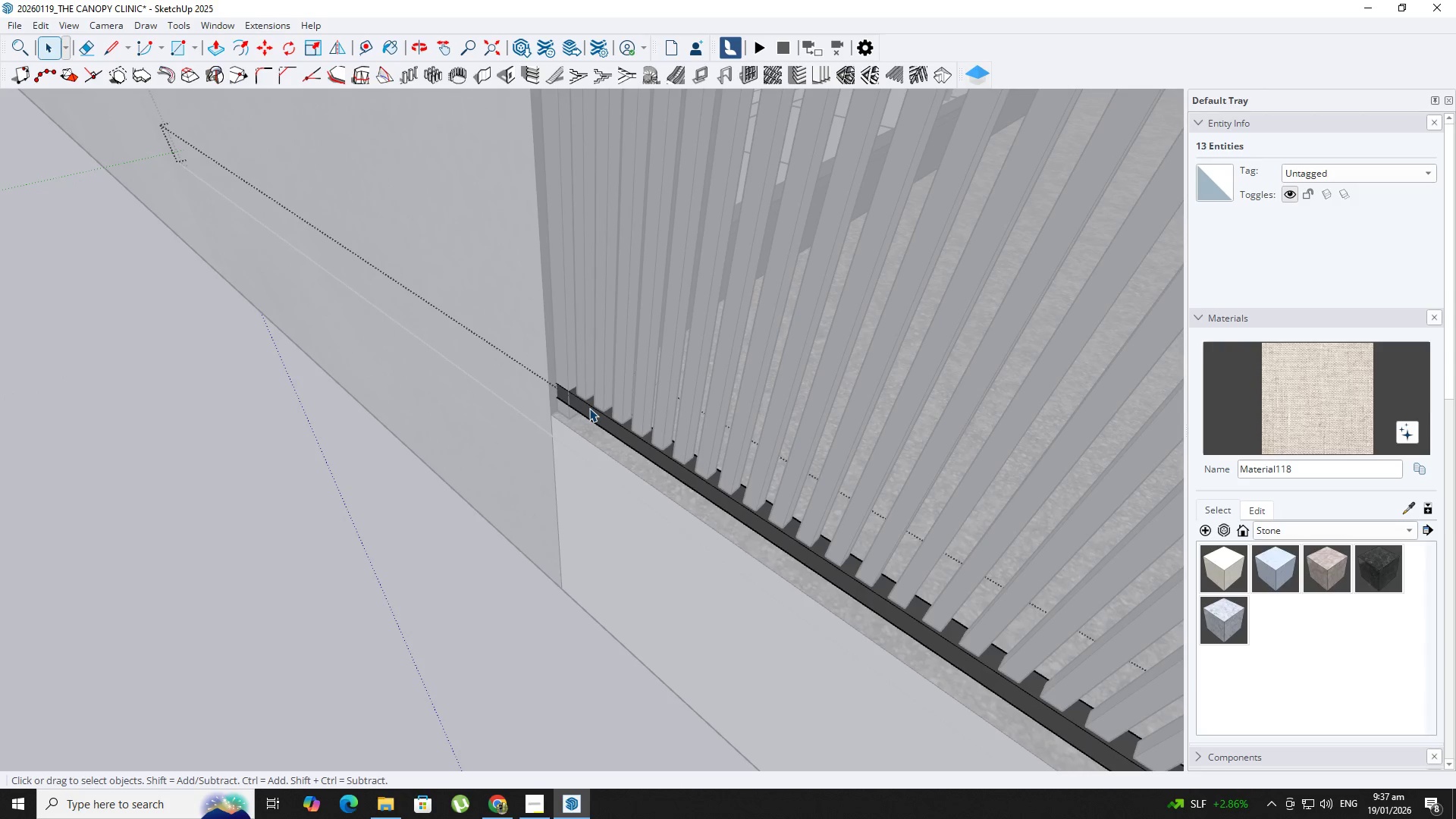 
triple_click([589, 408])
 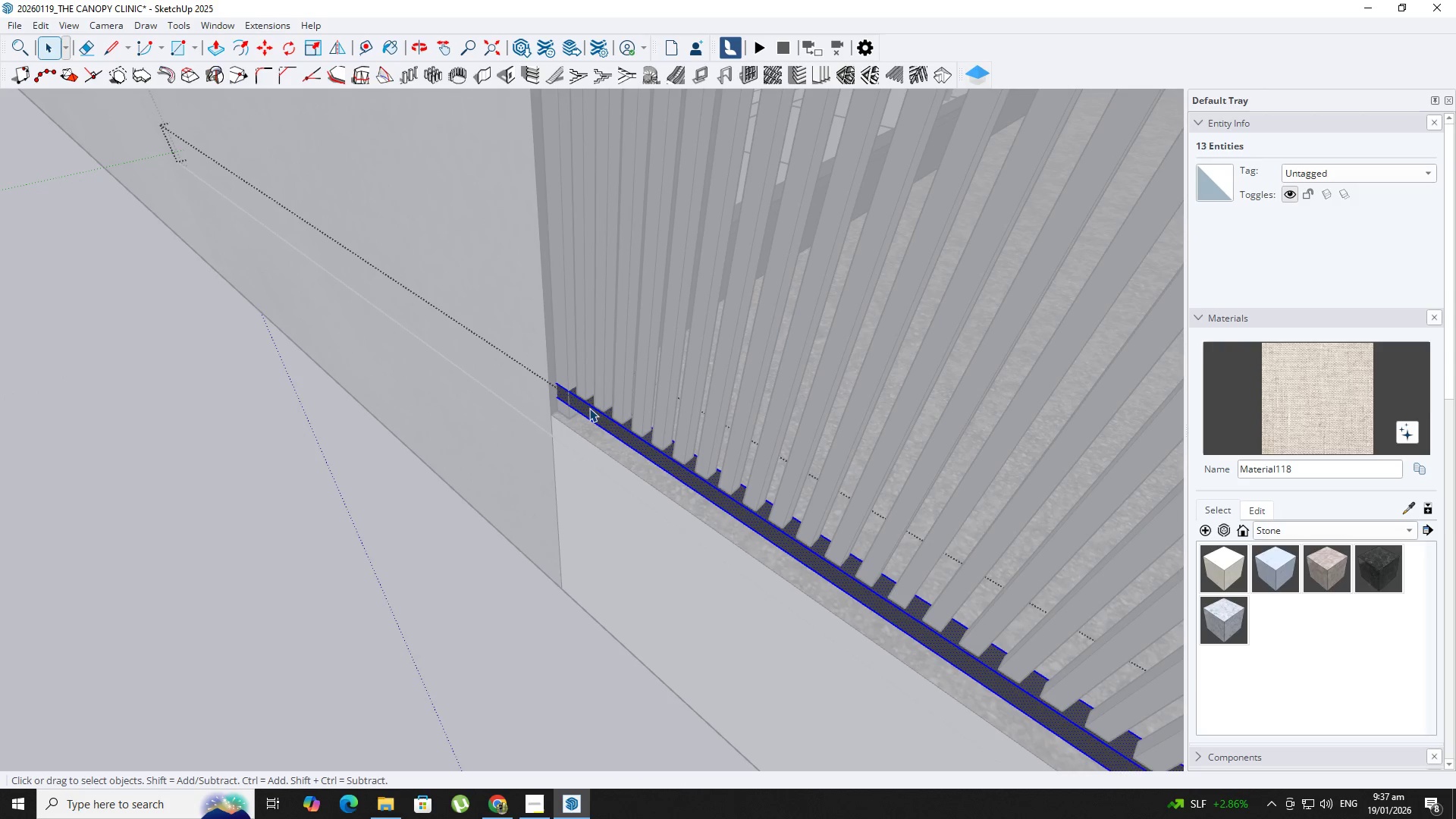 
triple_click([589, 408])
 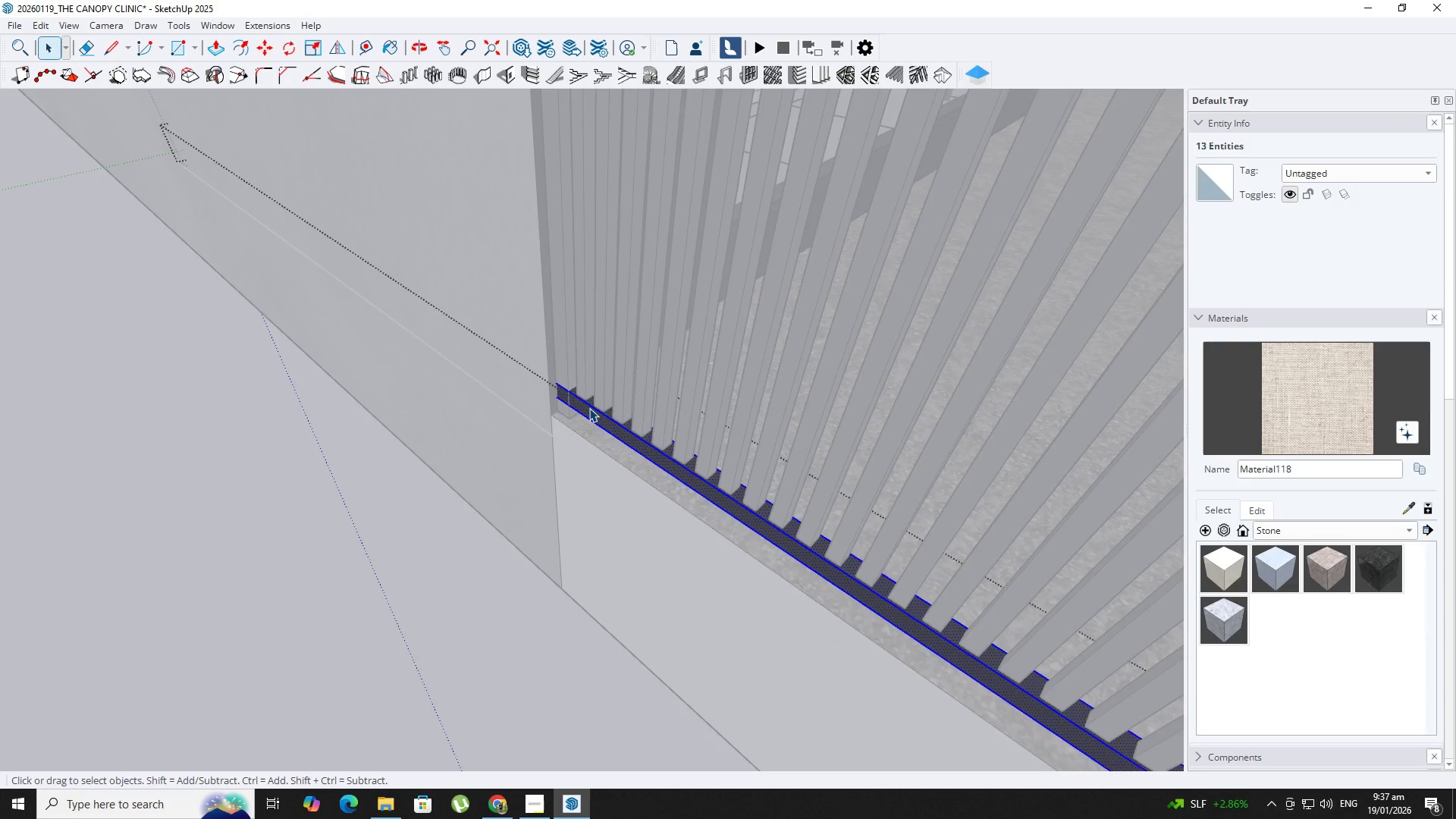 
triple_click([589, 408])
 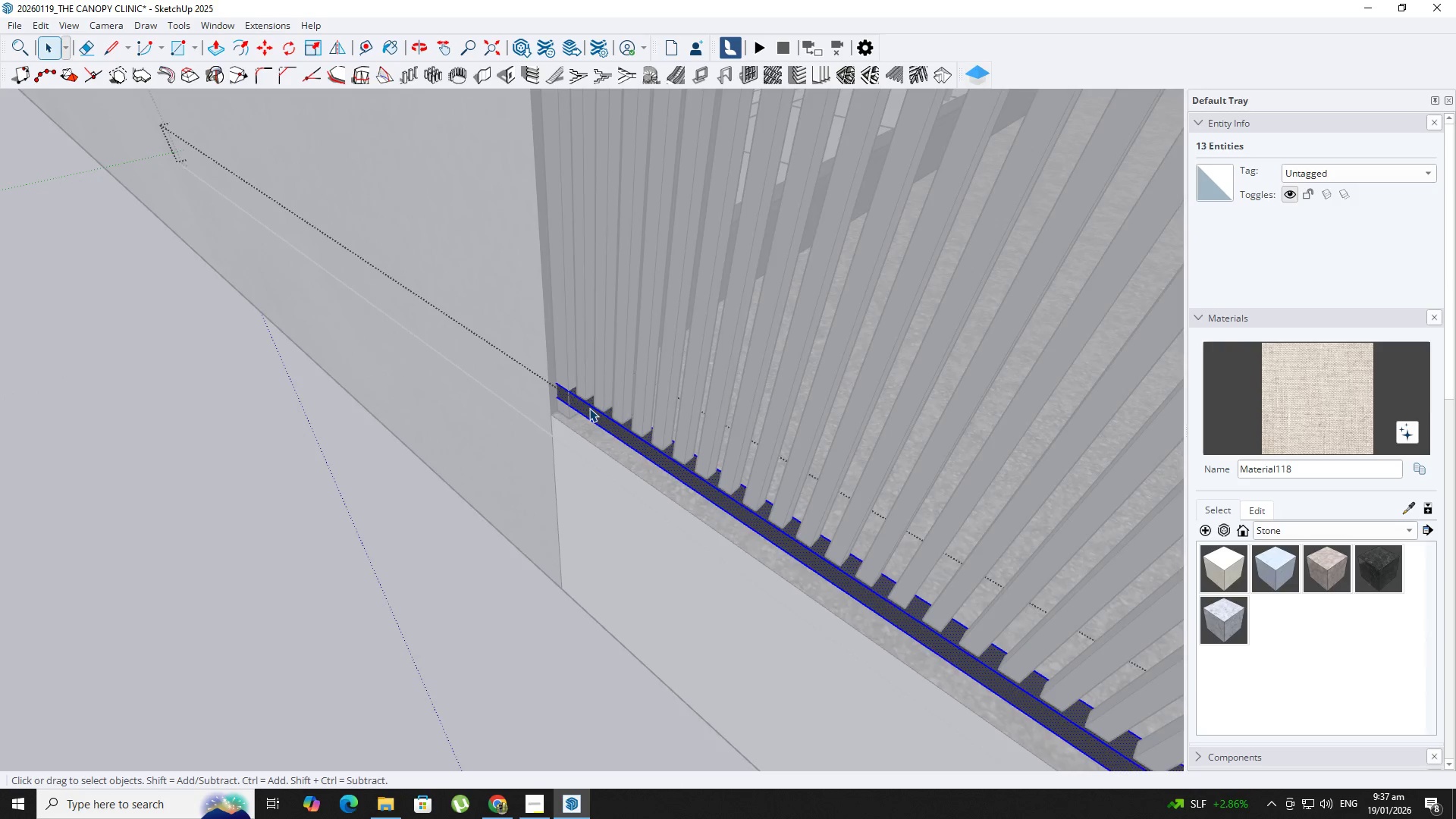 
key(Backquote)
 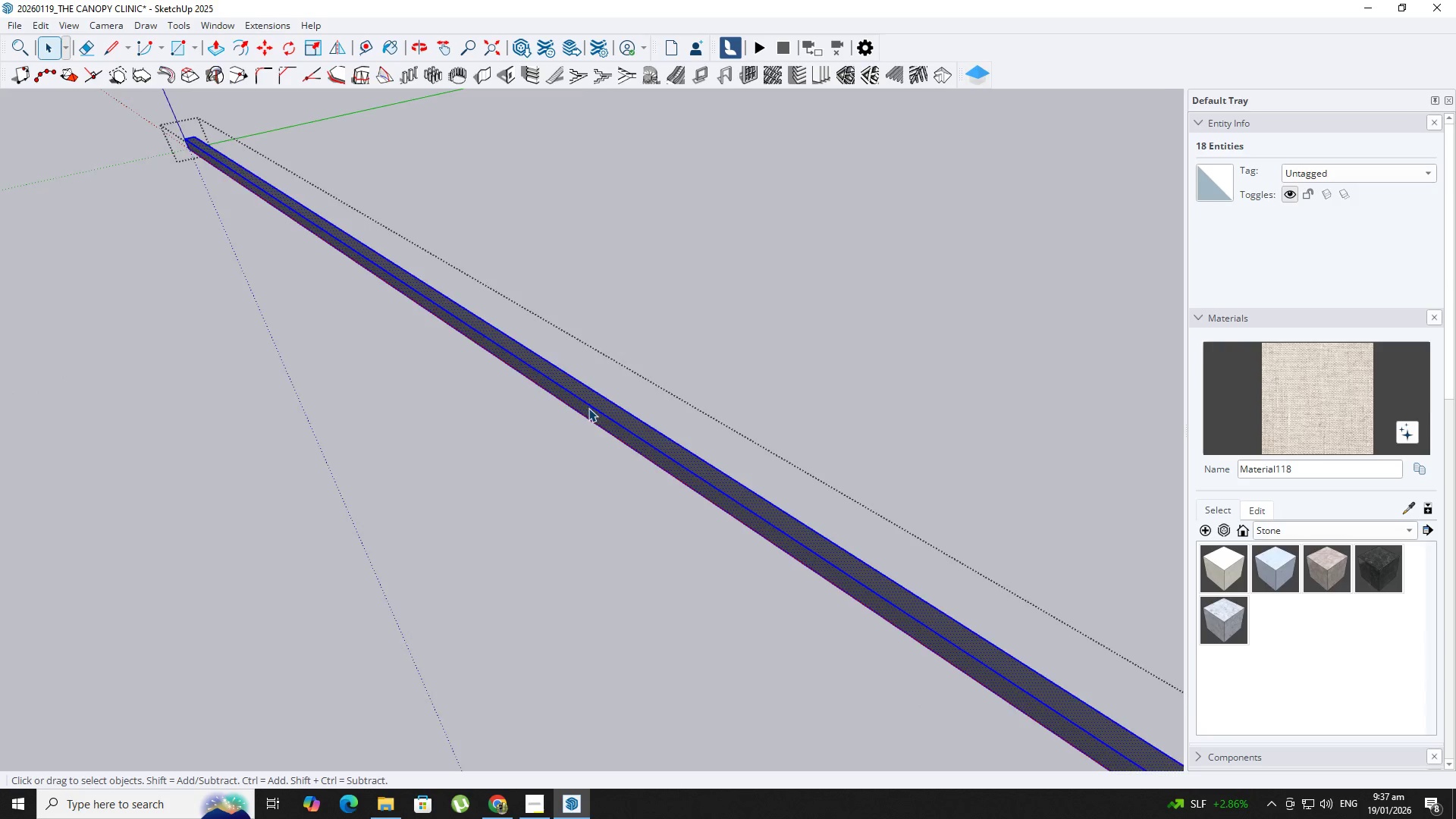 
scroll: coordinate [588, 409], scroll_direction: down, amount: 5.0
 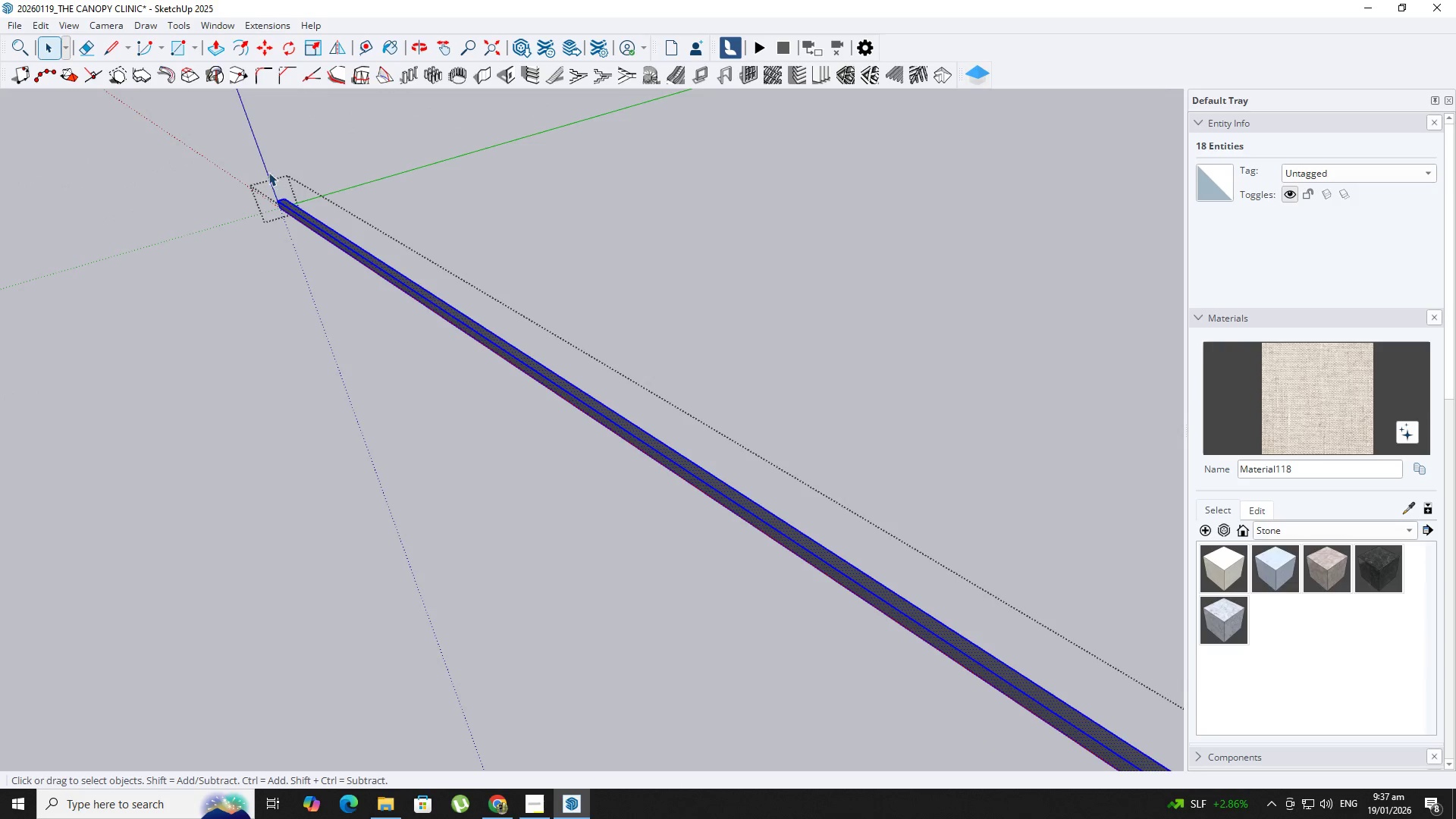 
left_click_drag(start_coordinate=[259, 177], to_coordinate=[349, 252])
 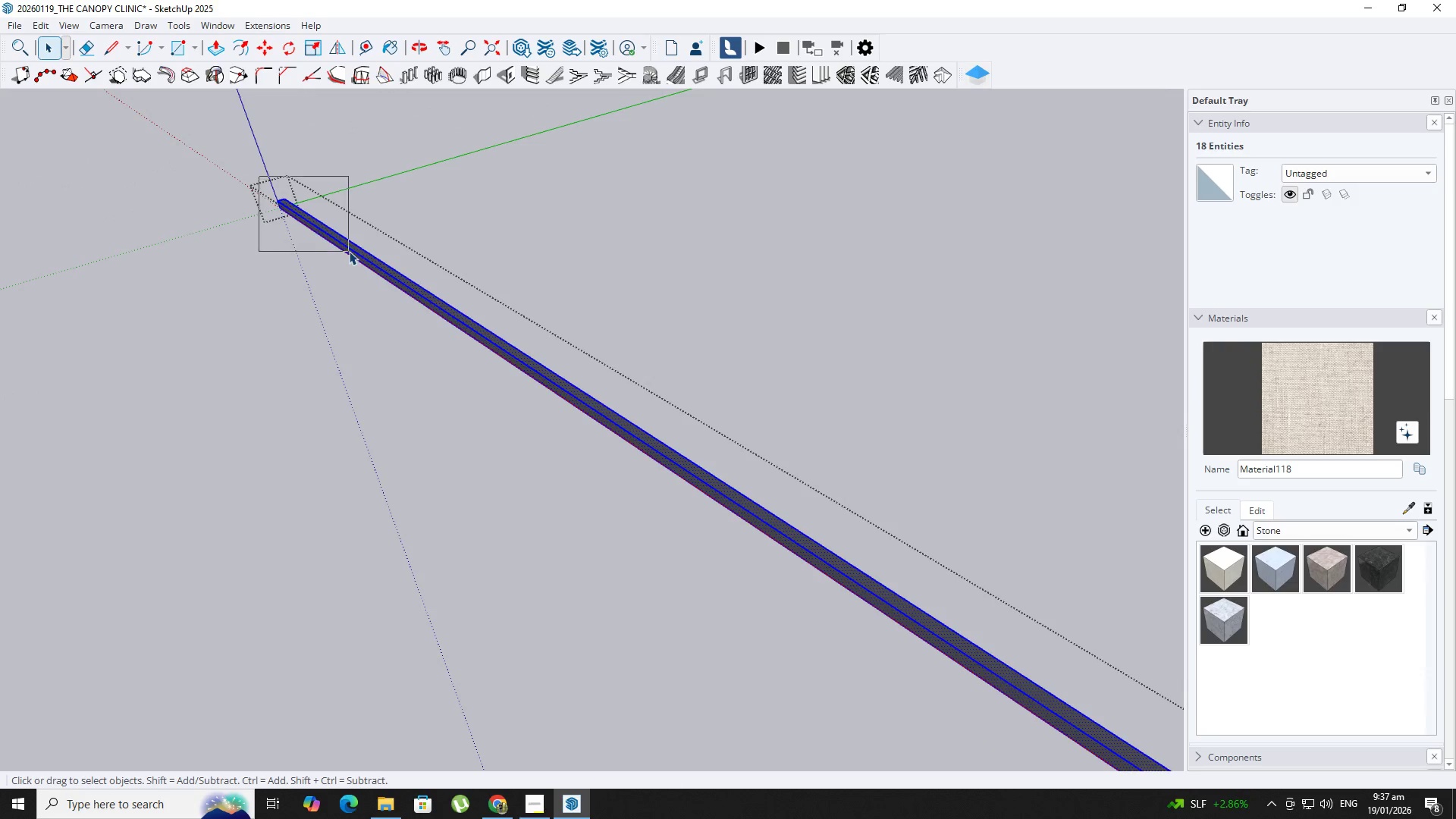 
key(Comma)
 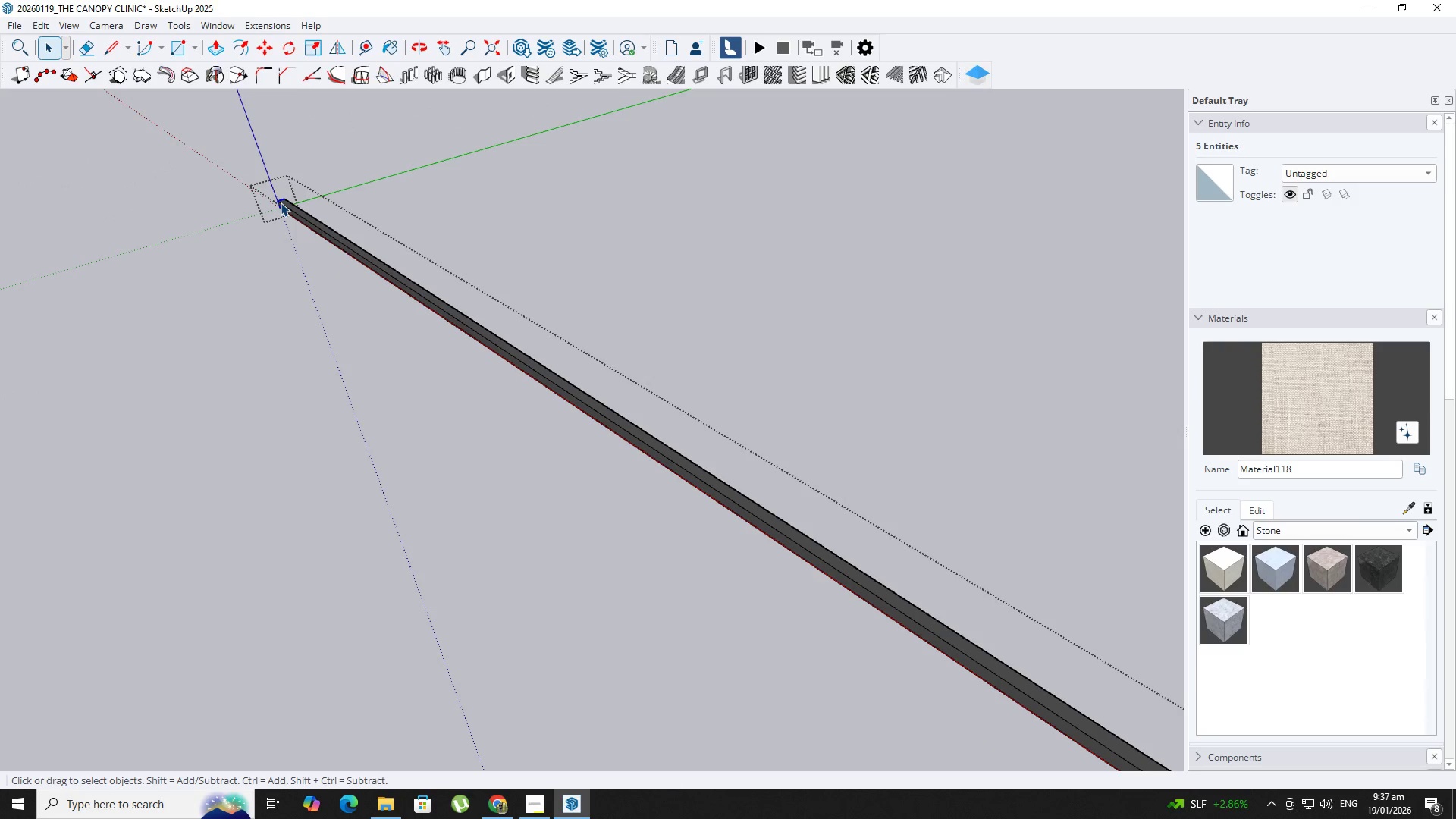 
key(M)
 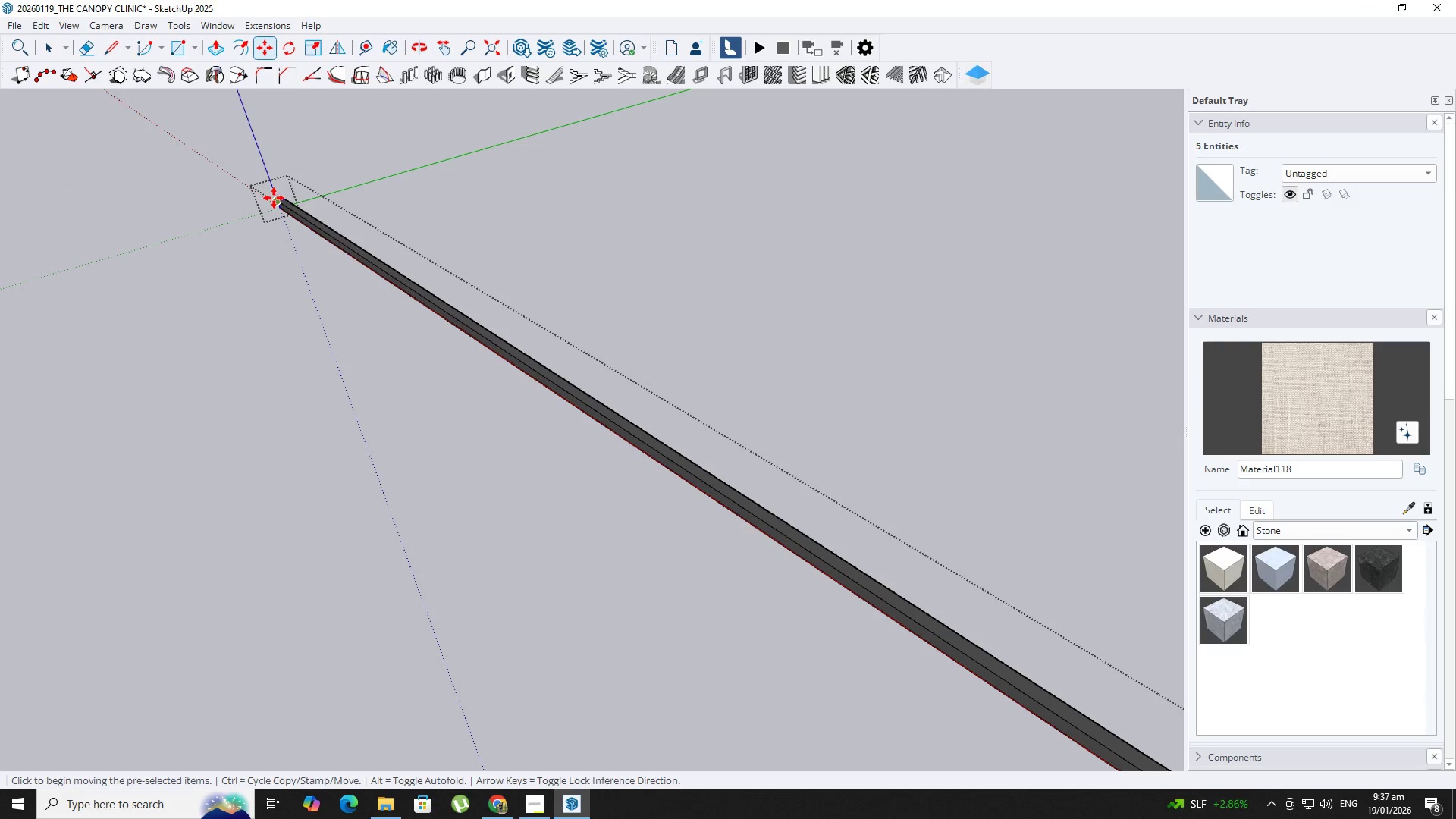 
key(ArrowLeft)
 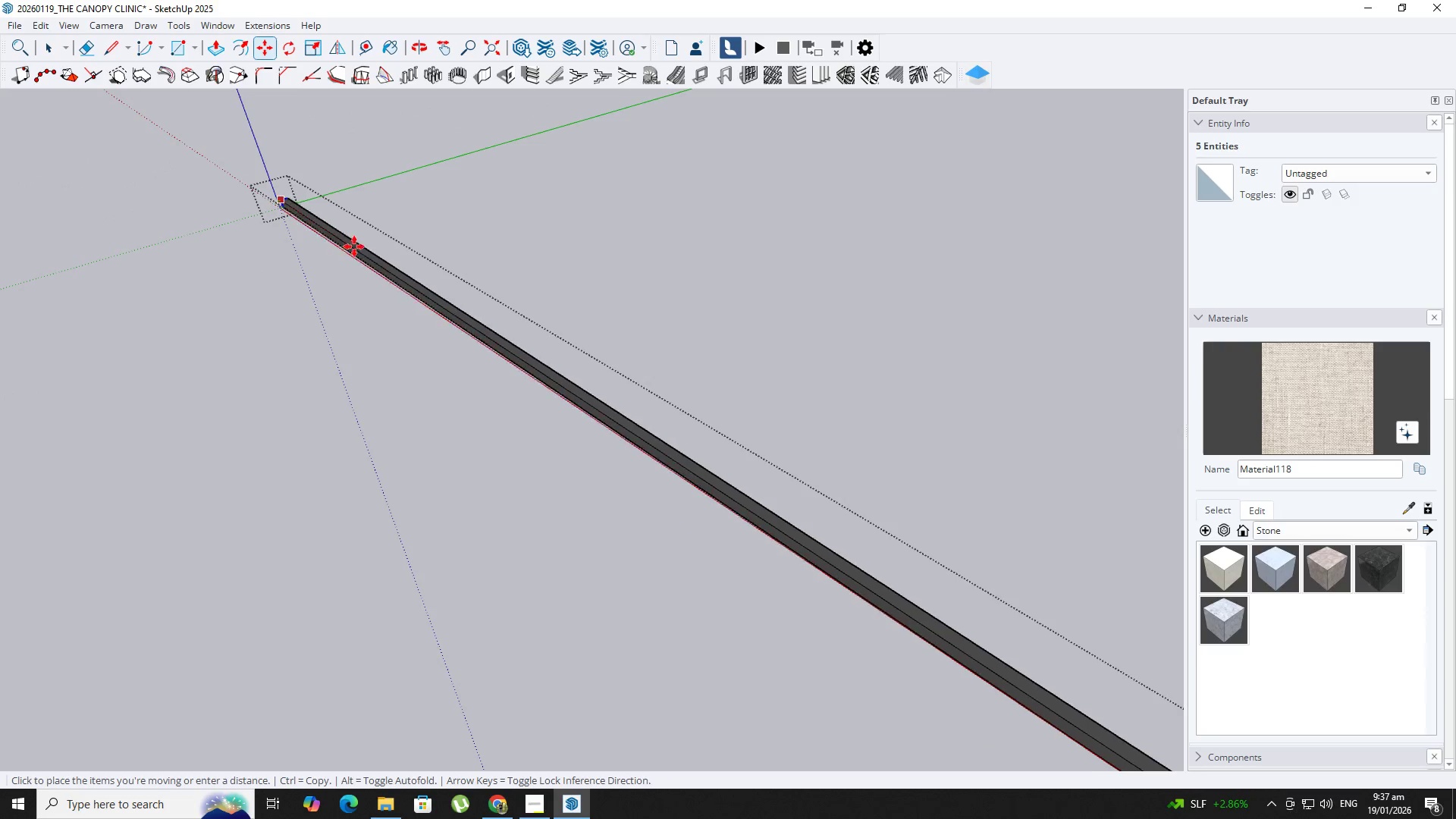 
key(ArrowRight)
 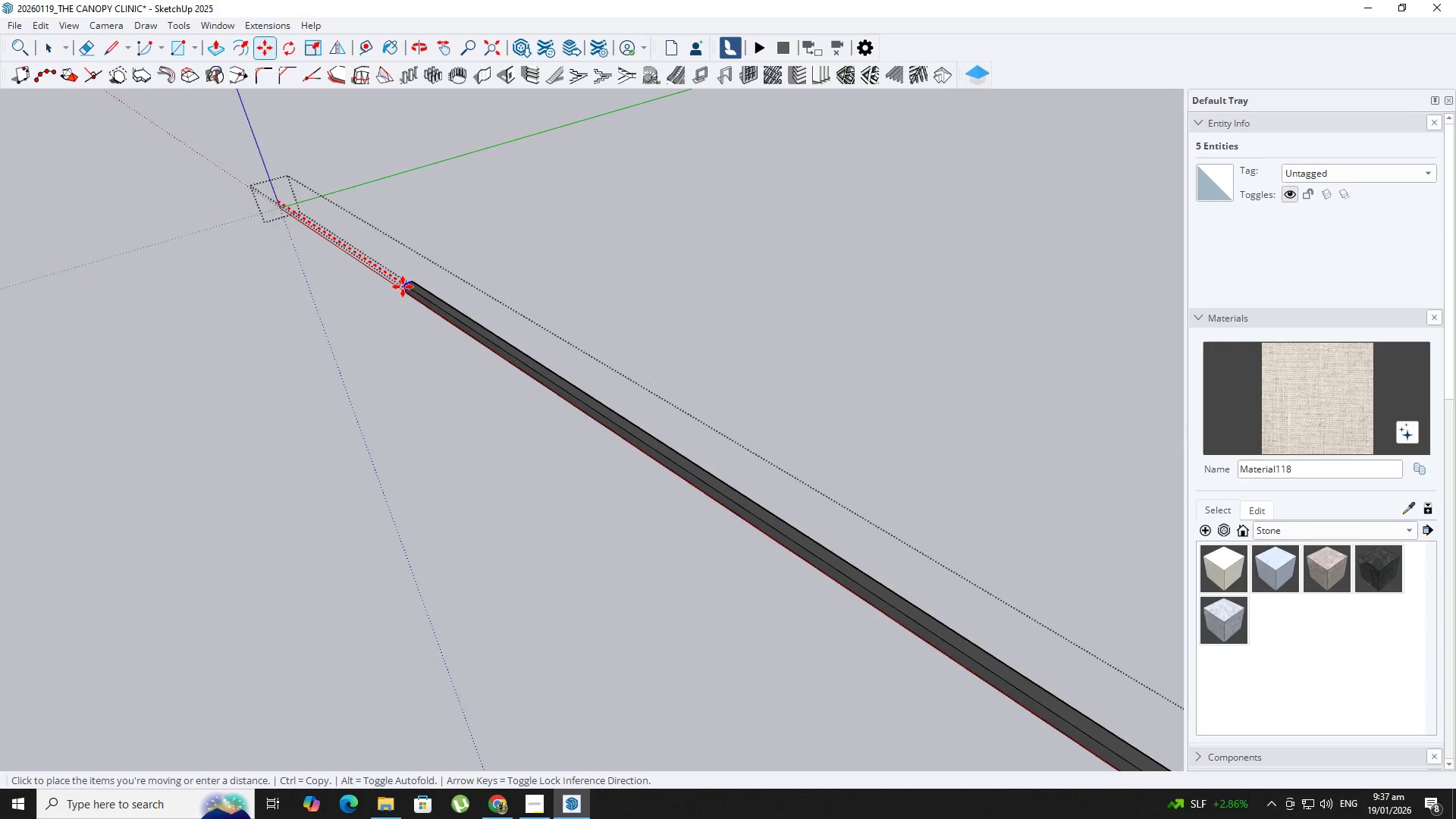 
key(Backquote)
 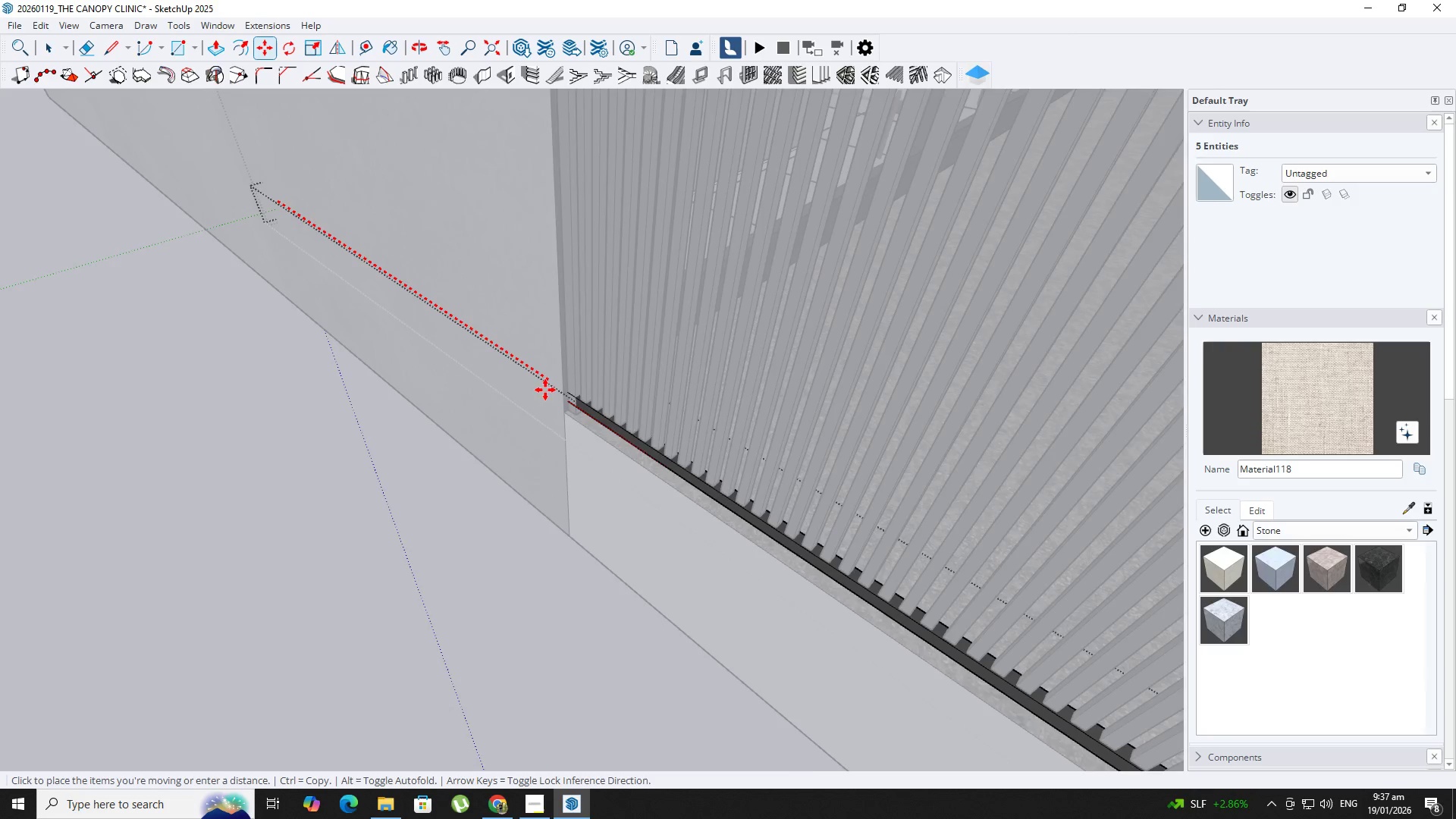 
scroll: coordinate [594, 396], scroll_direction: up, amount: 9.0
 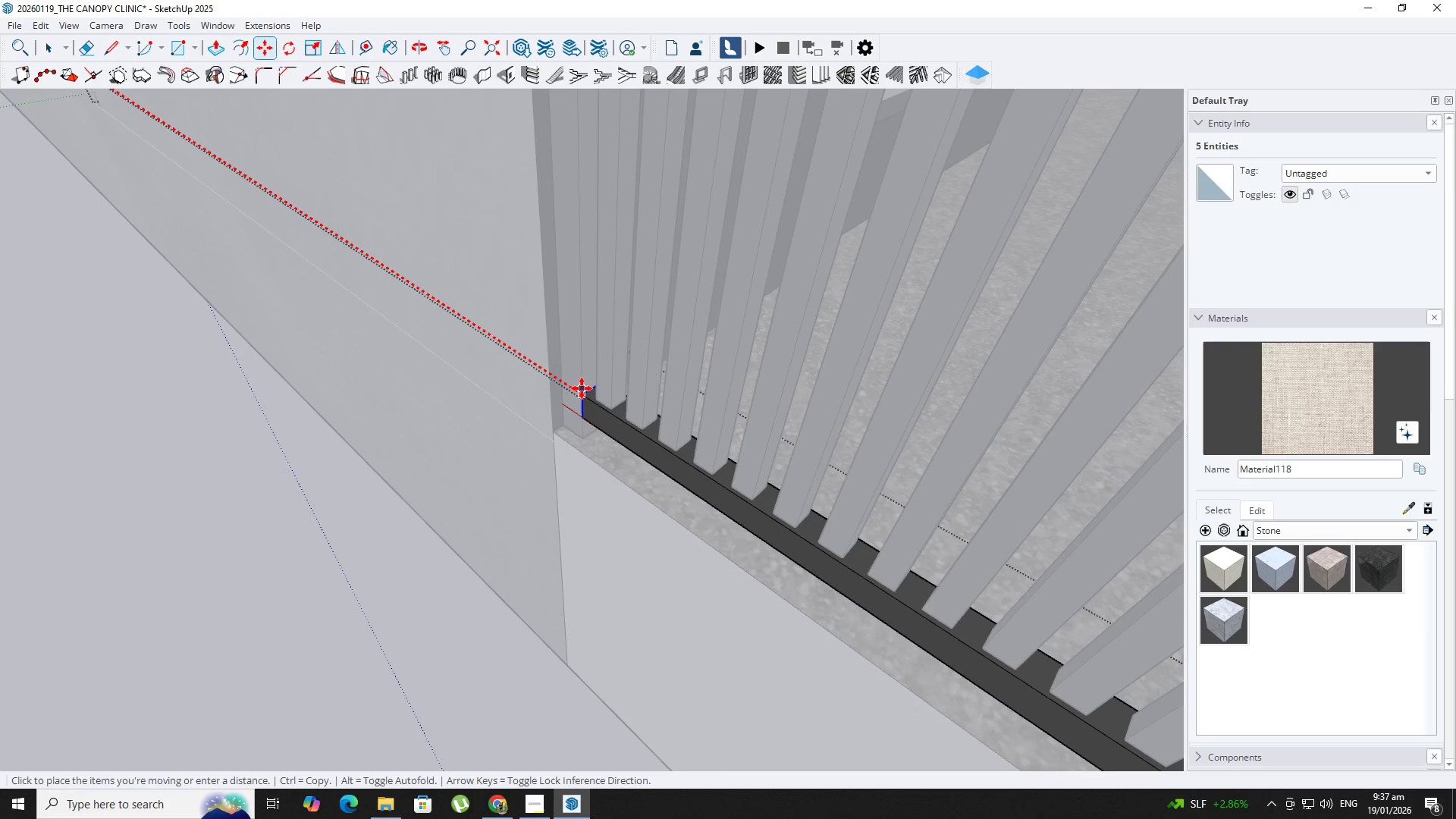 
left_click([582, 388])
 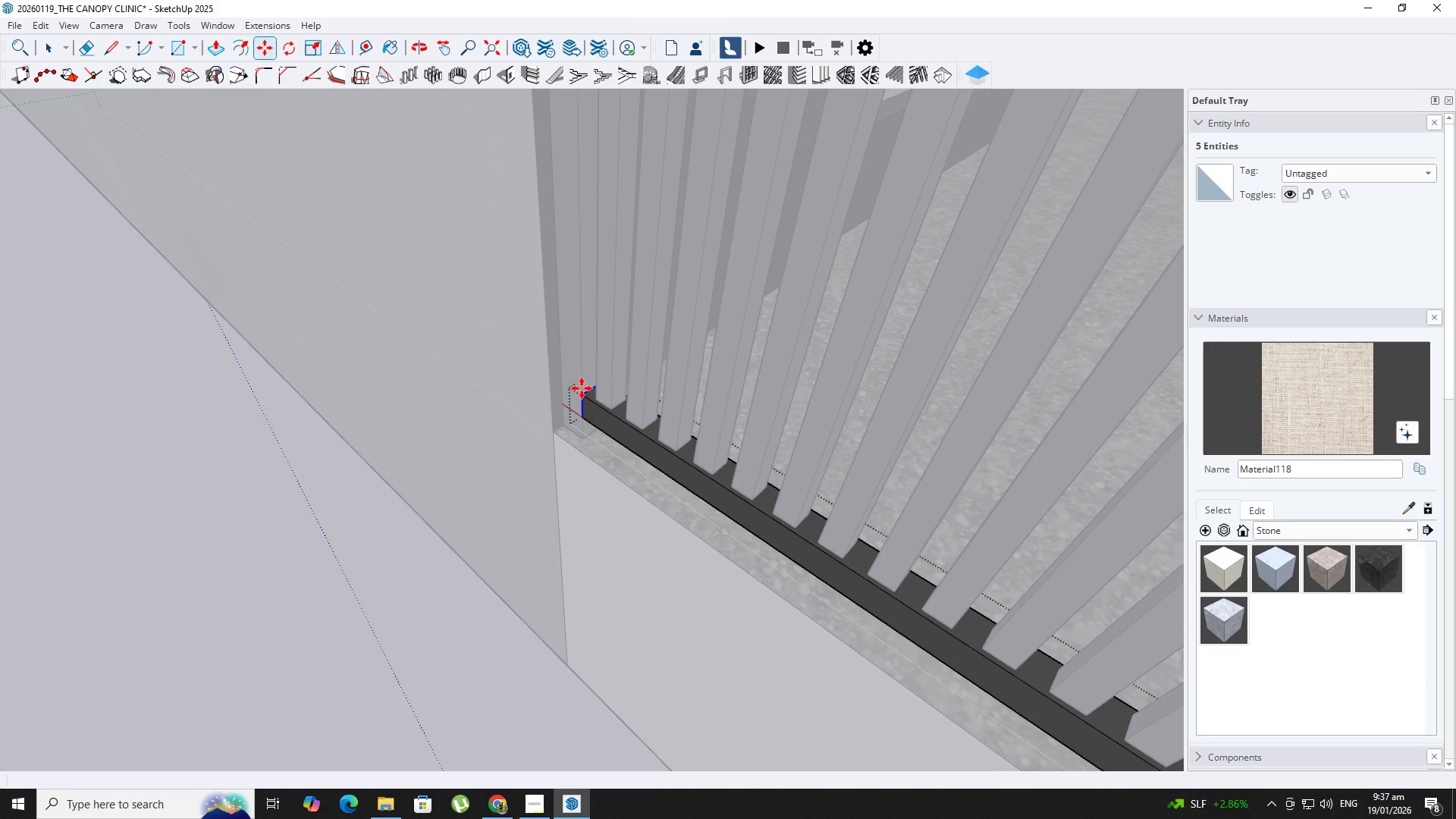 
scroll: coordinate [582, 388], scroll_direction: down, amount: 17.0
 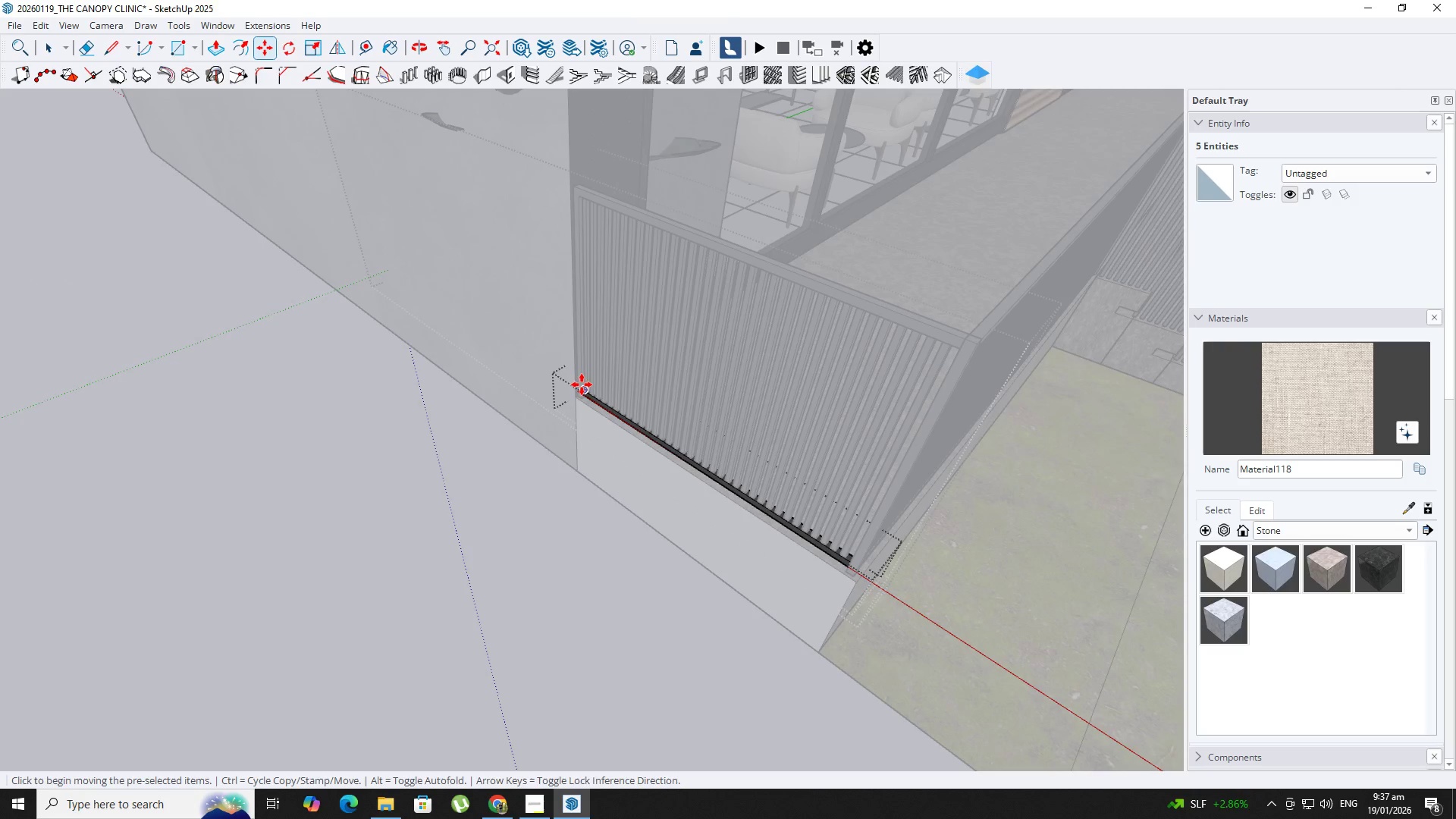 
key(Space)
 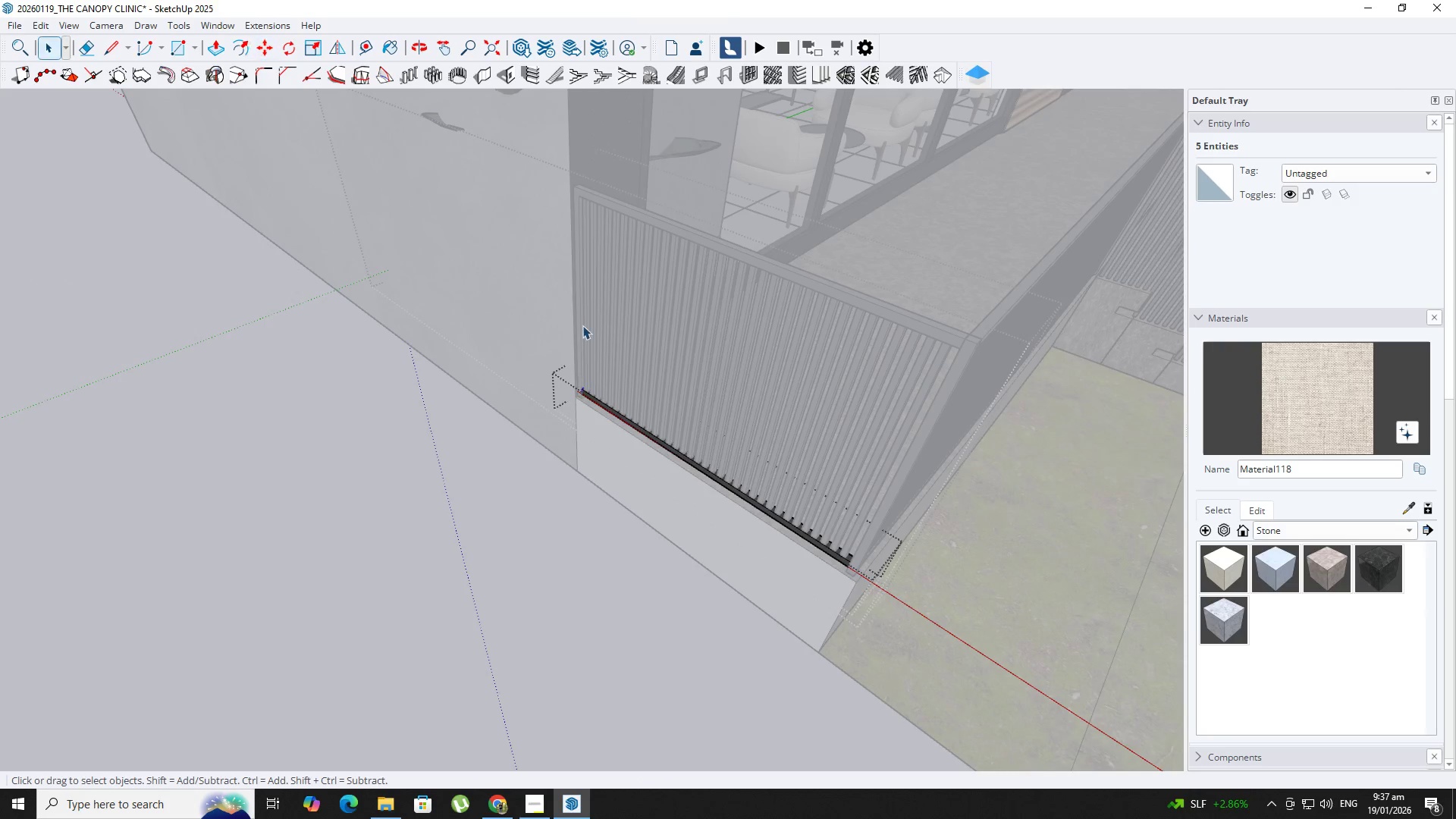 
key(Escape)
 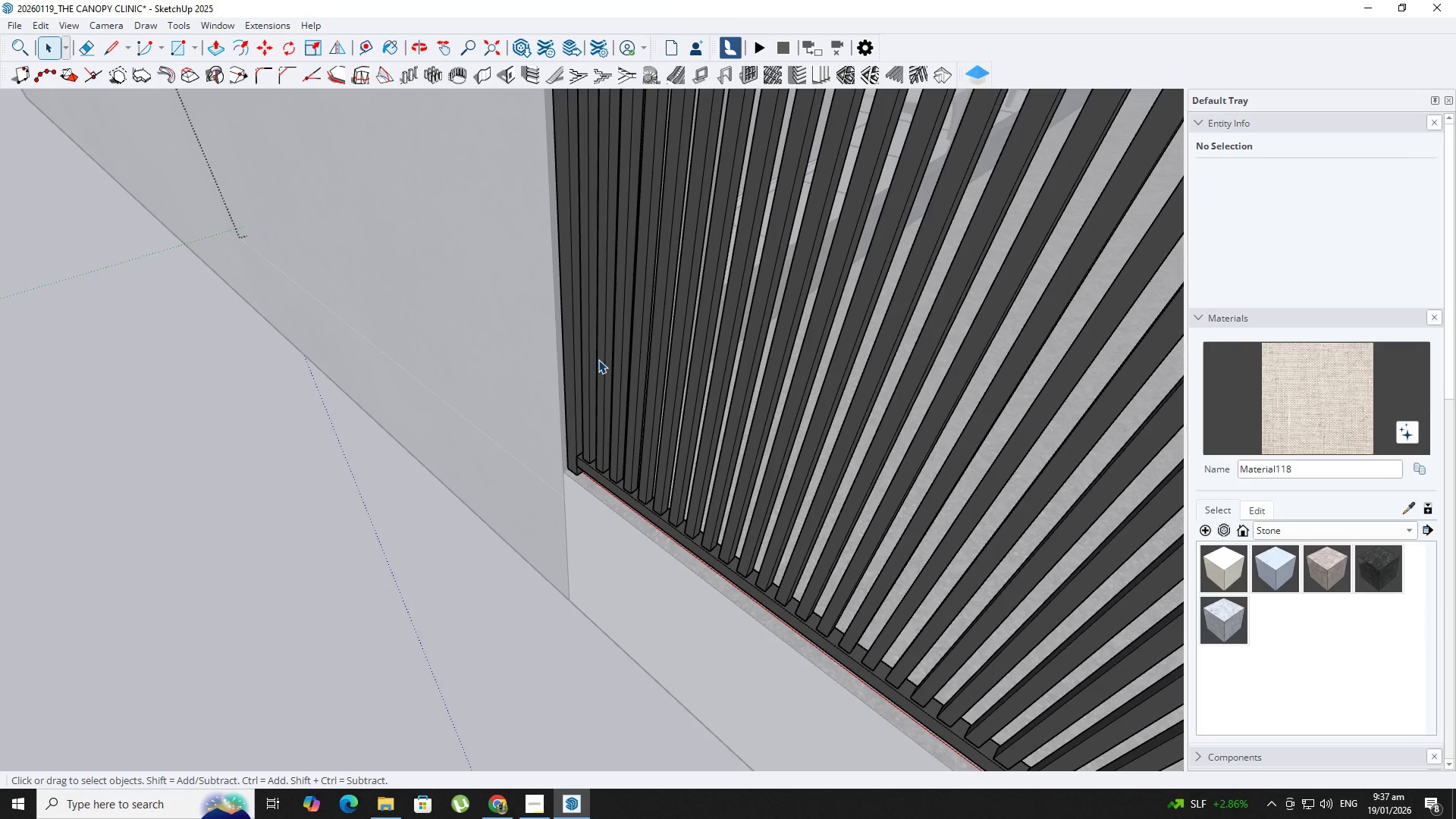 
scroll: coordinate [598, 359], scroll_direction: up, amount: 9.0
 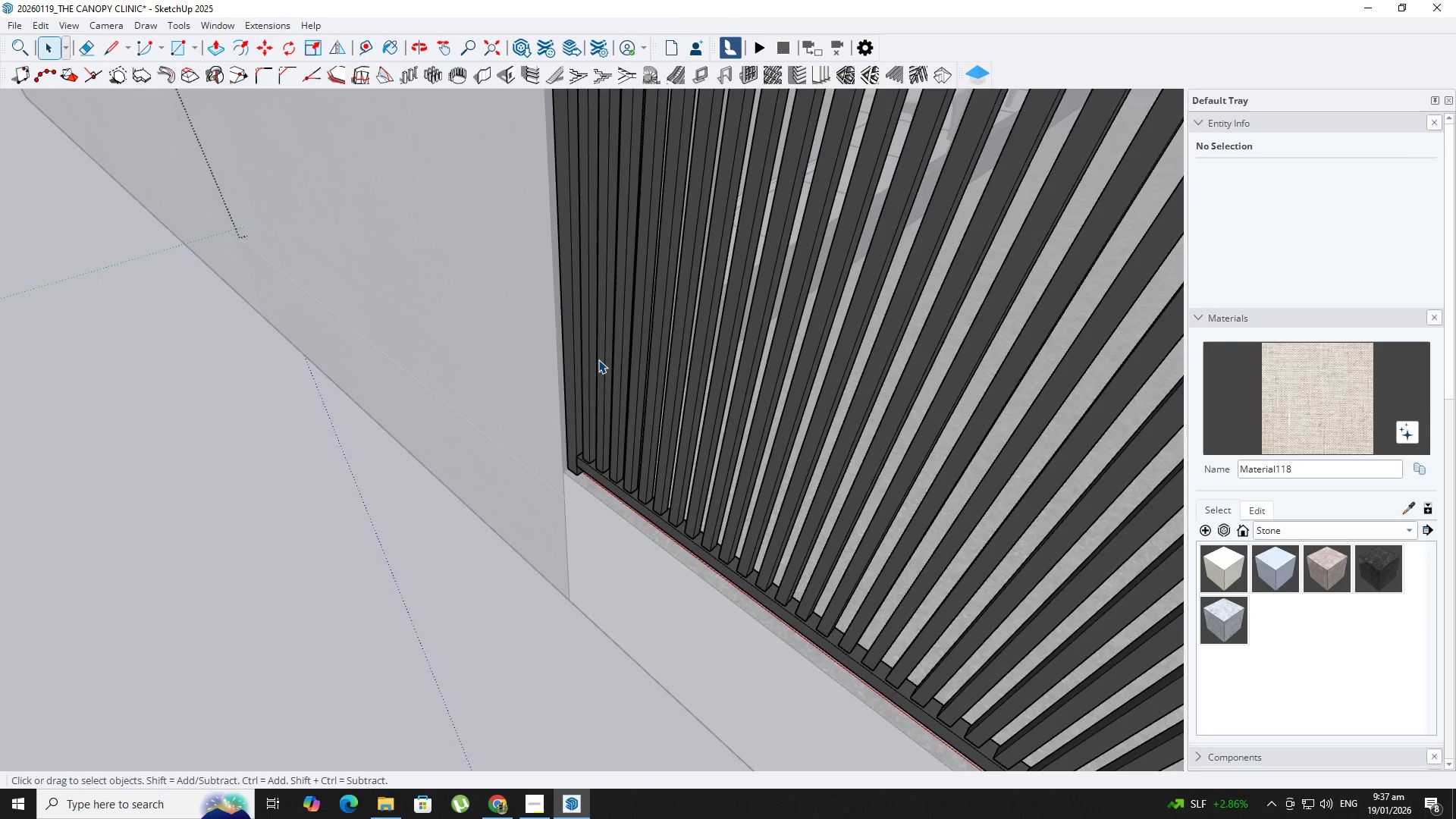 
left_click([598, 359])
 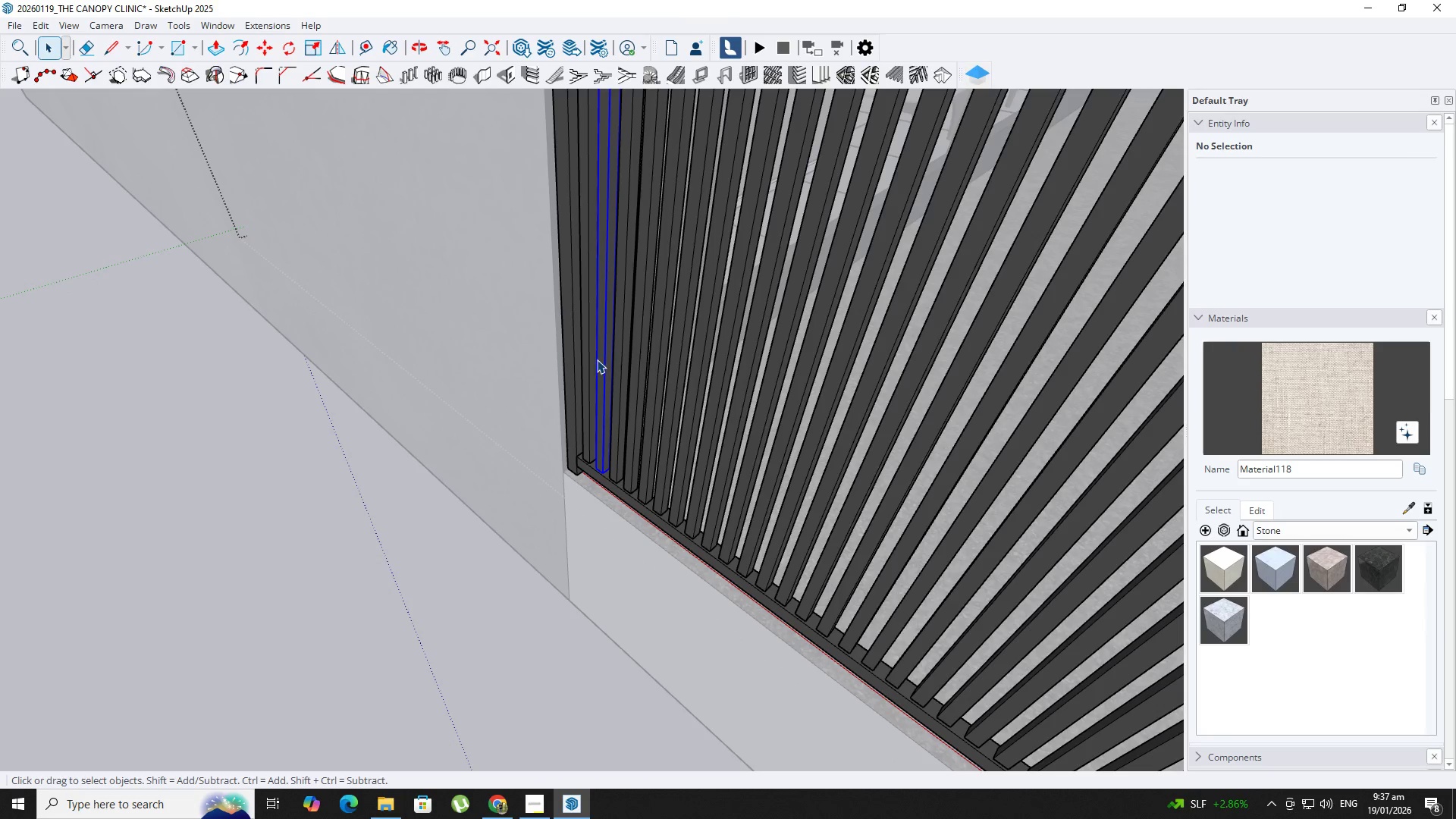 
left_click([589, 354])
 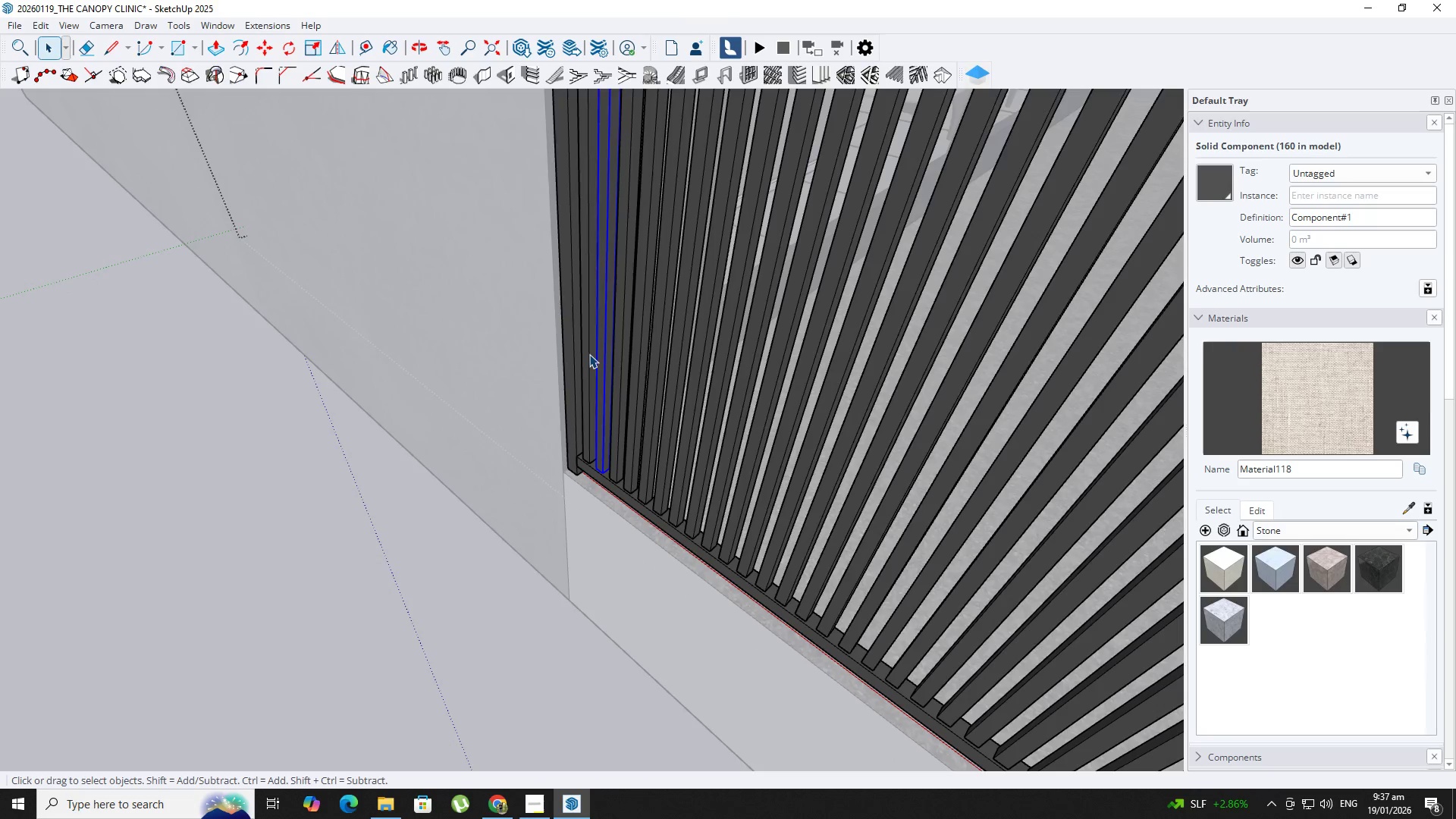 
key(Backquote)
 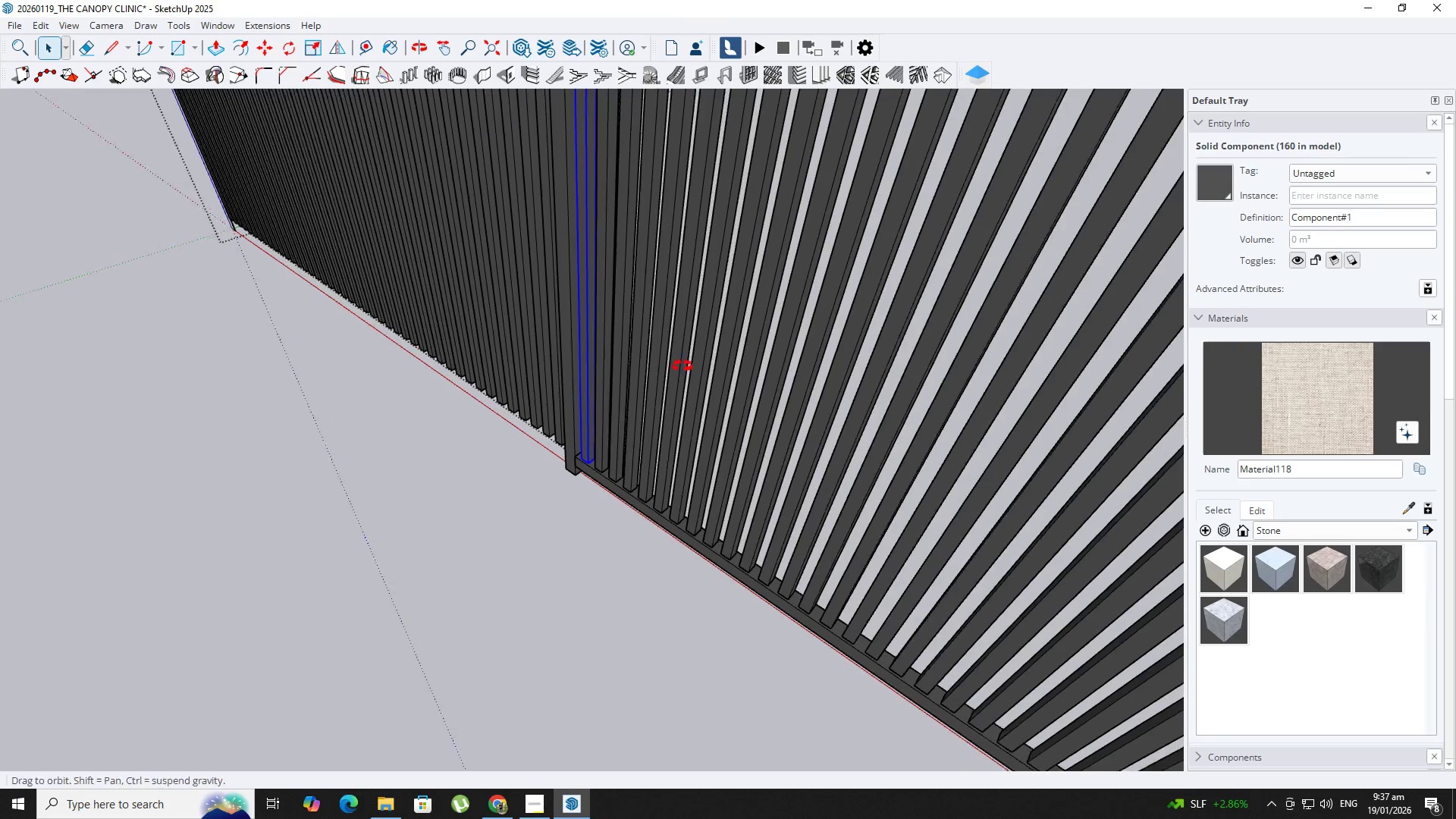 
scroll: coordinate [836, 403], scroll_direction: up, amount: 1.0
 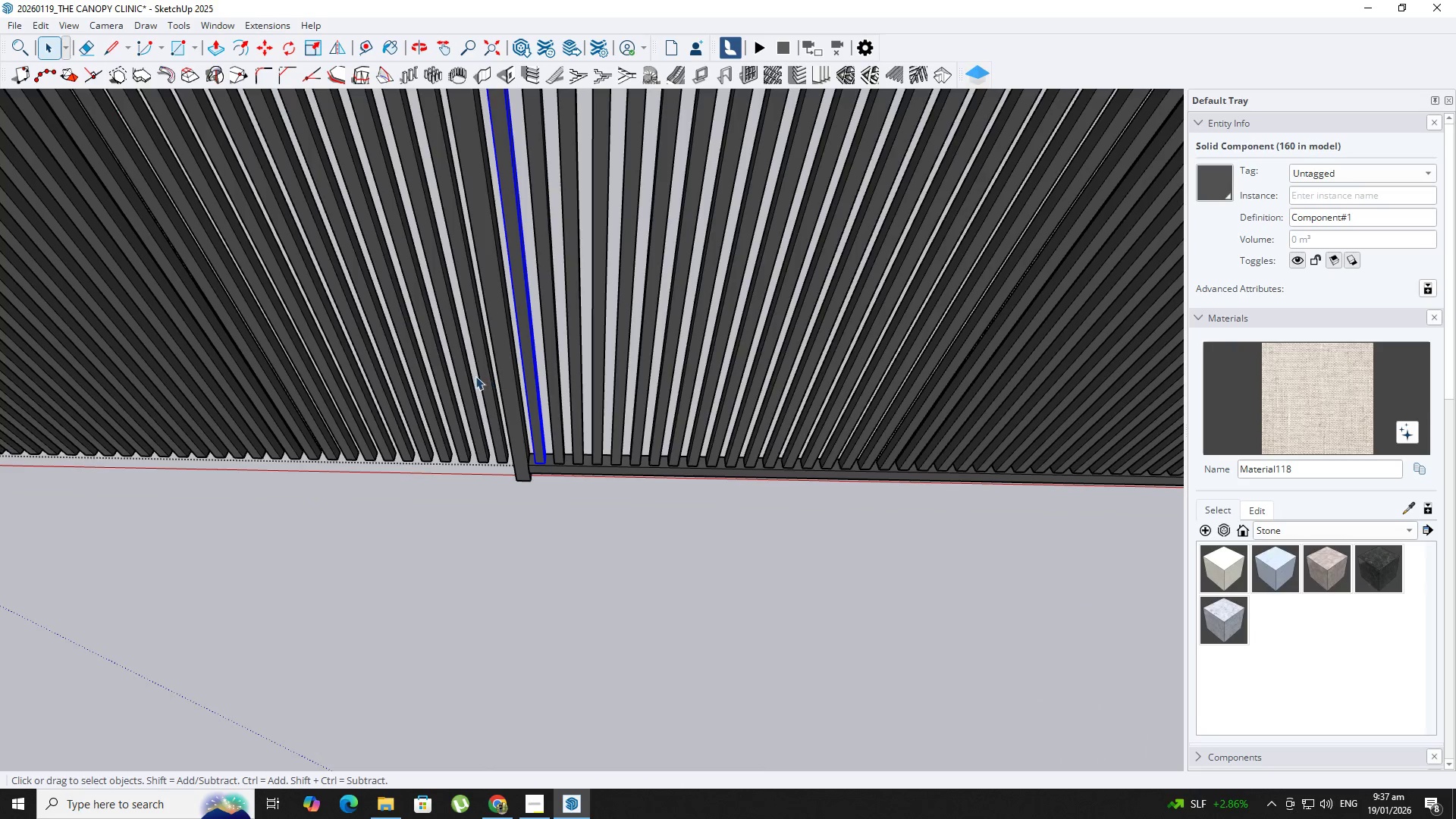 
left_click([482, 378])
 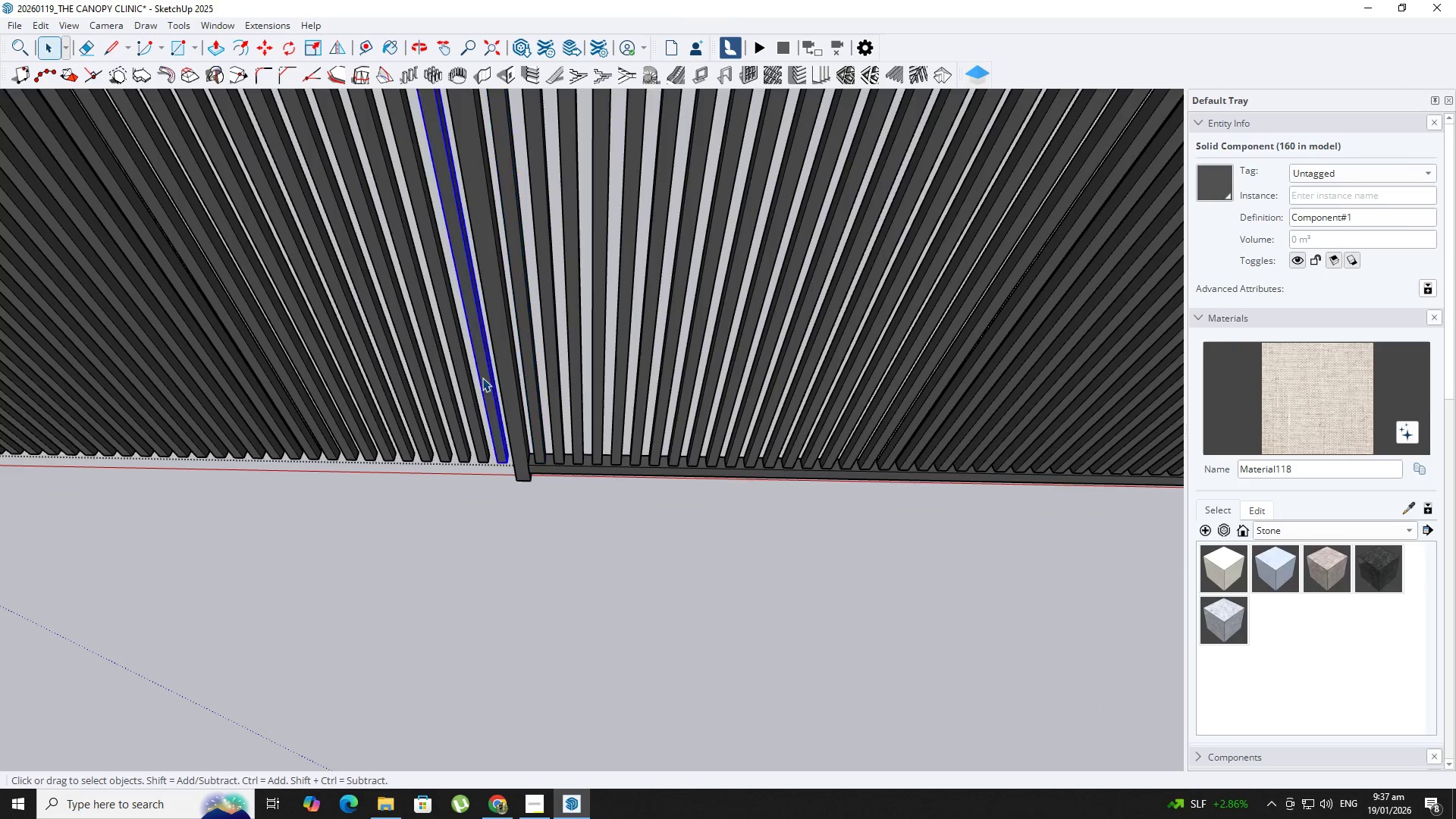 
key(Delete)
 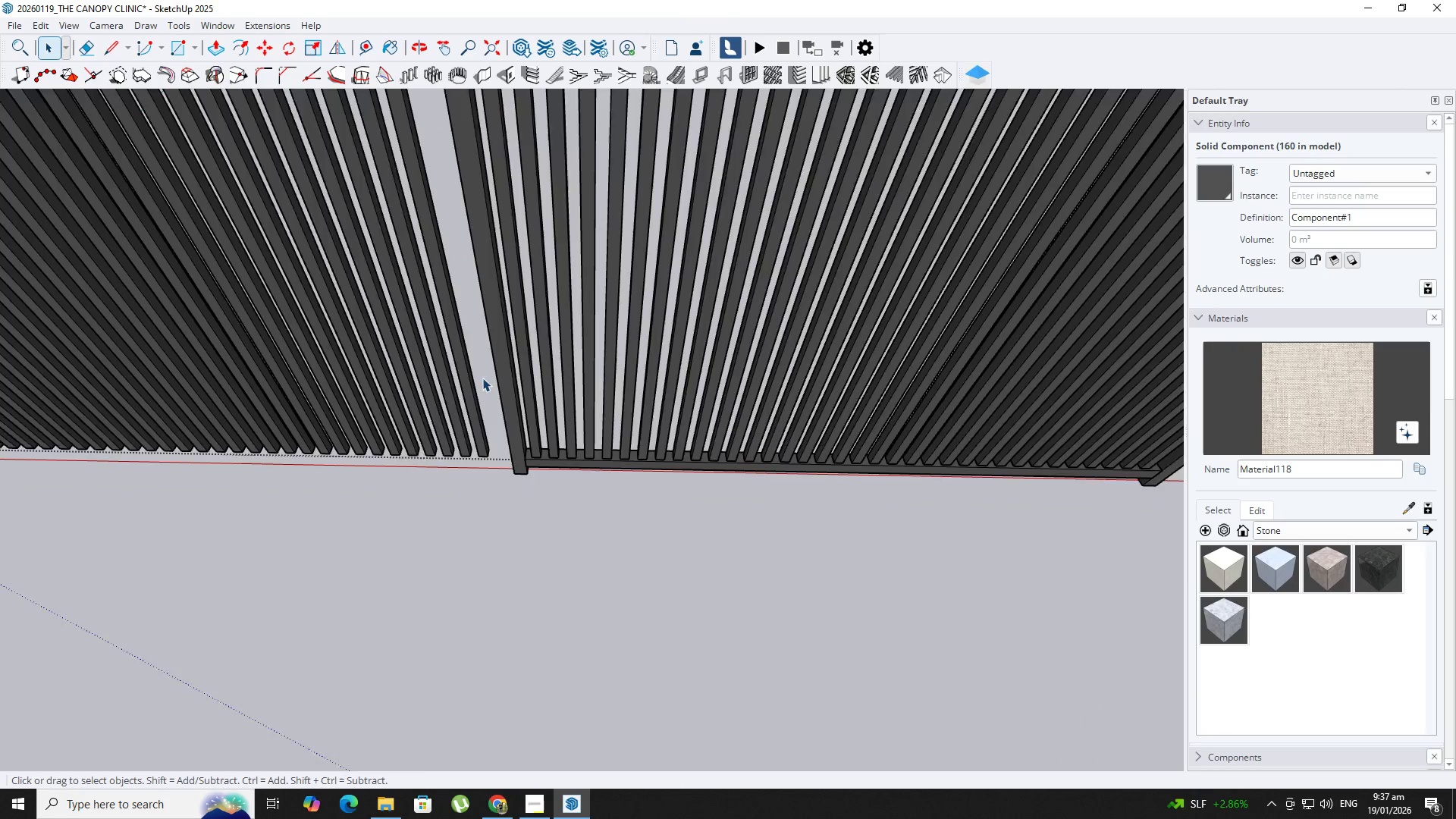 
scroll: coordinate [476, 375], scroll_direction: down, amount: 11.0
 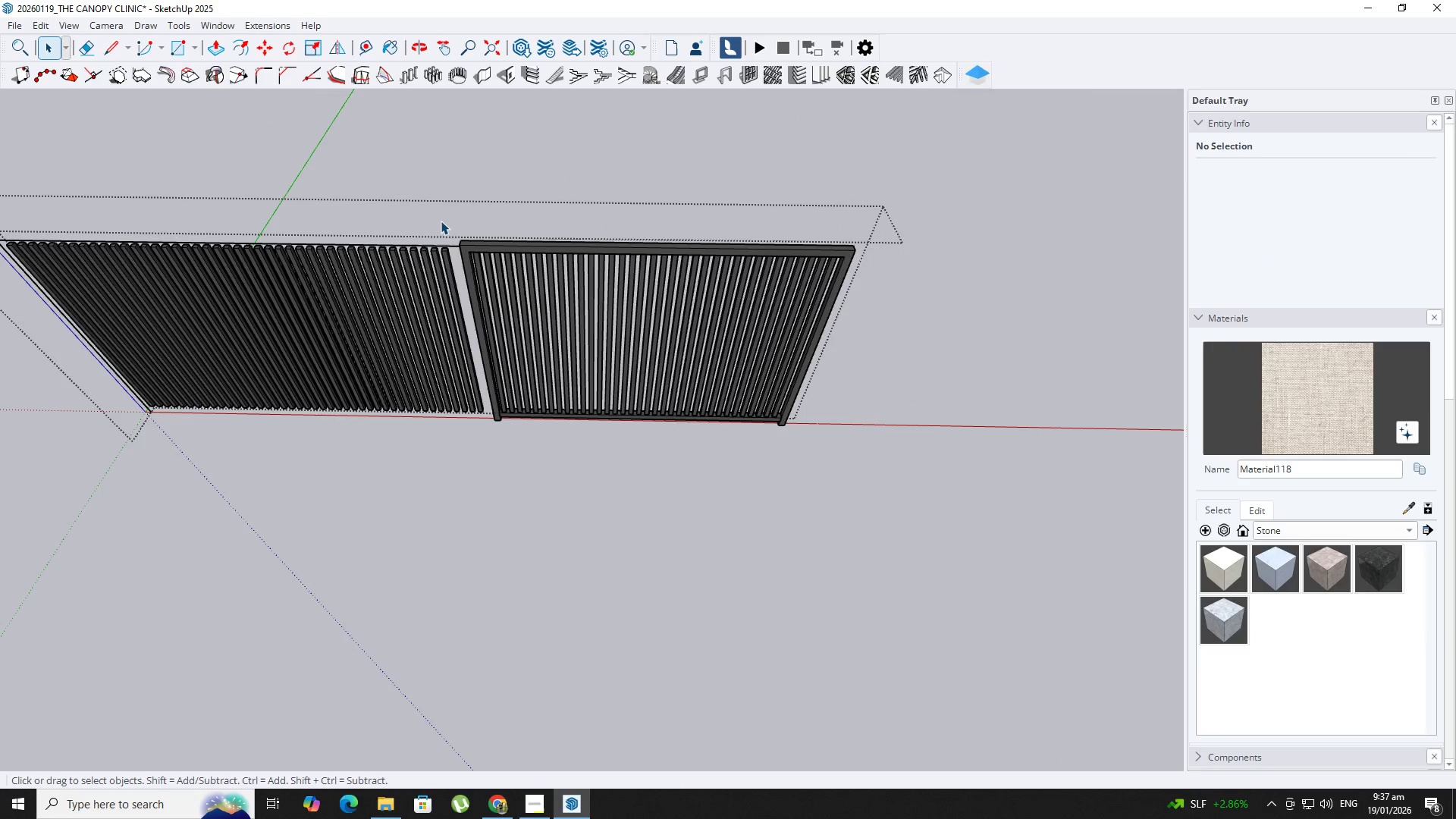 
left_click_drag(start_coordinate=[441, 223], to_coordinate=[14, 292])
 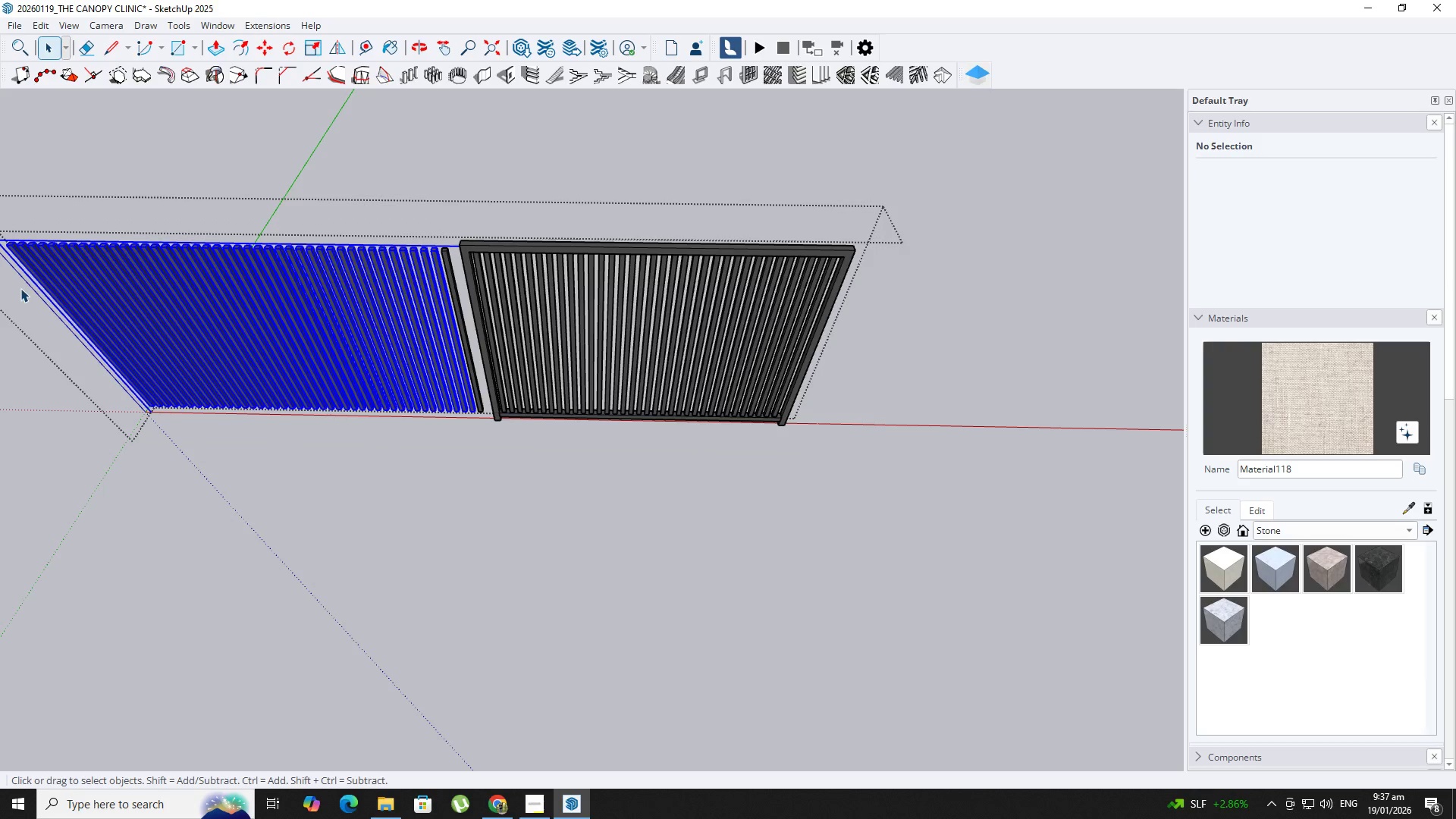 
key(Delete)
 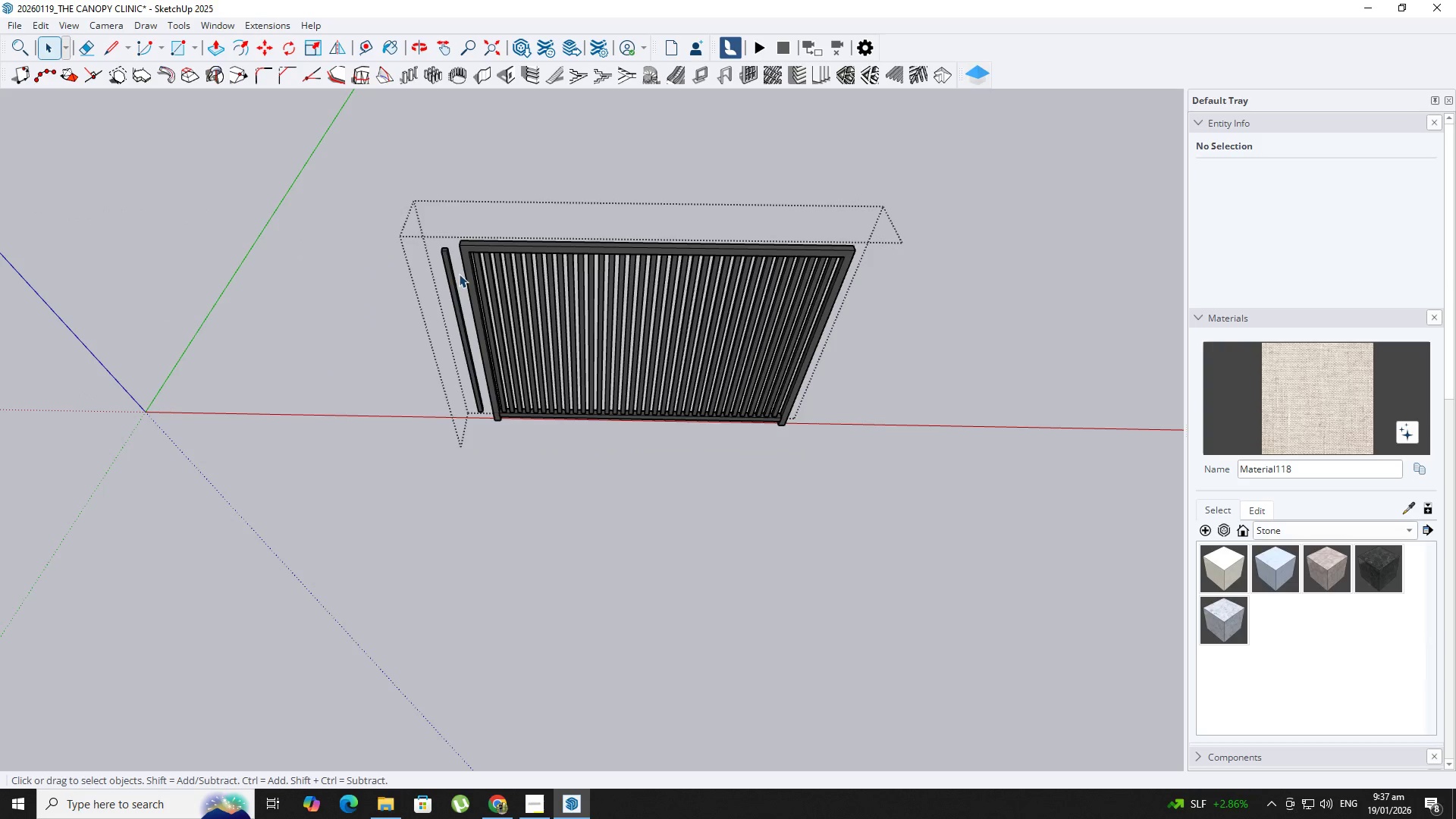 
left_click([452, 268])
 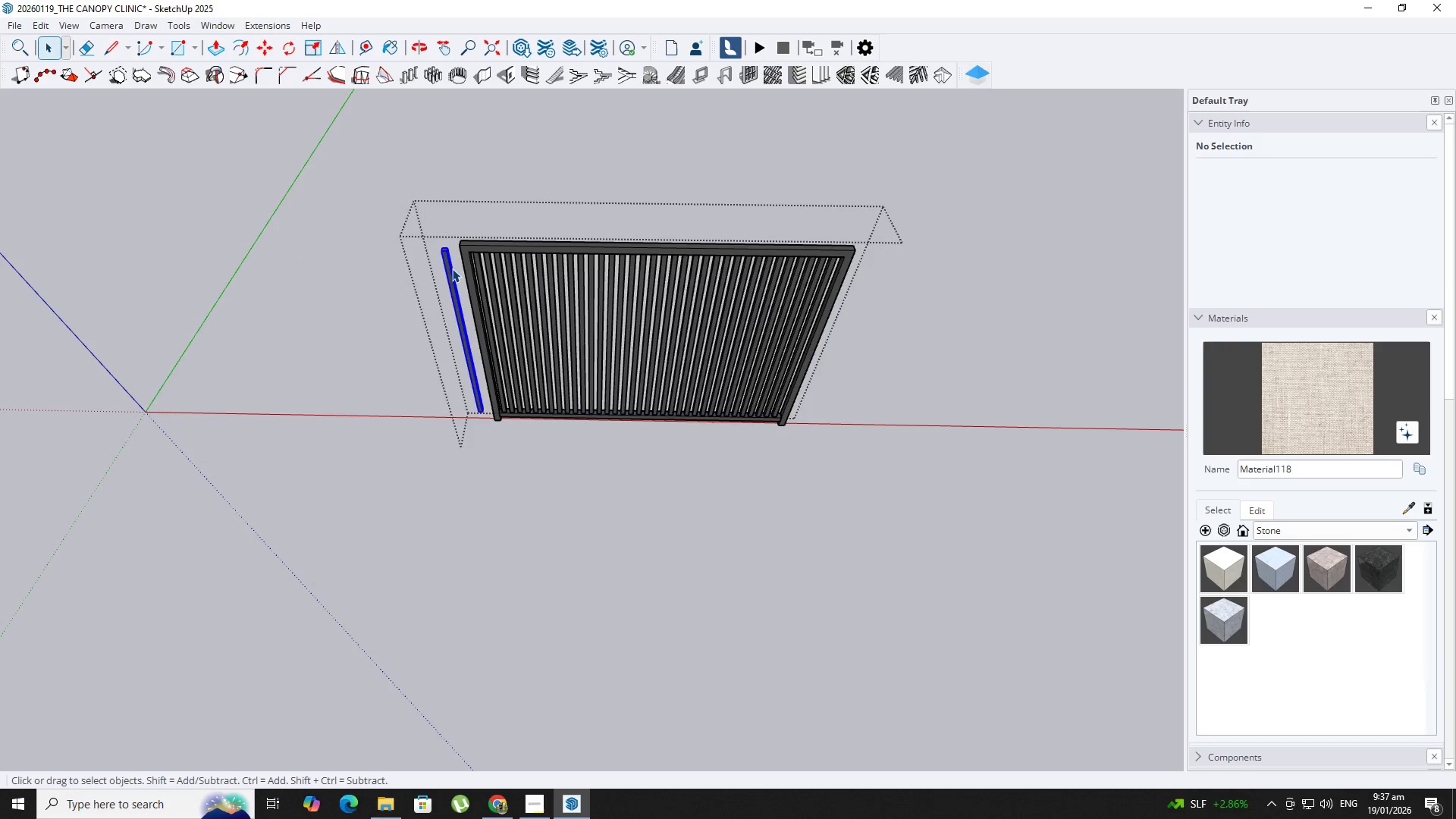 
key(Delete)
 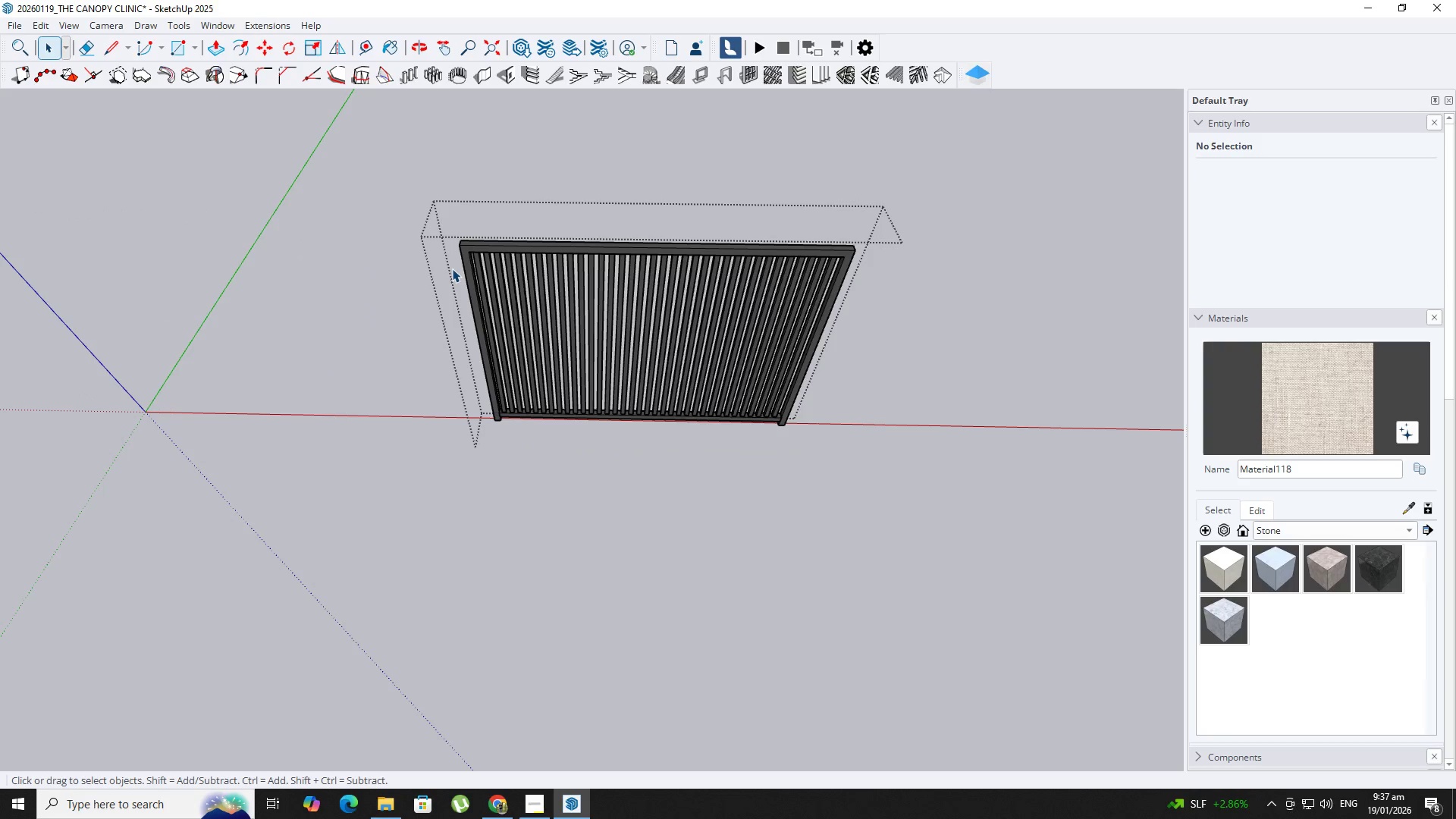 
key(Space)
 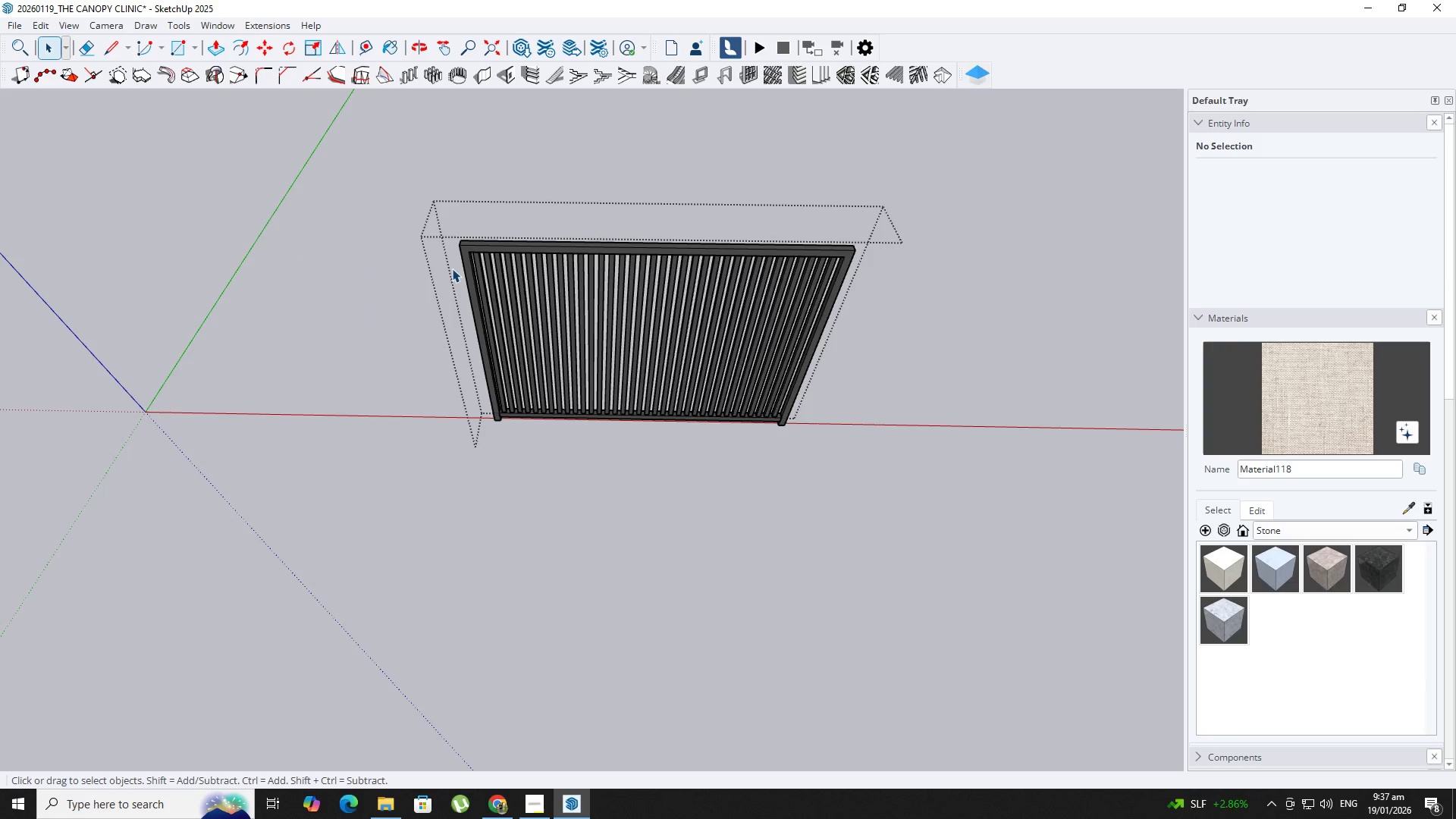 
key(Escape)
 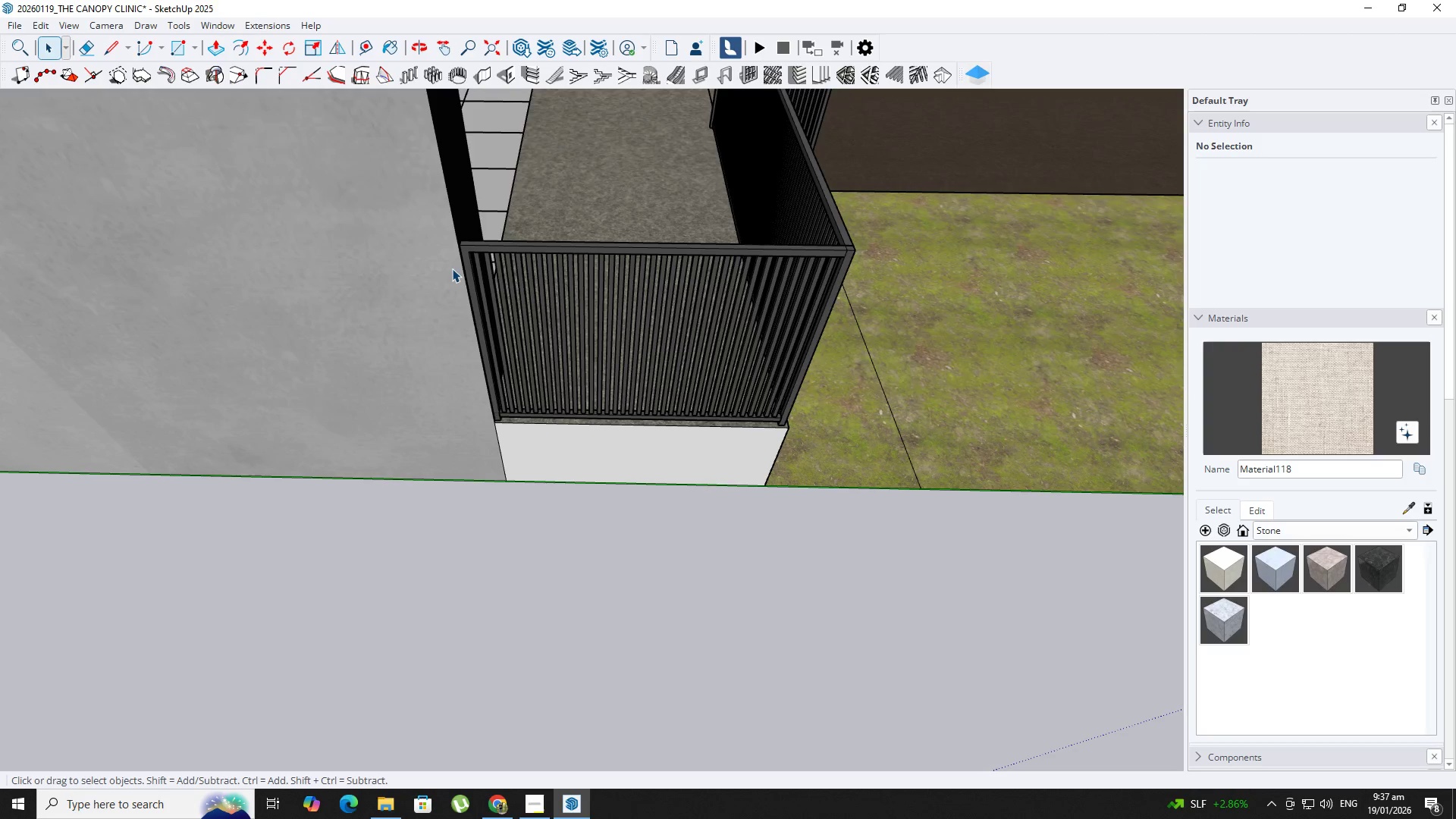 
key(Escape)
 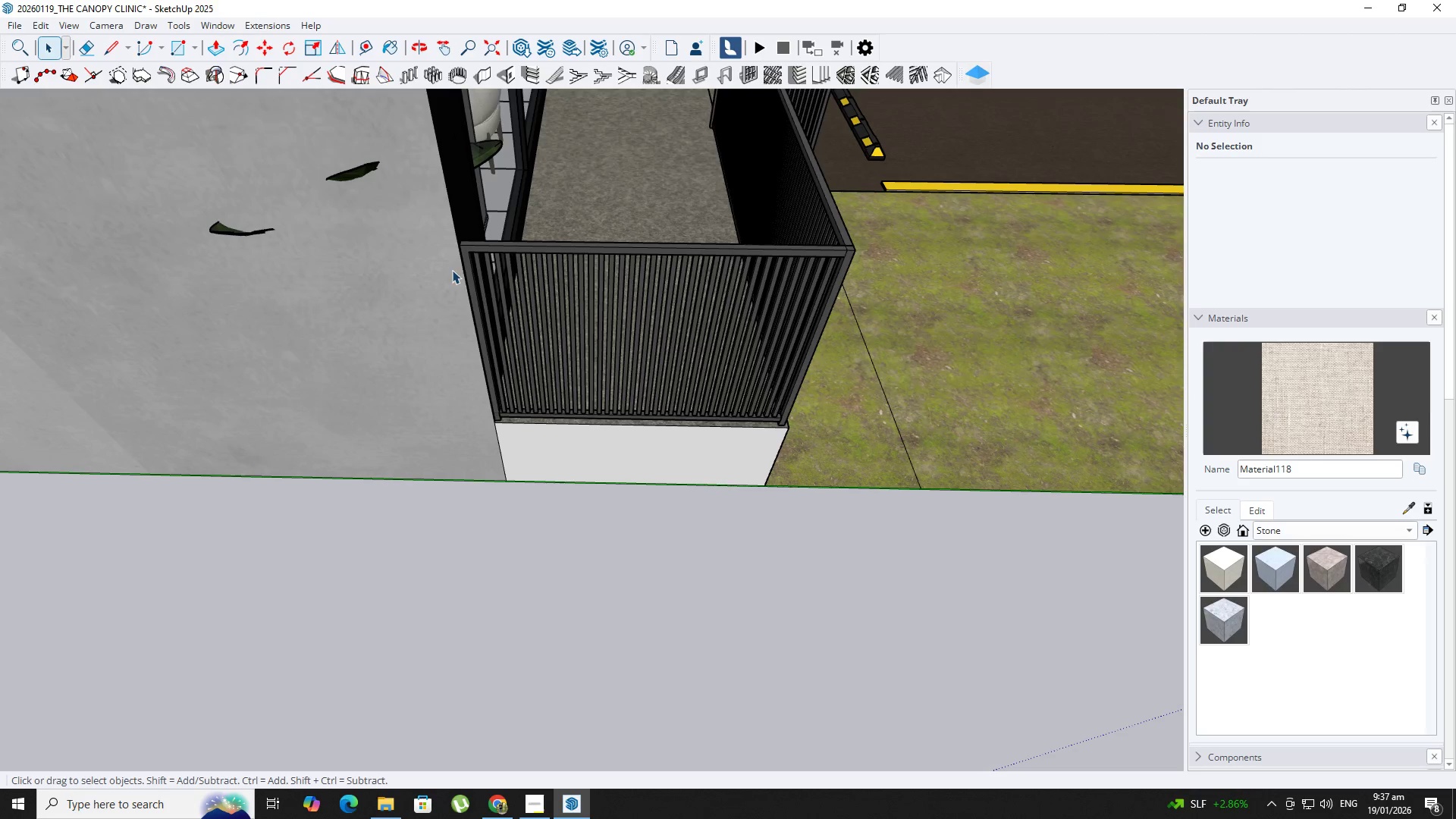 
key(Escape)
 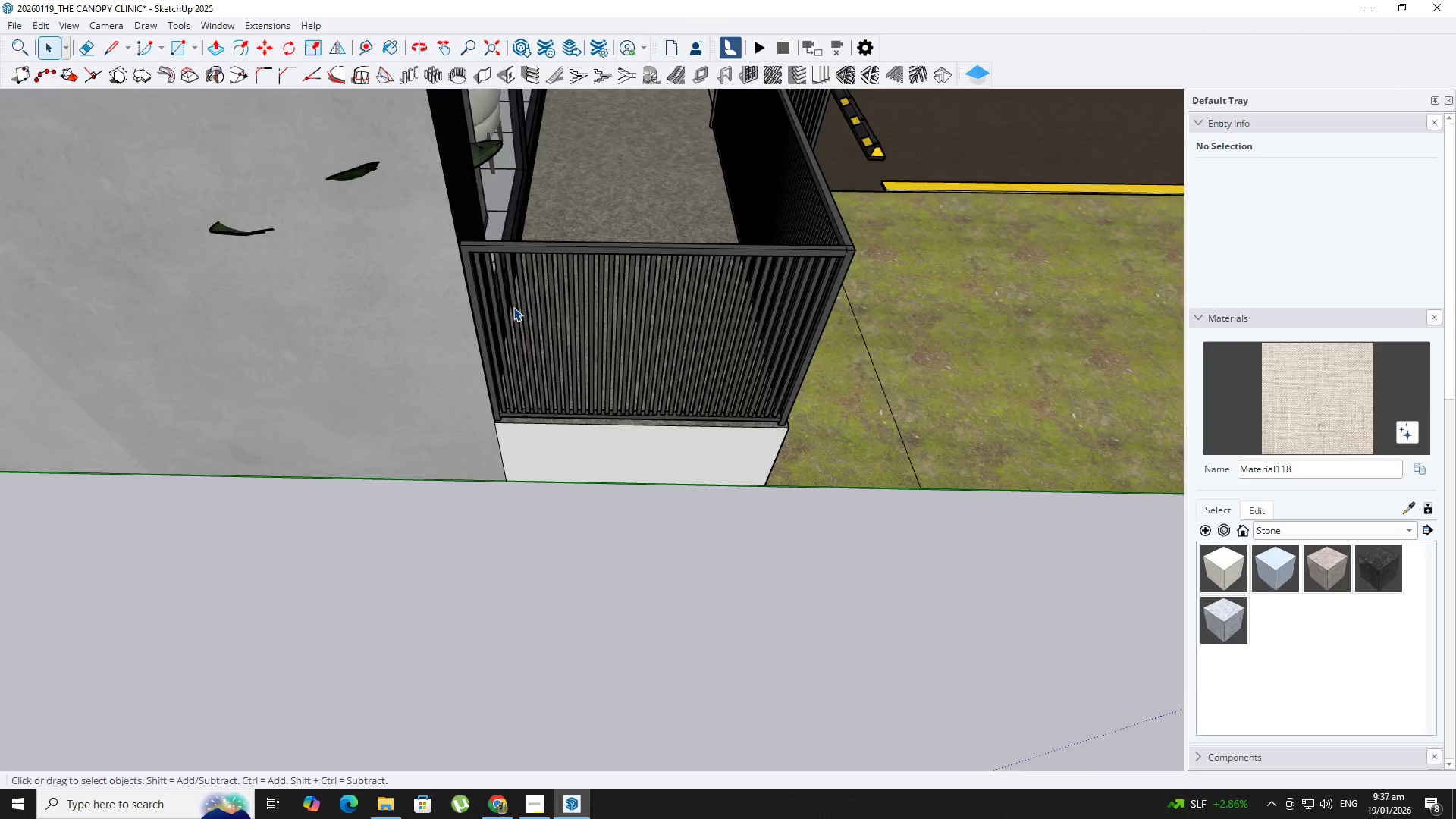 
scroll: coordinate [551, 305], scroll_direction: down, amount: 15.0
 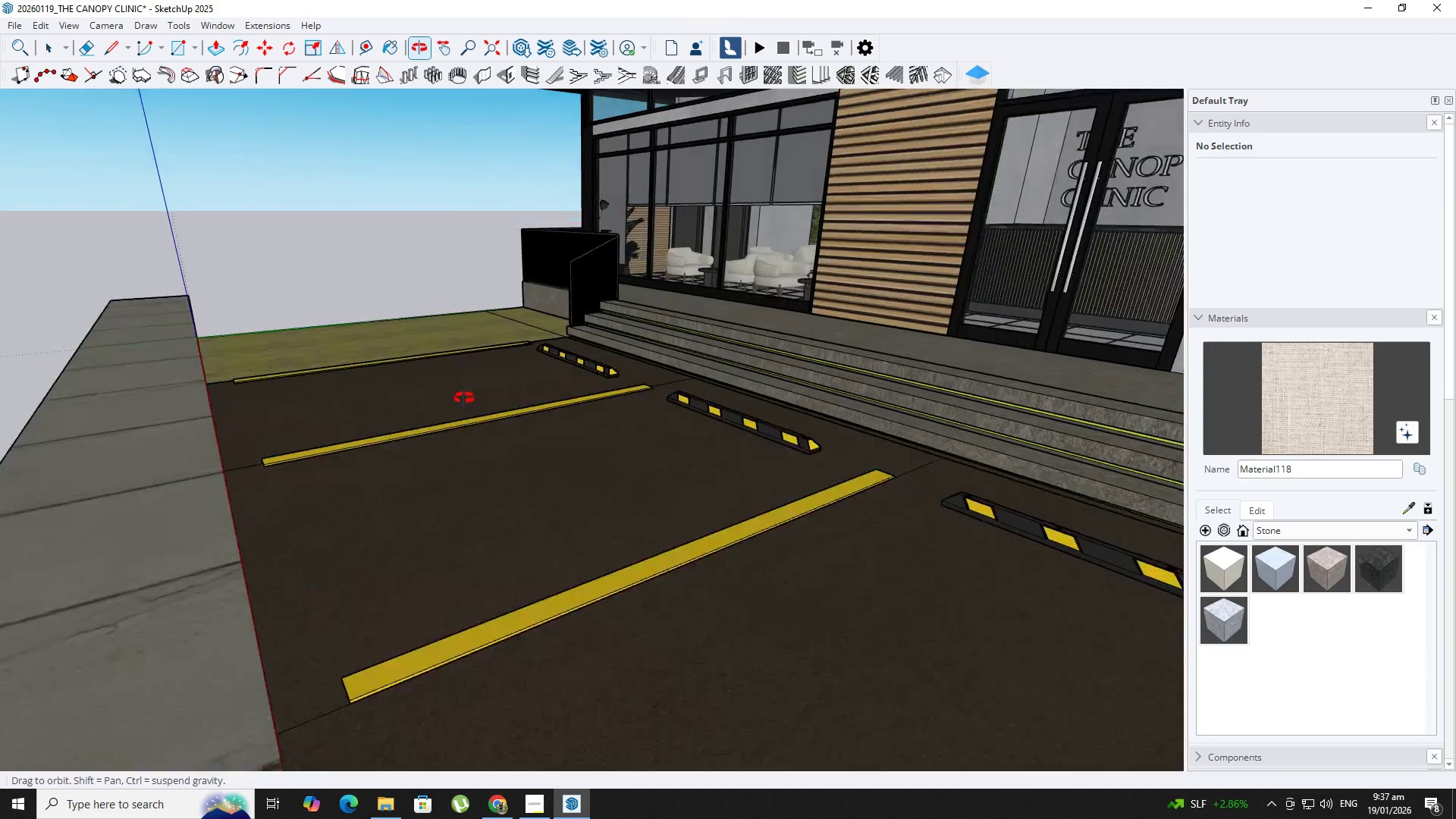 
hold_key(key=ShiftLeft, duration=0.62)
scroll: coordinate [984, 462], scroll_direction: up, amount: 1.0
 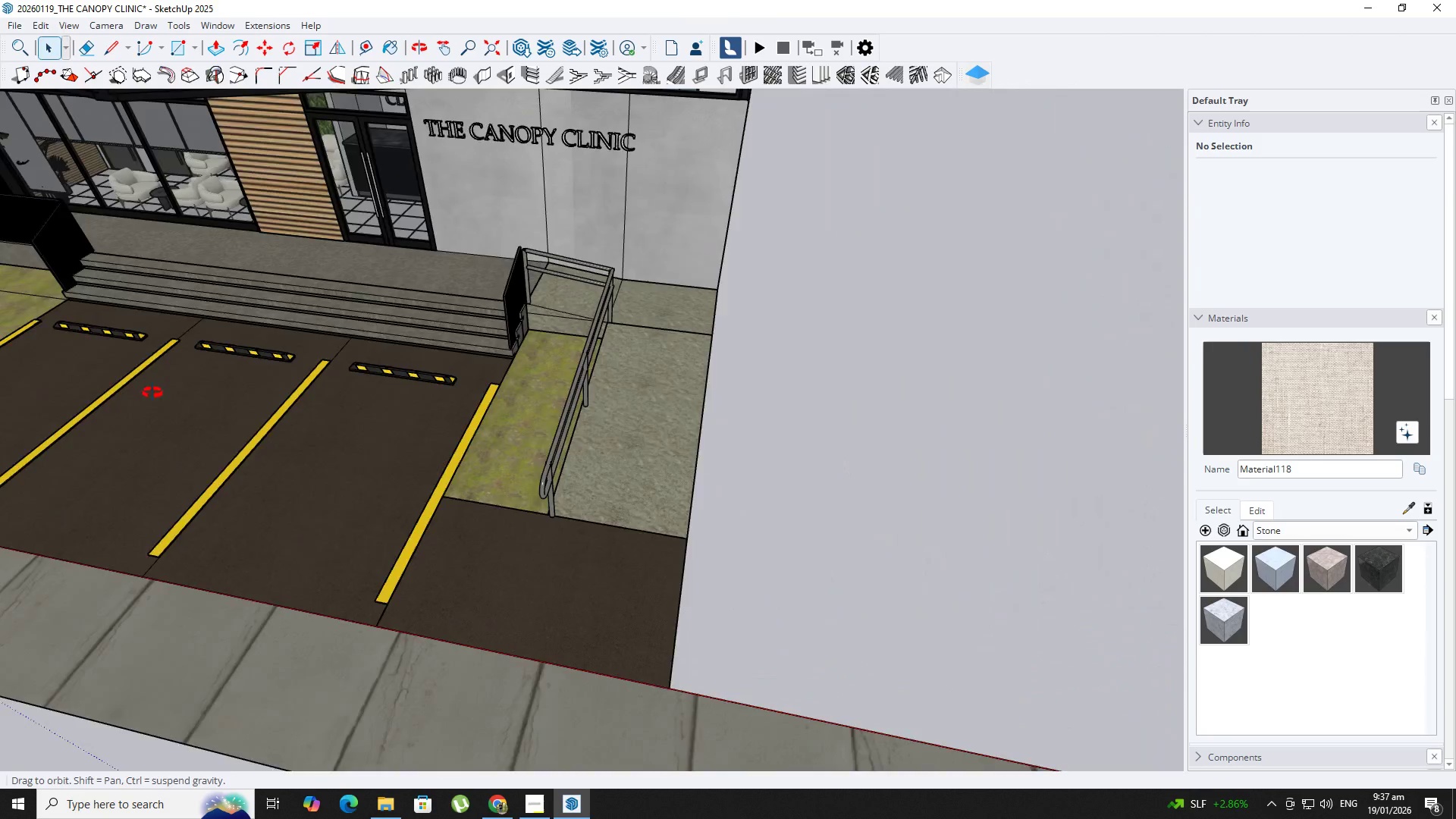 
key(Space)
 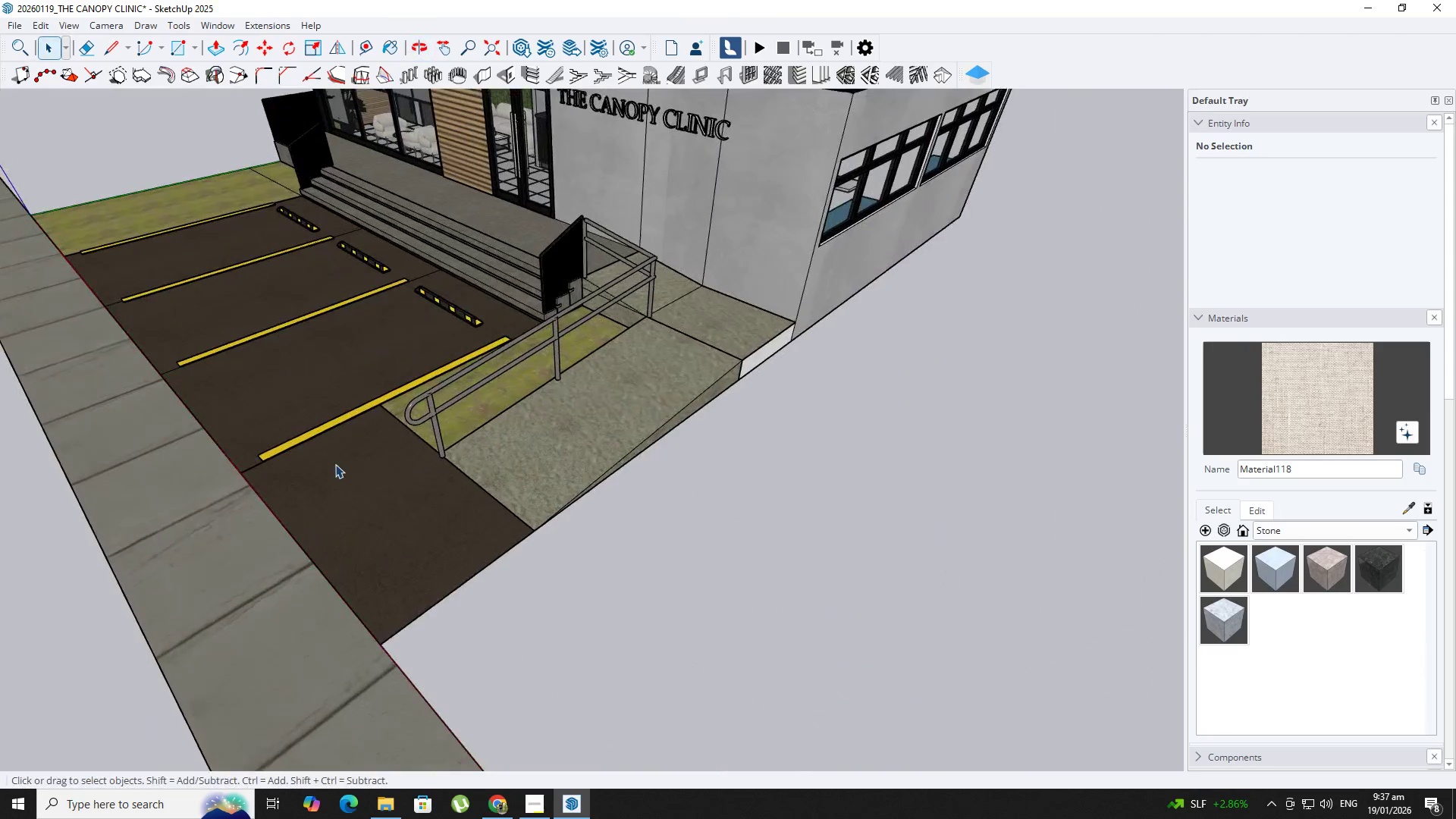 
left_click([419, 443])
 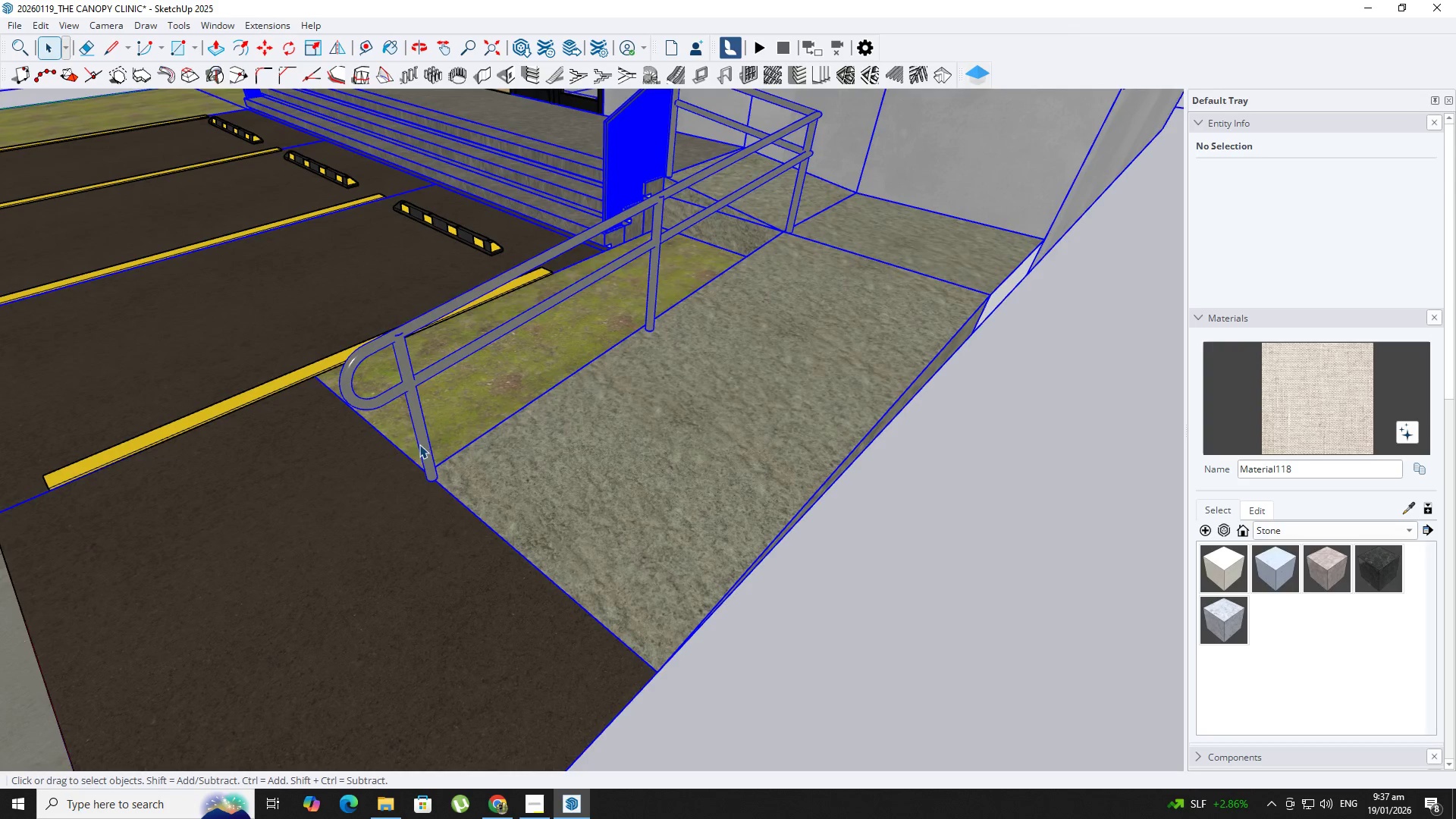 
scroll: coordinate [485, 430], scroll_direction: up, amount: 8.0
 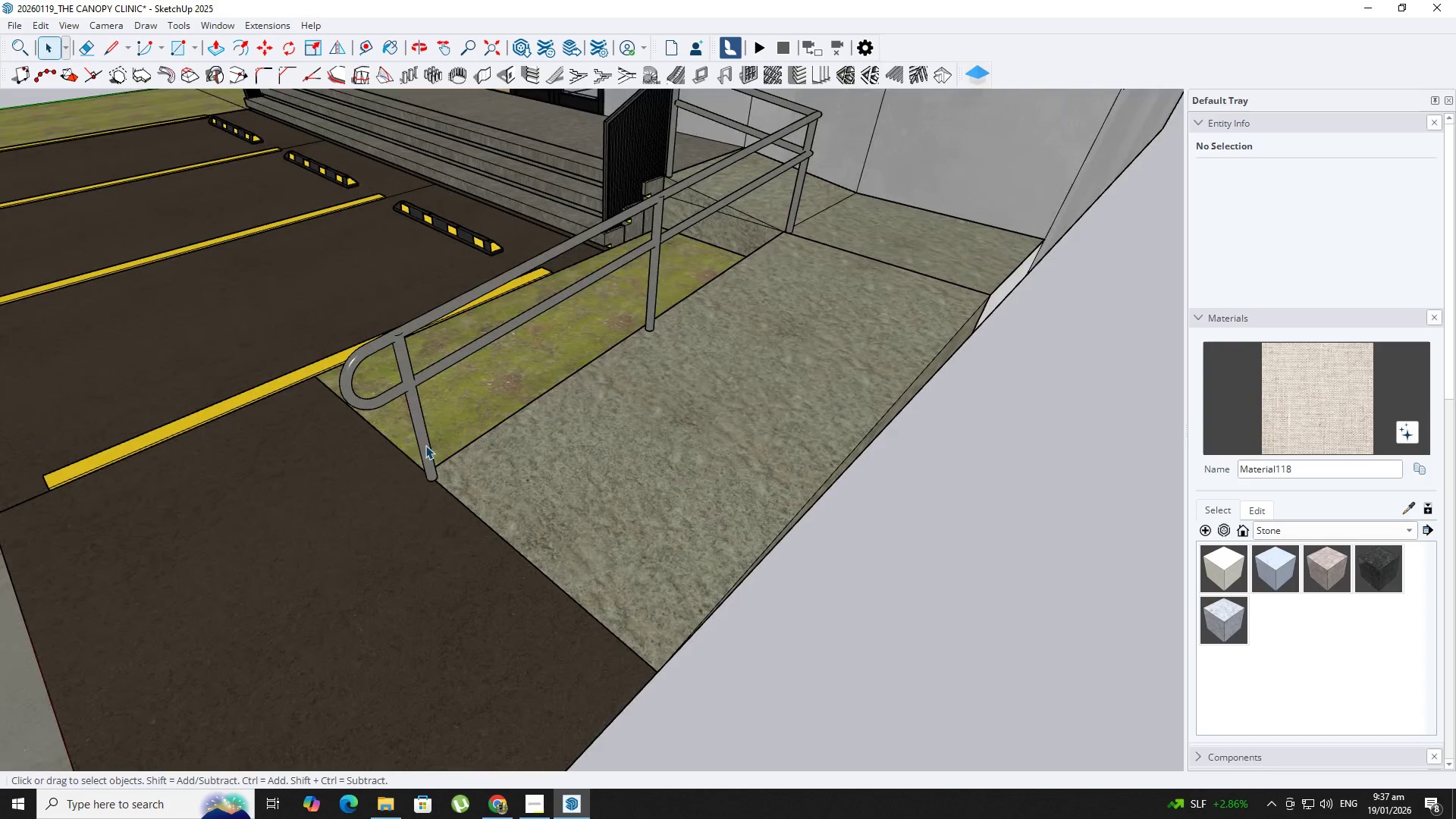 
key(M)
 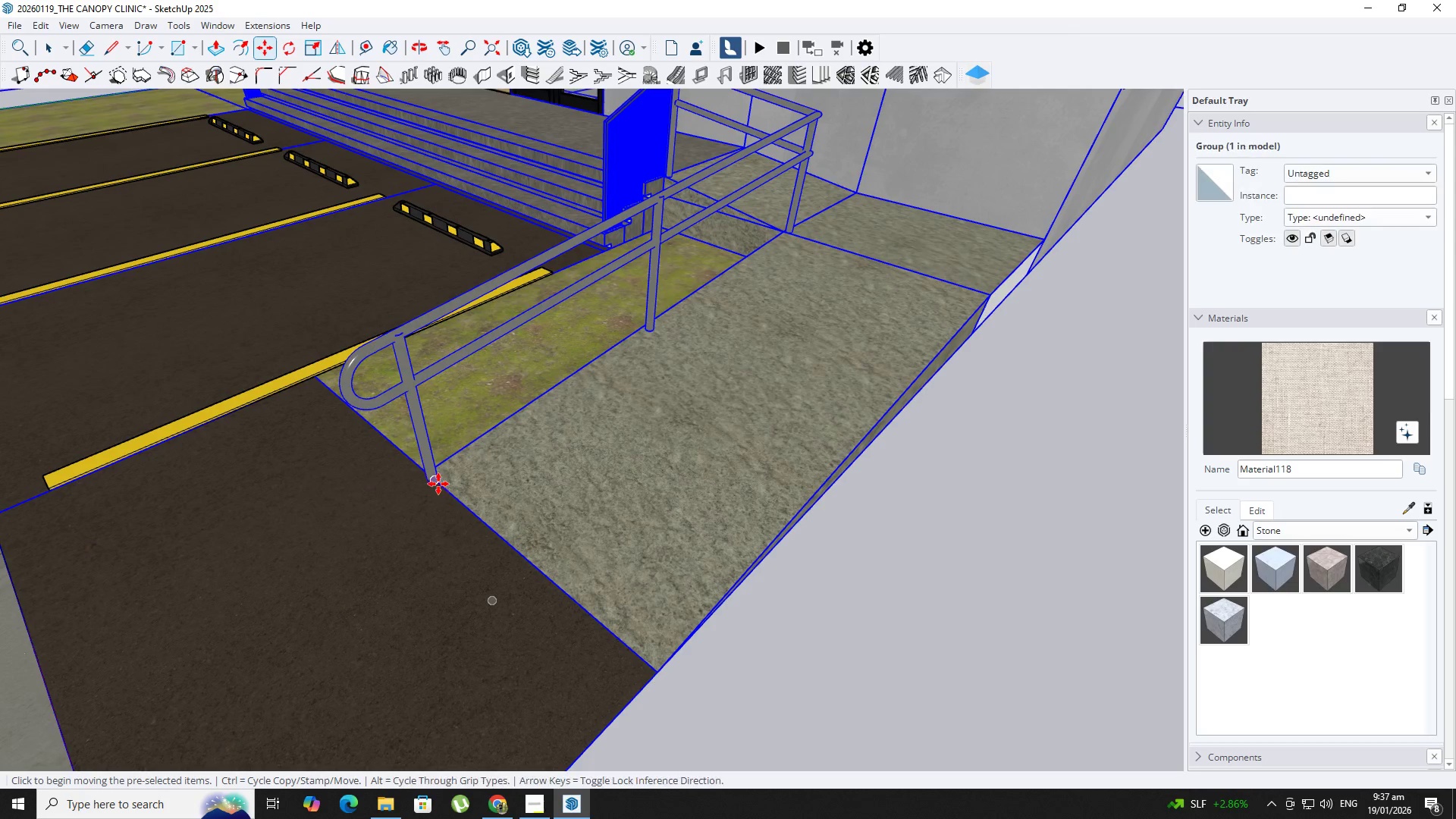 
key(Space)
 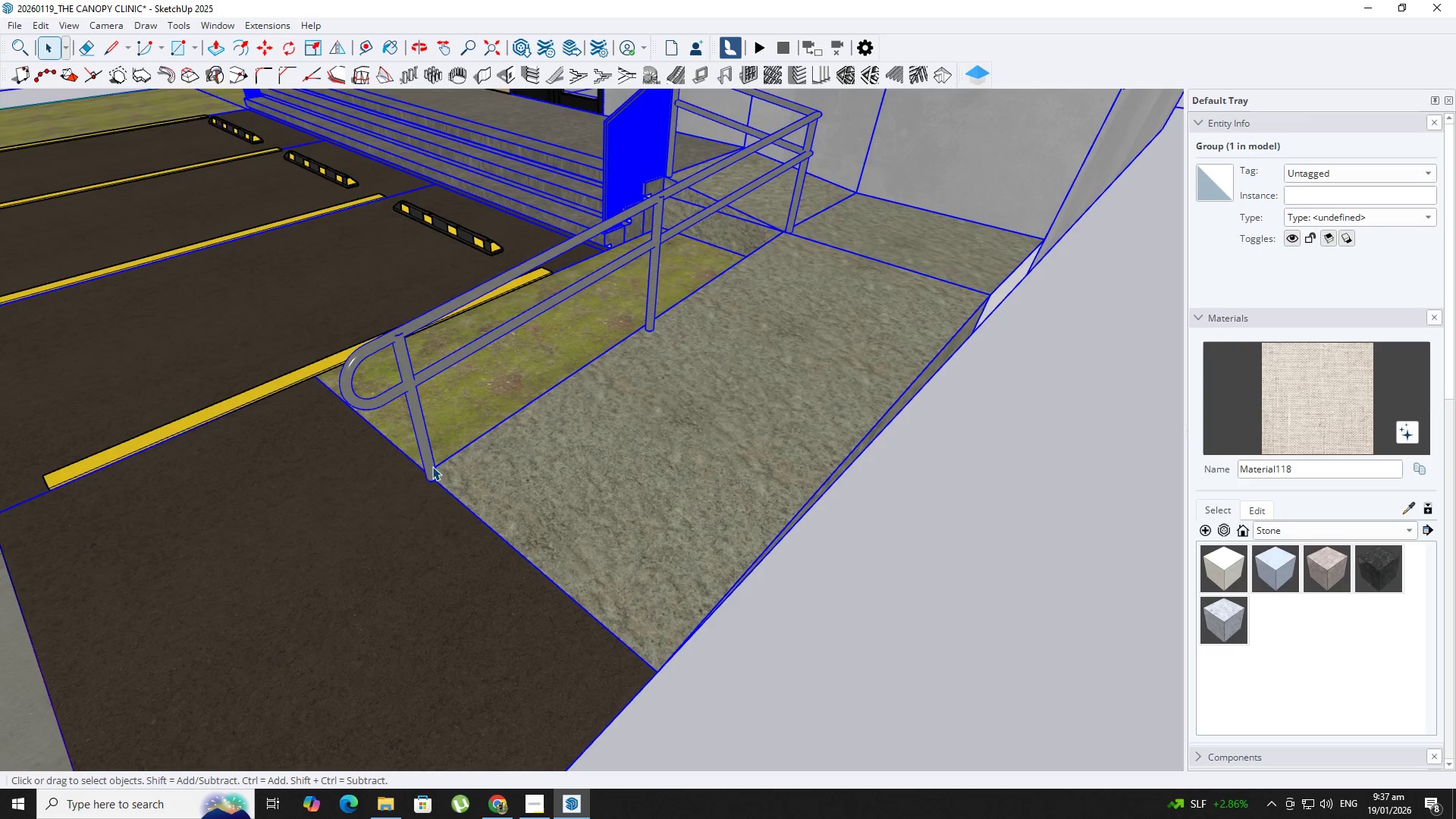 
double_click([432, 466])
 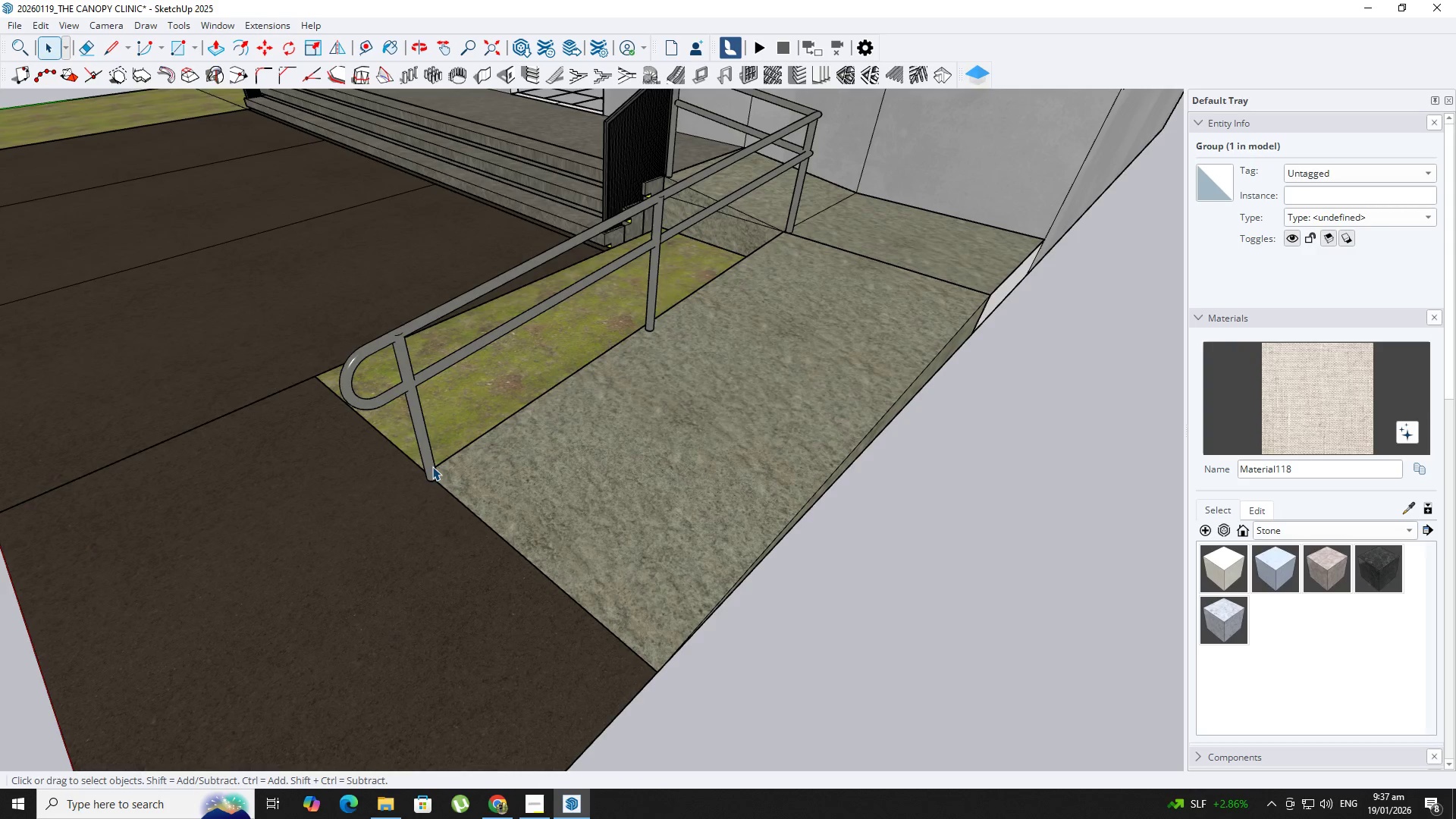 
triple_click([432, 466])
 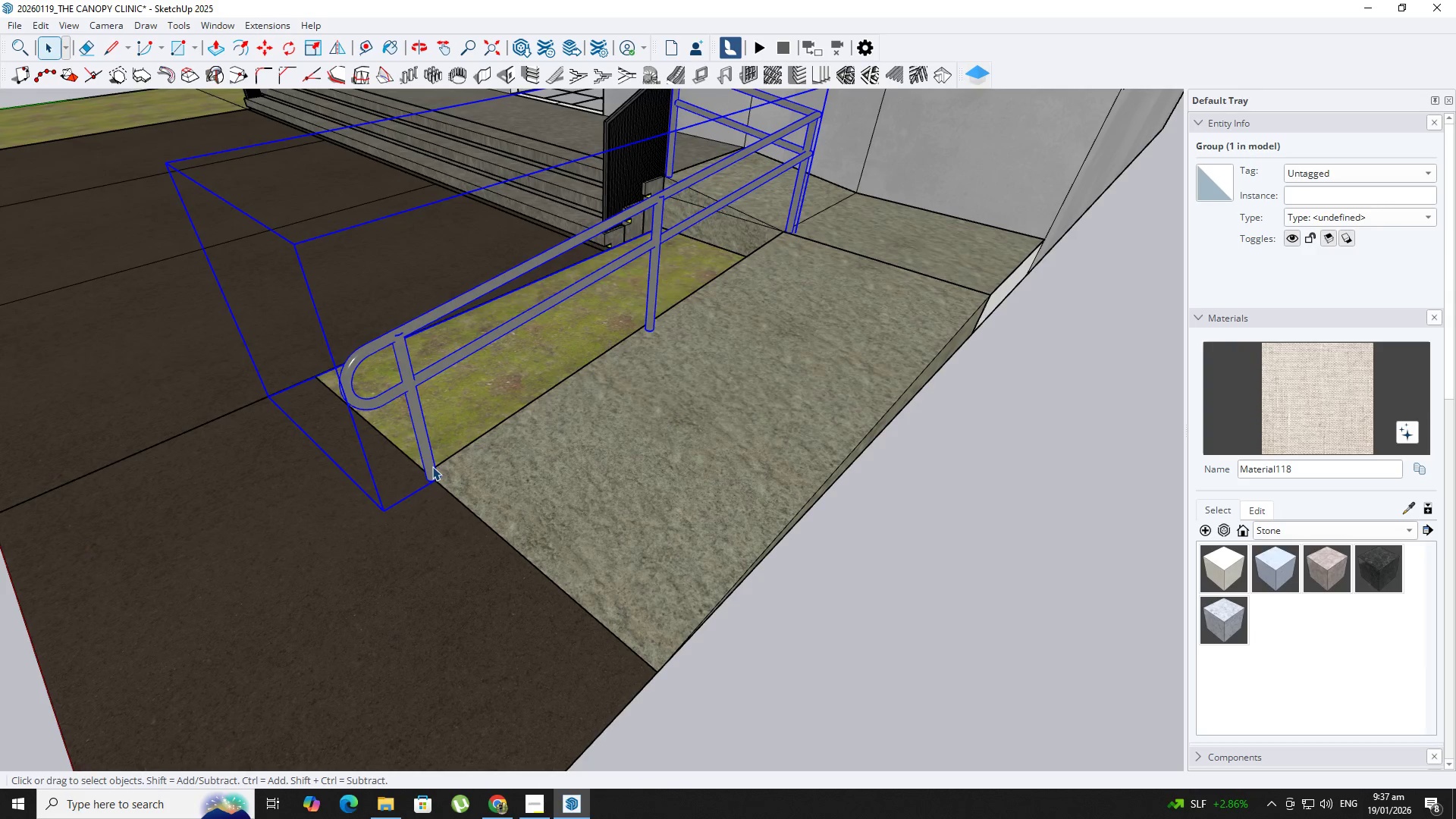 
key(M)
 